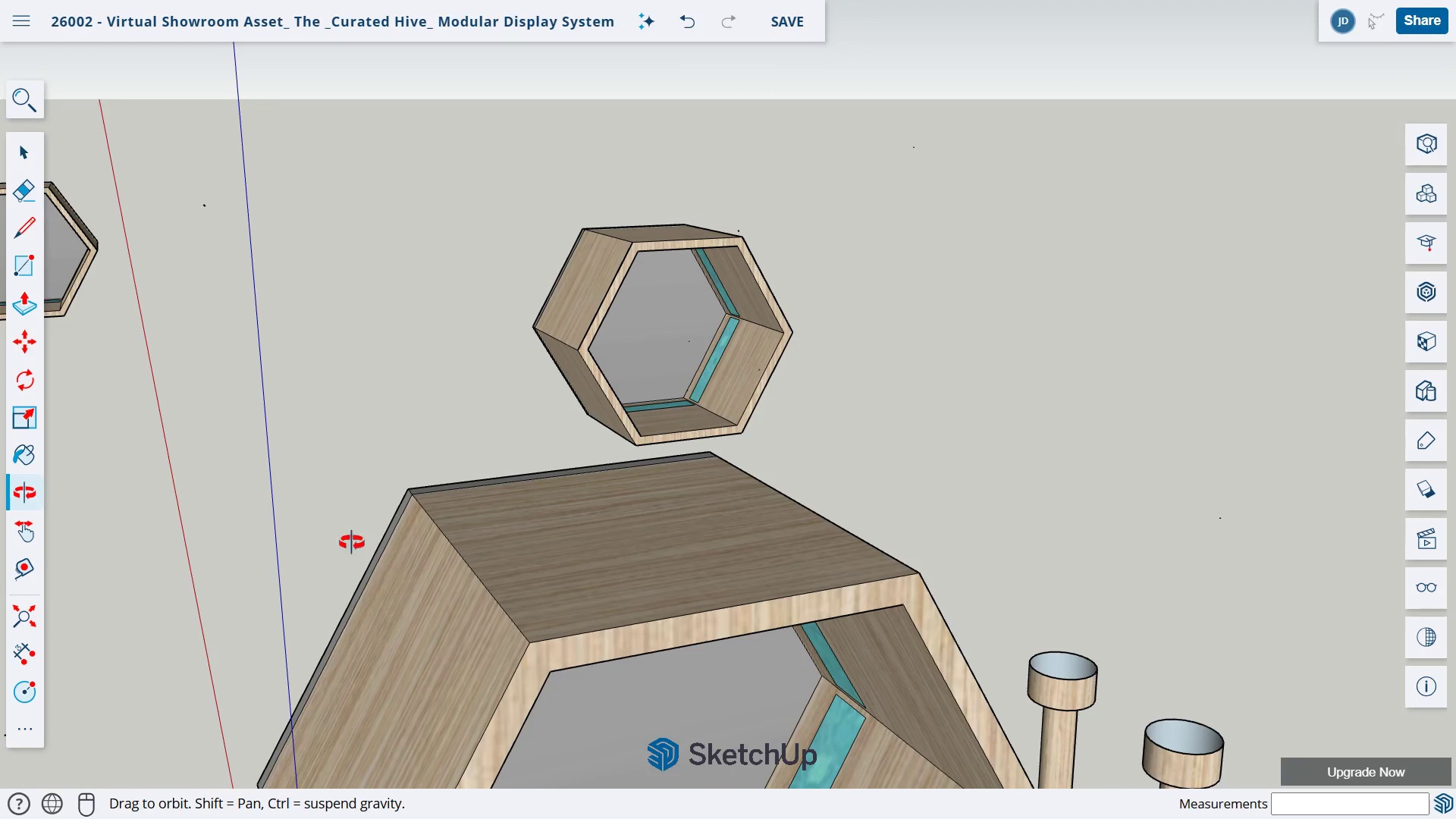 
left_click_drag(start_coordinate=[312, 542], to_coordinate=[146, 520])
 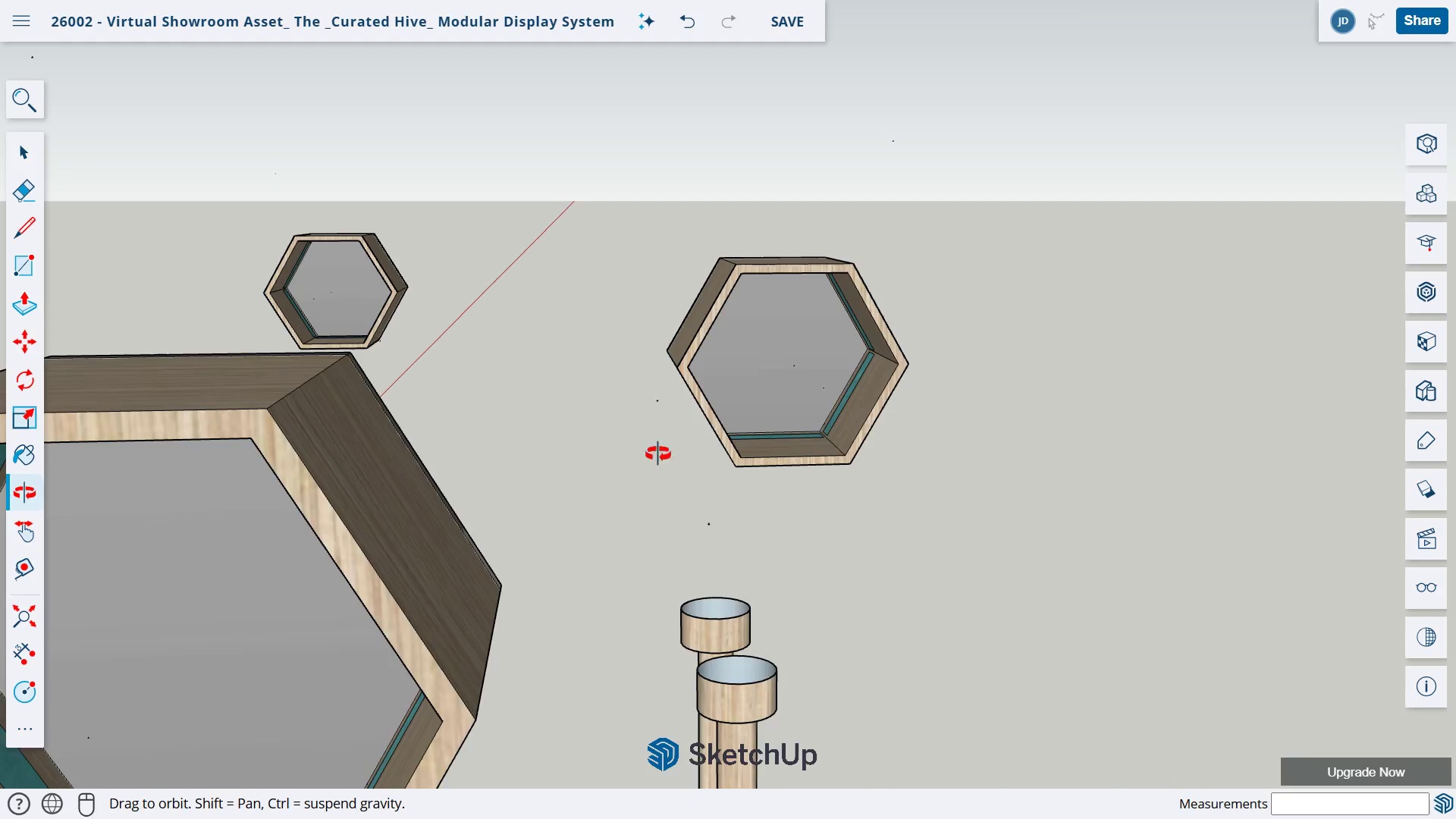 
key(H)
 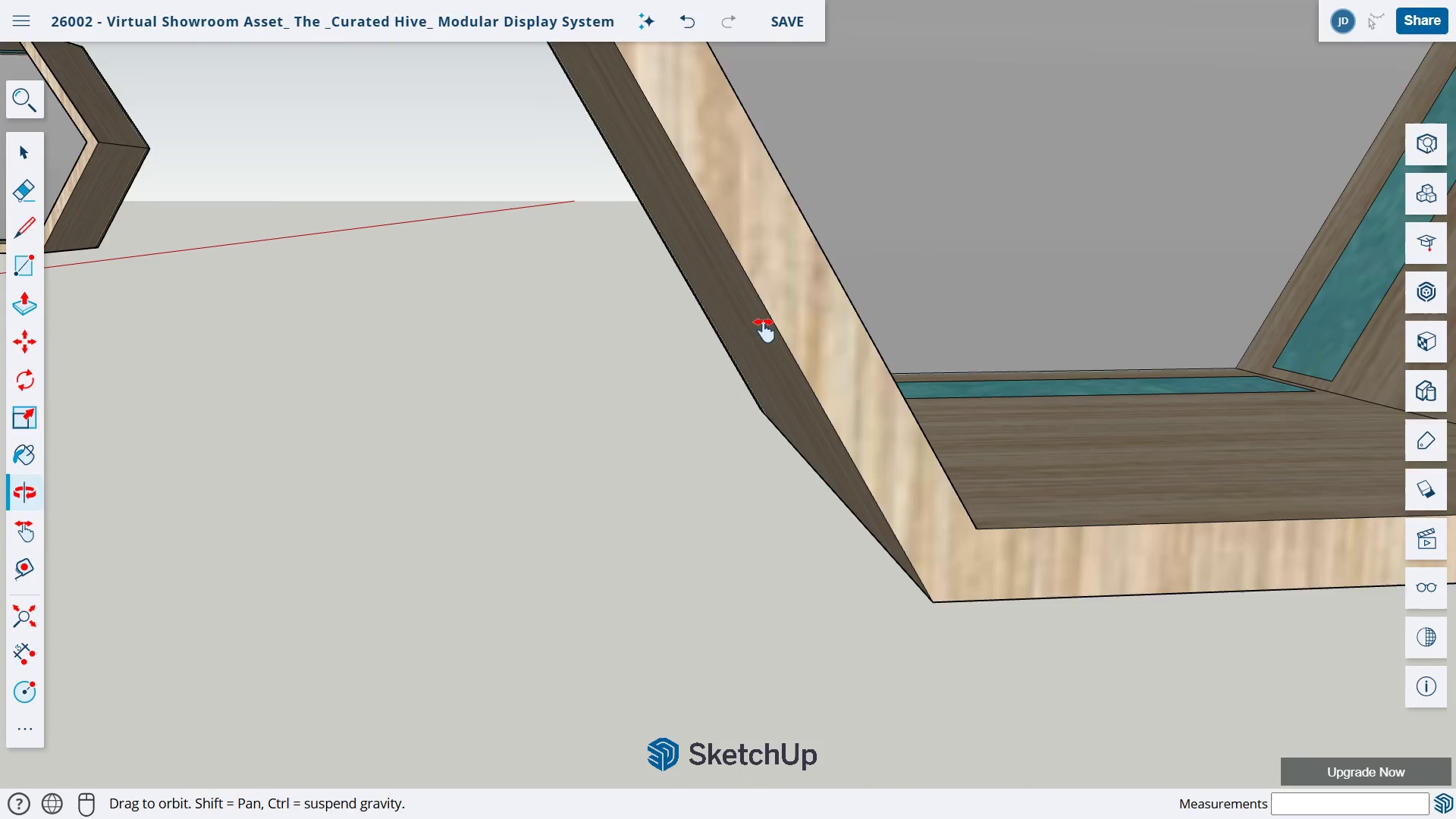 
left_click_drag(start_coordinate=[766, 314], to_coordinate=[588, 755])
 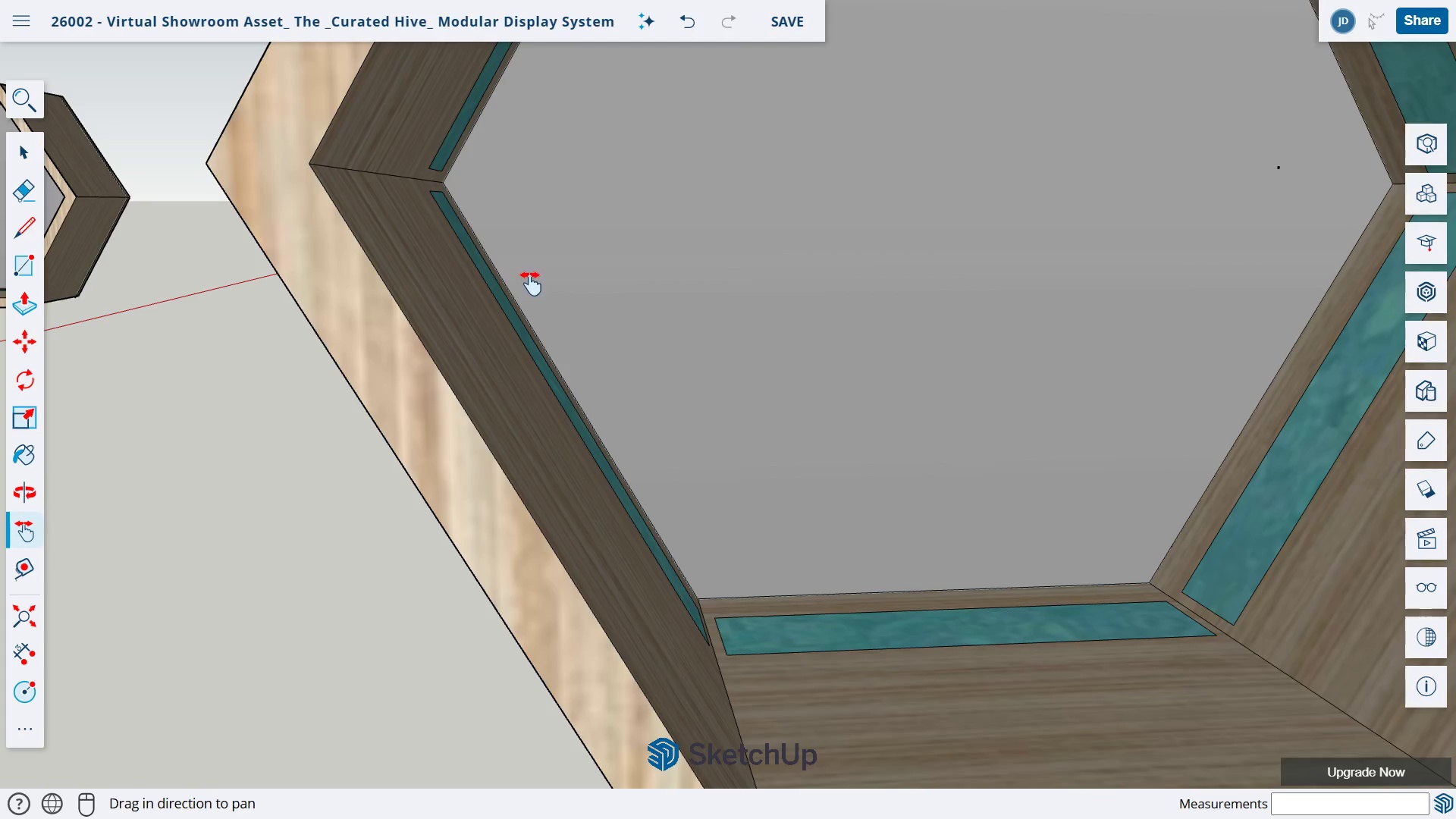 
scroll: coordinate [783, 441], scroll_direction: up, amount: 12.0
 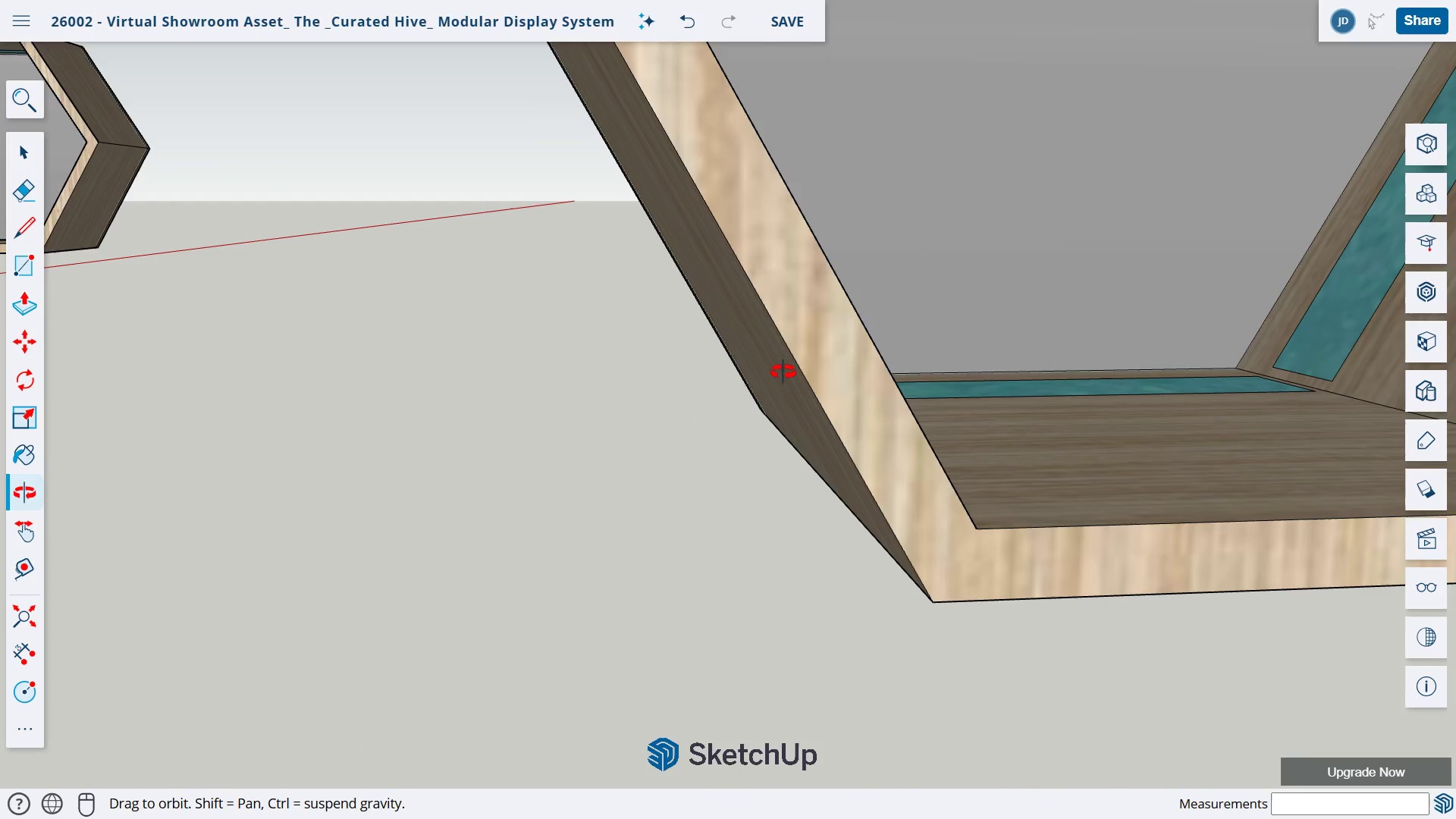 
left_click_drag(start_coordinate=[529, 268], to_coordinate=[535, 695])
 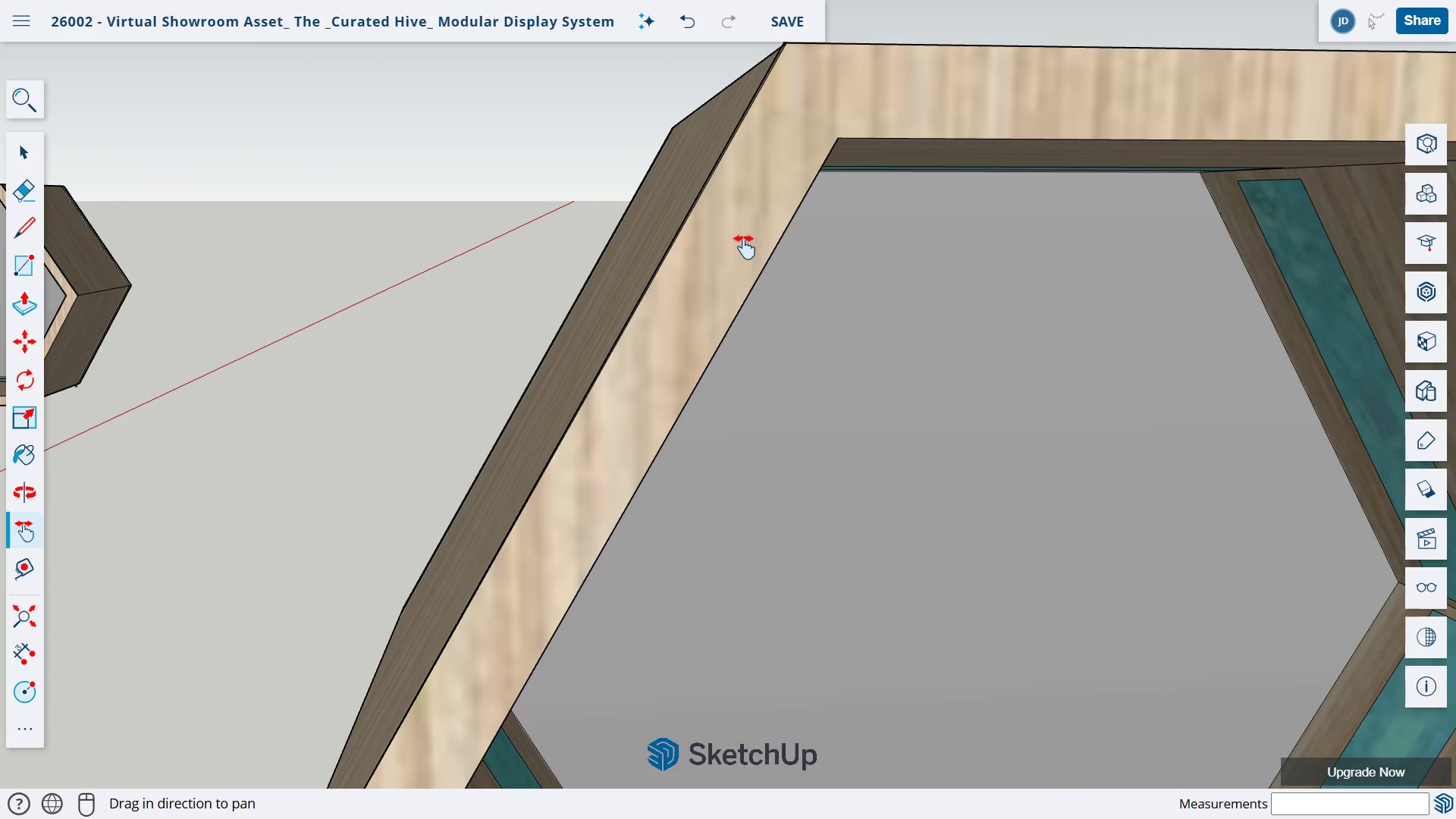 
left_click_drag(start_coordinate=[744, 237], to_coordinate=[602, 644])
 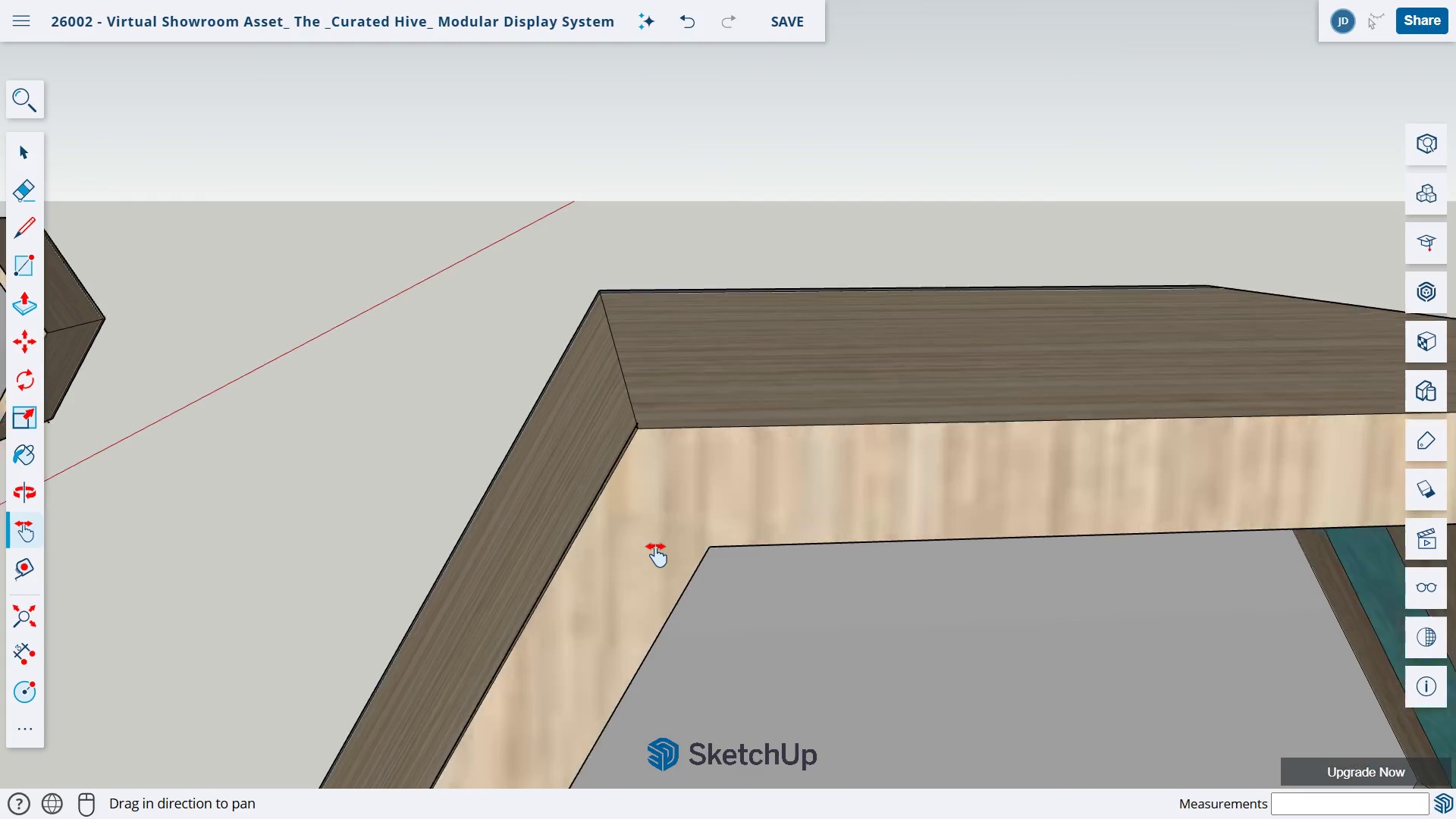 
left_click_drag(start_coordinate=[605, 367], to_coordinate=[592, 606])
 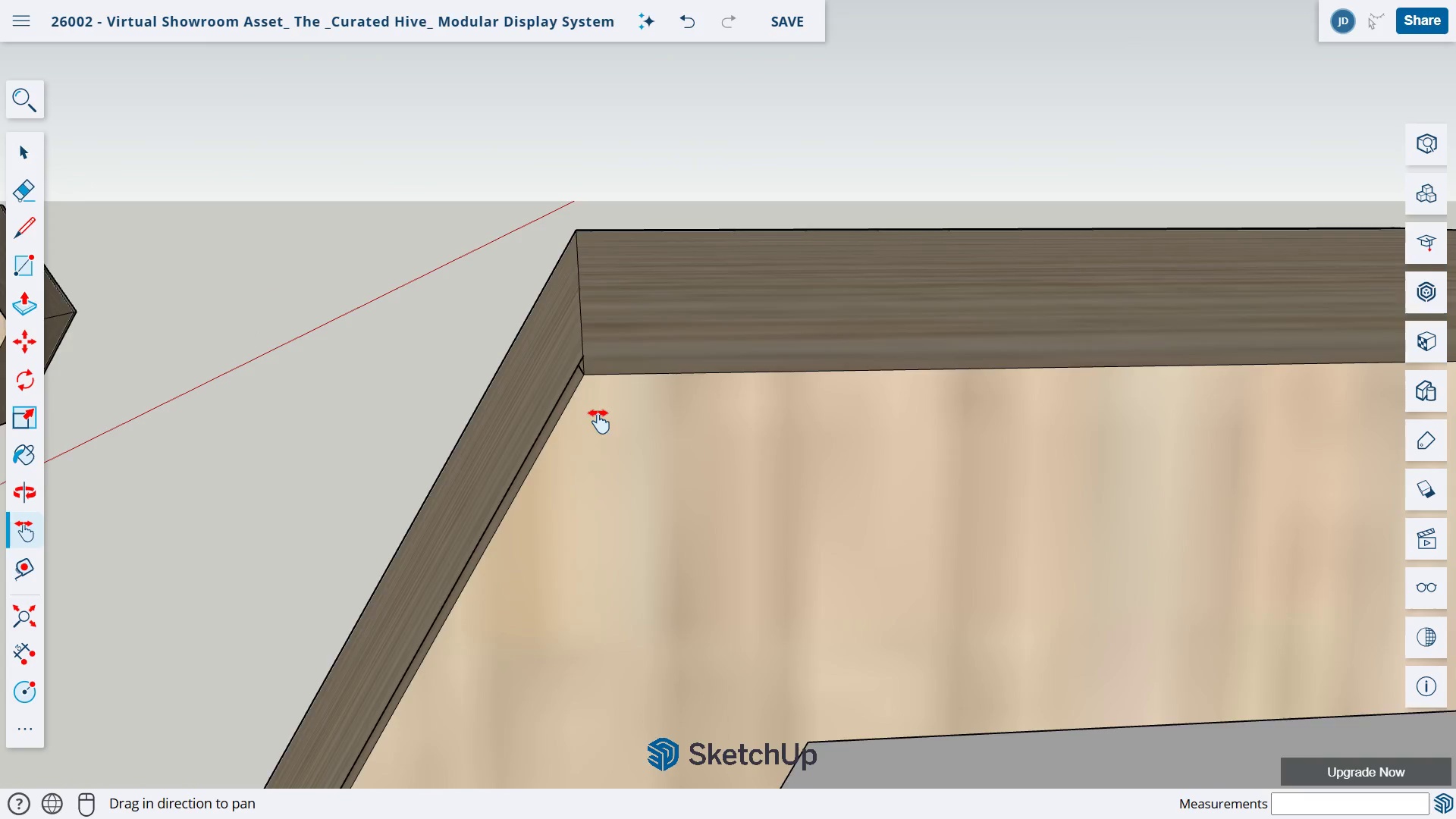 
scroll: coordinate [616, 551], scroll_direction: up, amount: 15.0
 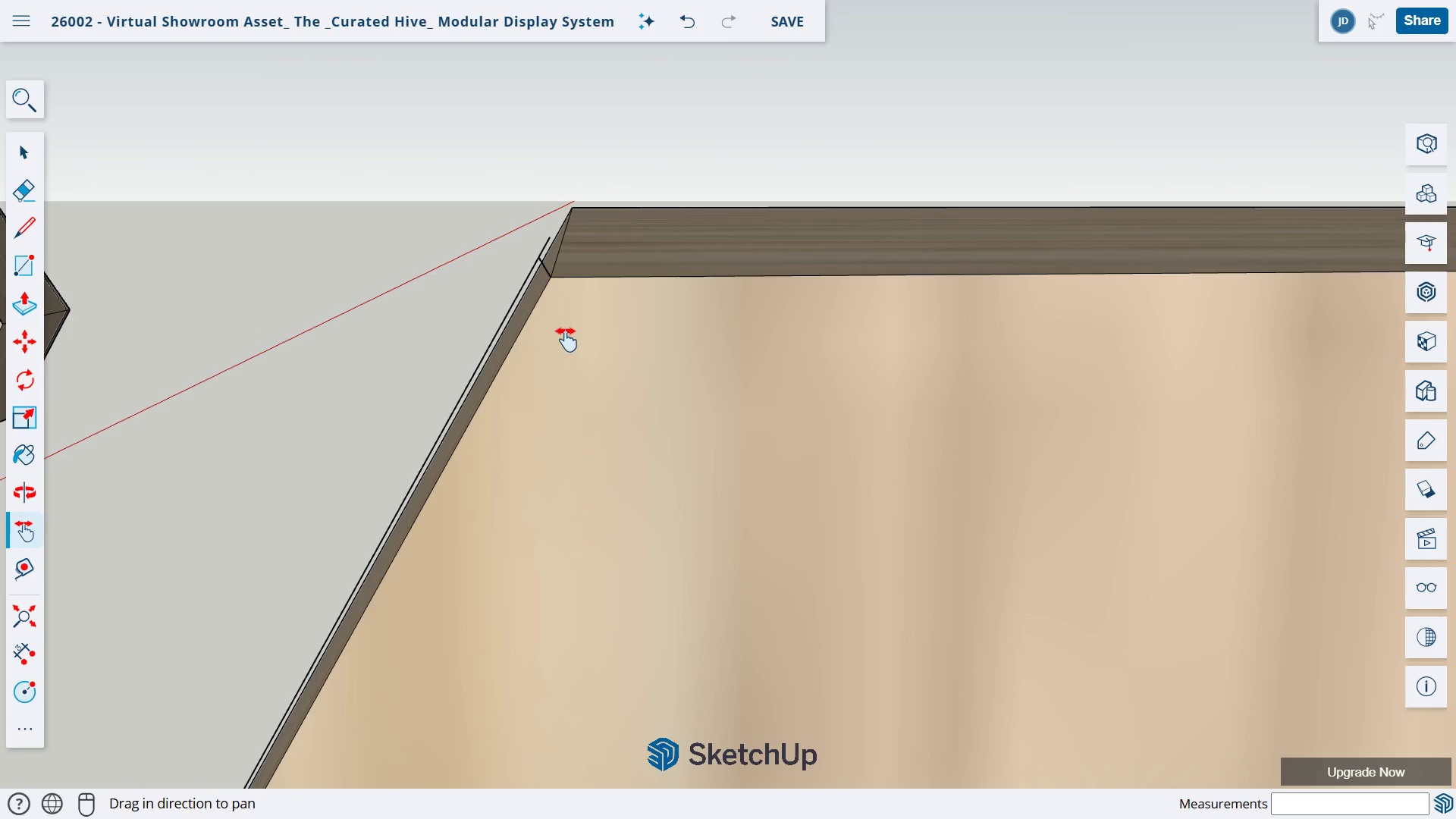 
type(eh)
 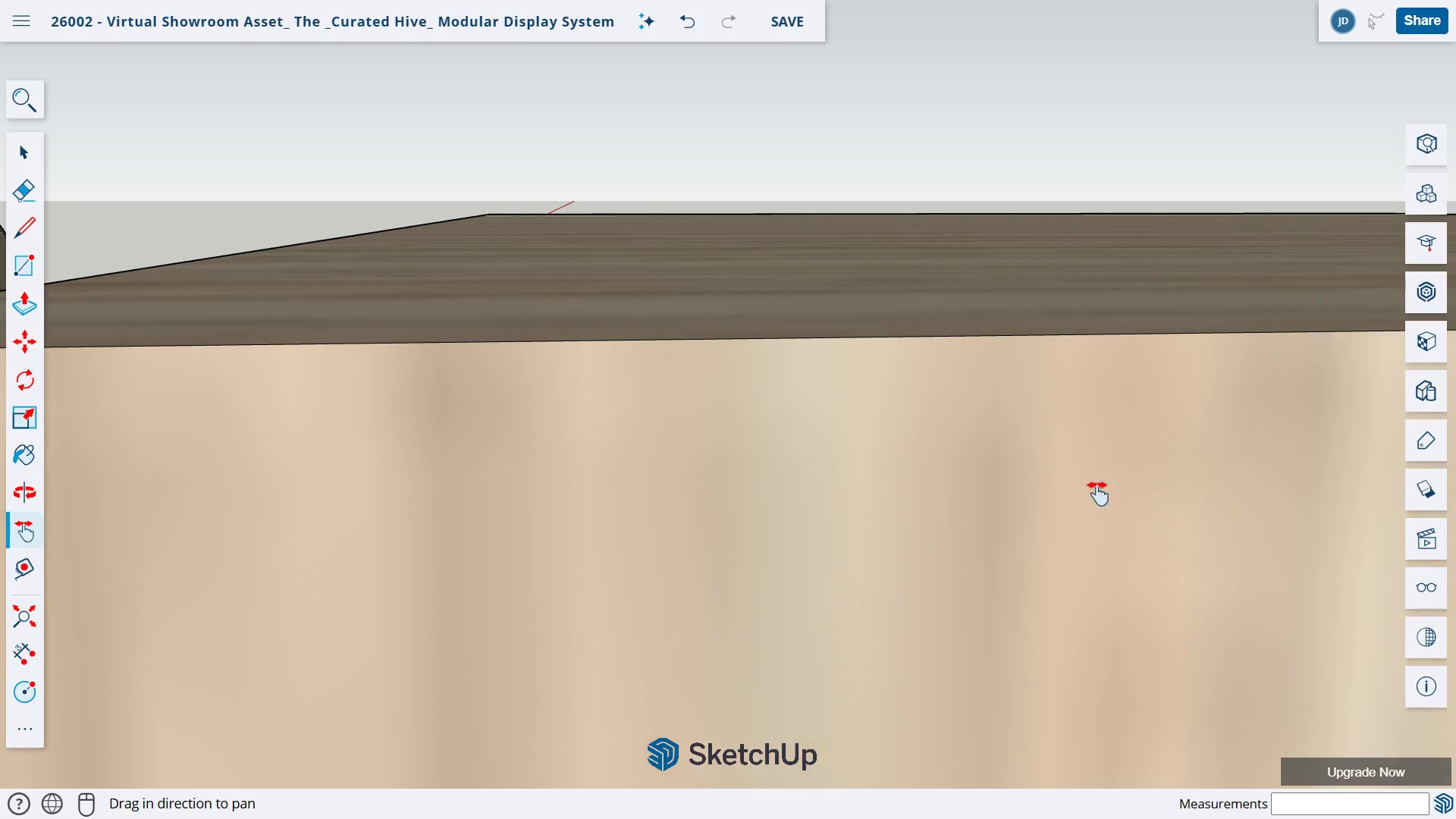 
left_click_drag(start_coordinate=[544, 259], to_coordinate=[534, 259])
 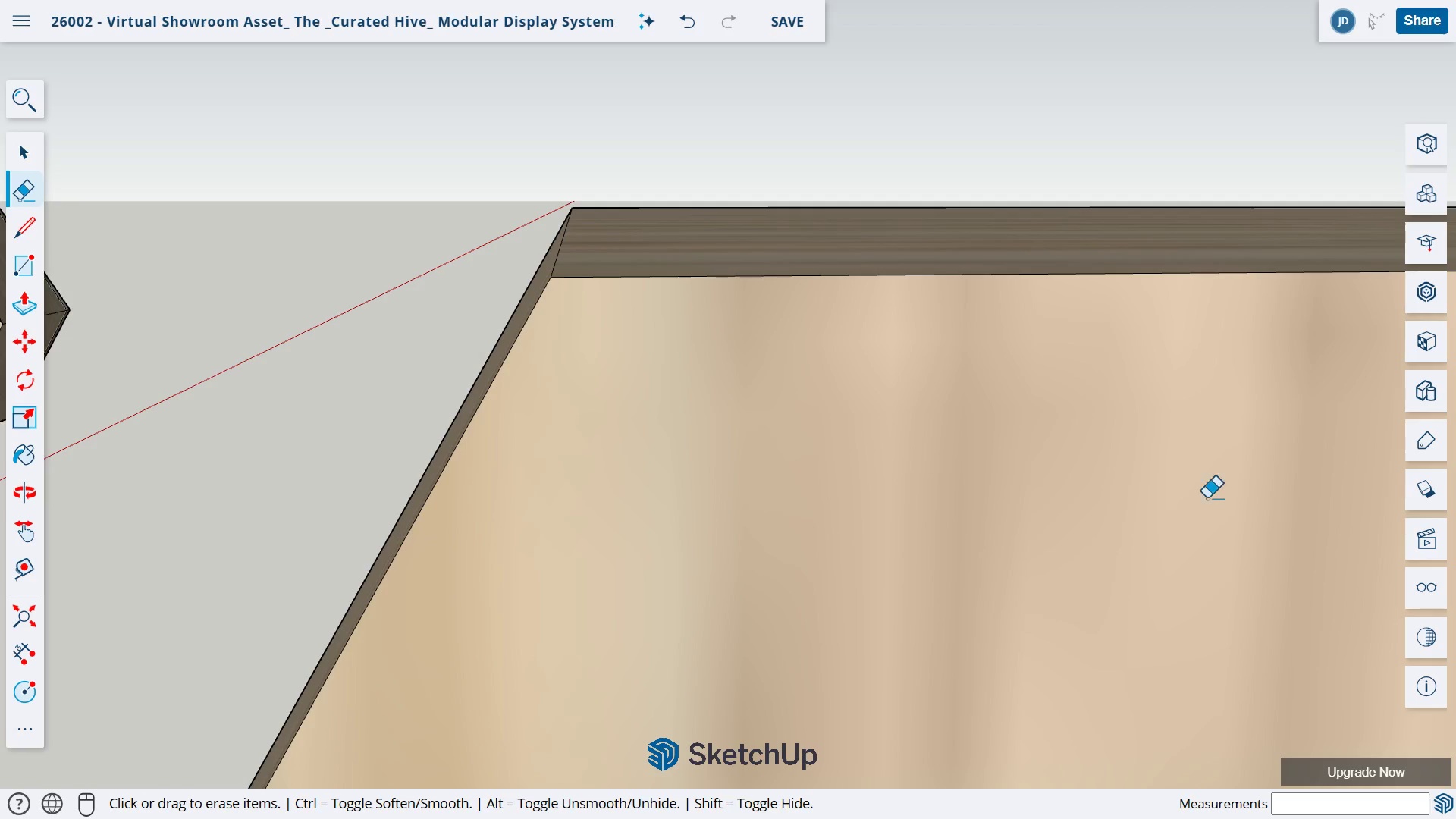 
left_click_drag(start_coordinate=[1222, 483], to_coordinate=[357, 552])
 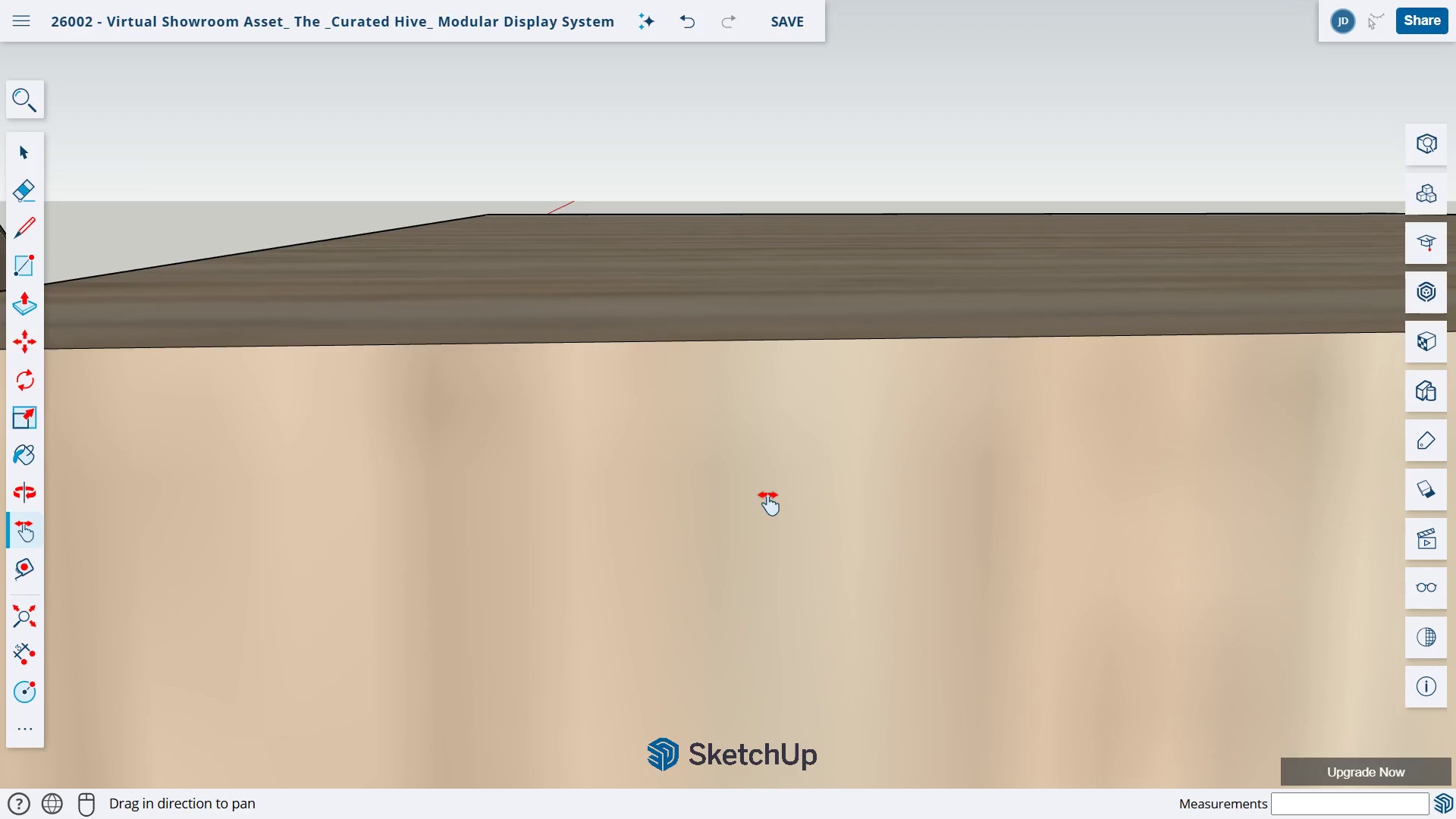 
left_click_drag(start_coordinate=[1097, 485], to_coordinate=[534, 518])
 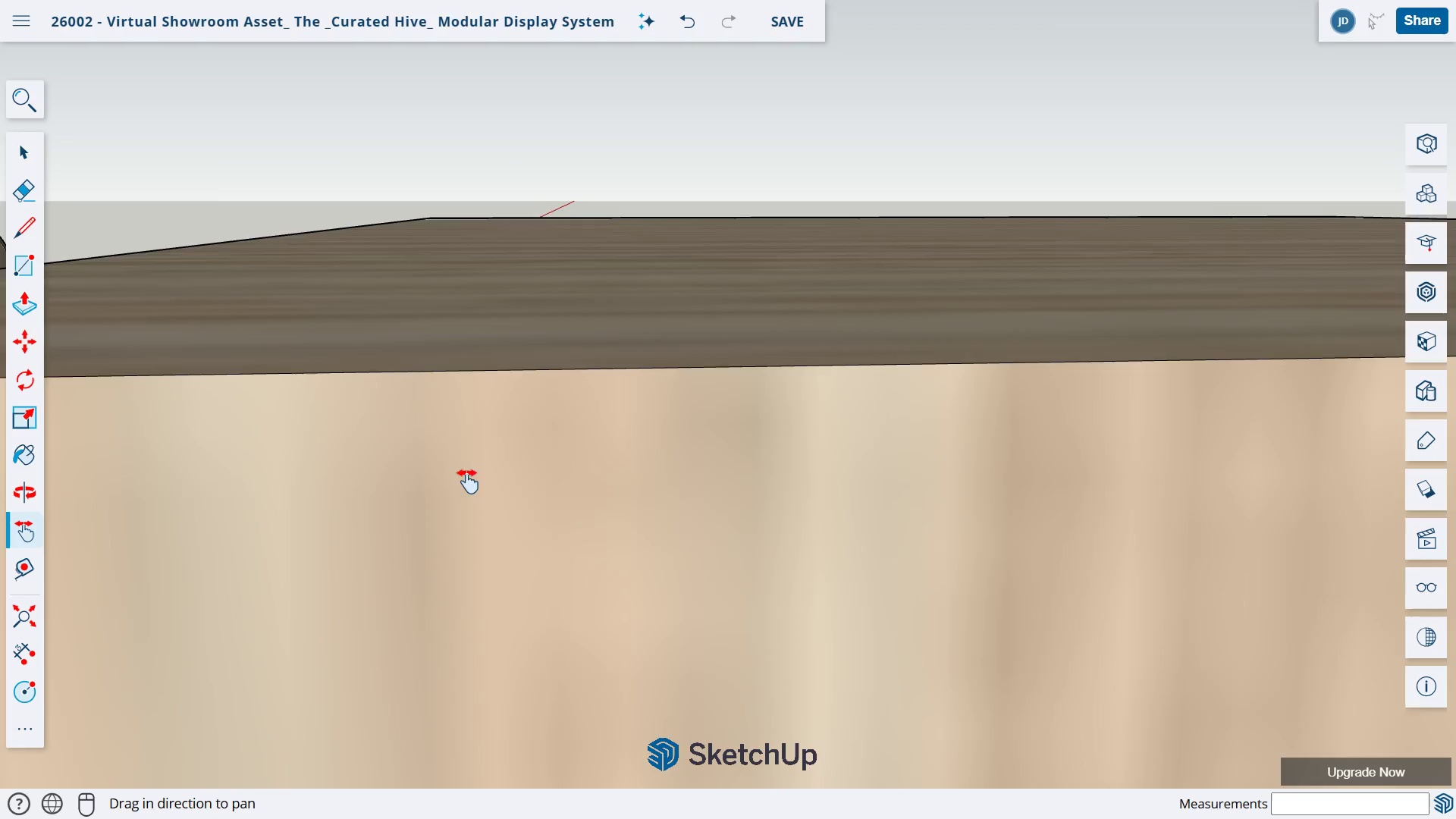 
left_click_drag(start_coordinate=[933, 448], to_coordinate=[394, 478])
 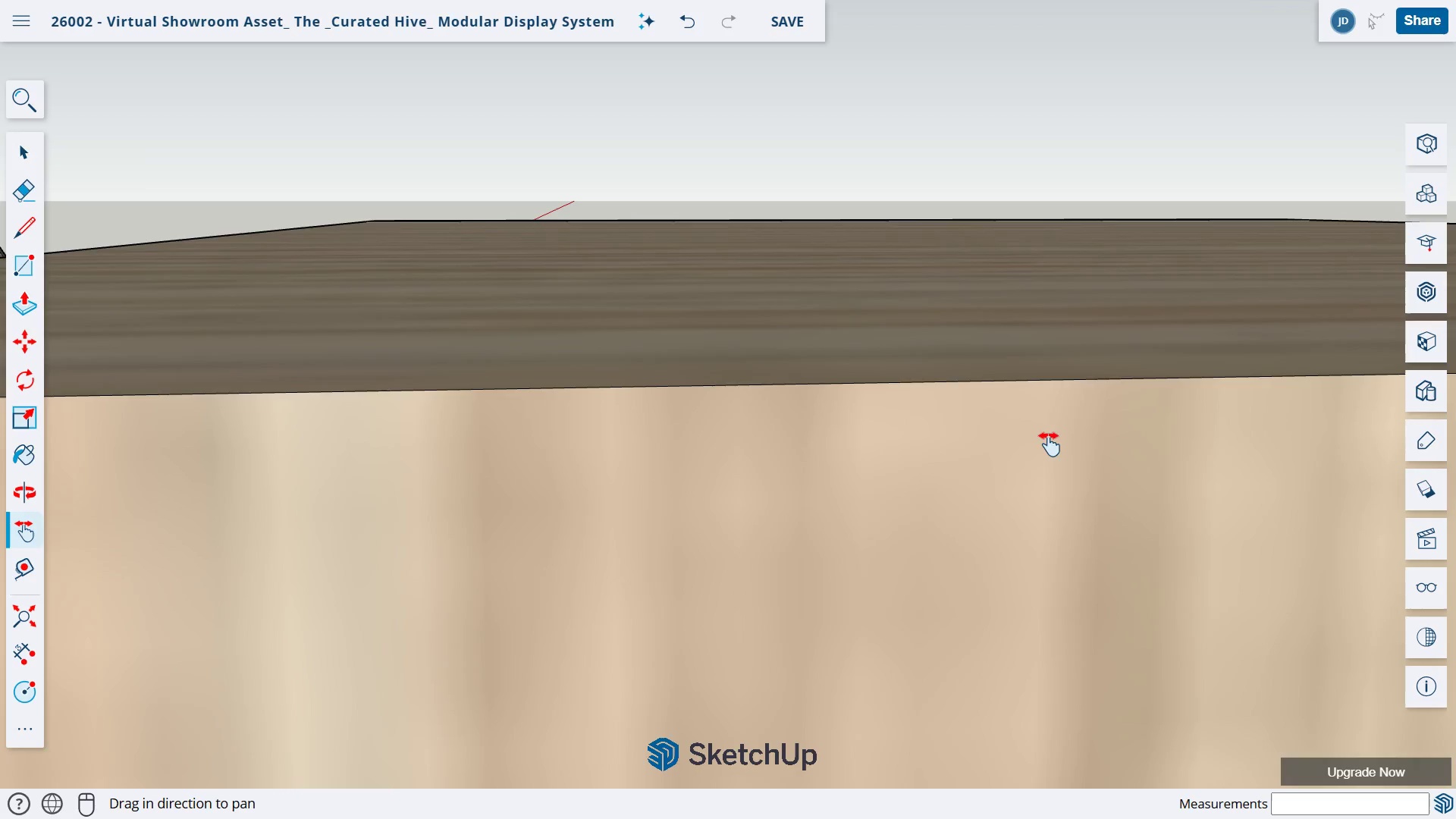 
left_click_drag(start_coordinate=[1053, 437], to_coordinate=[609, 446])
 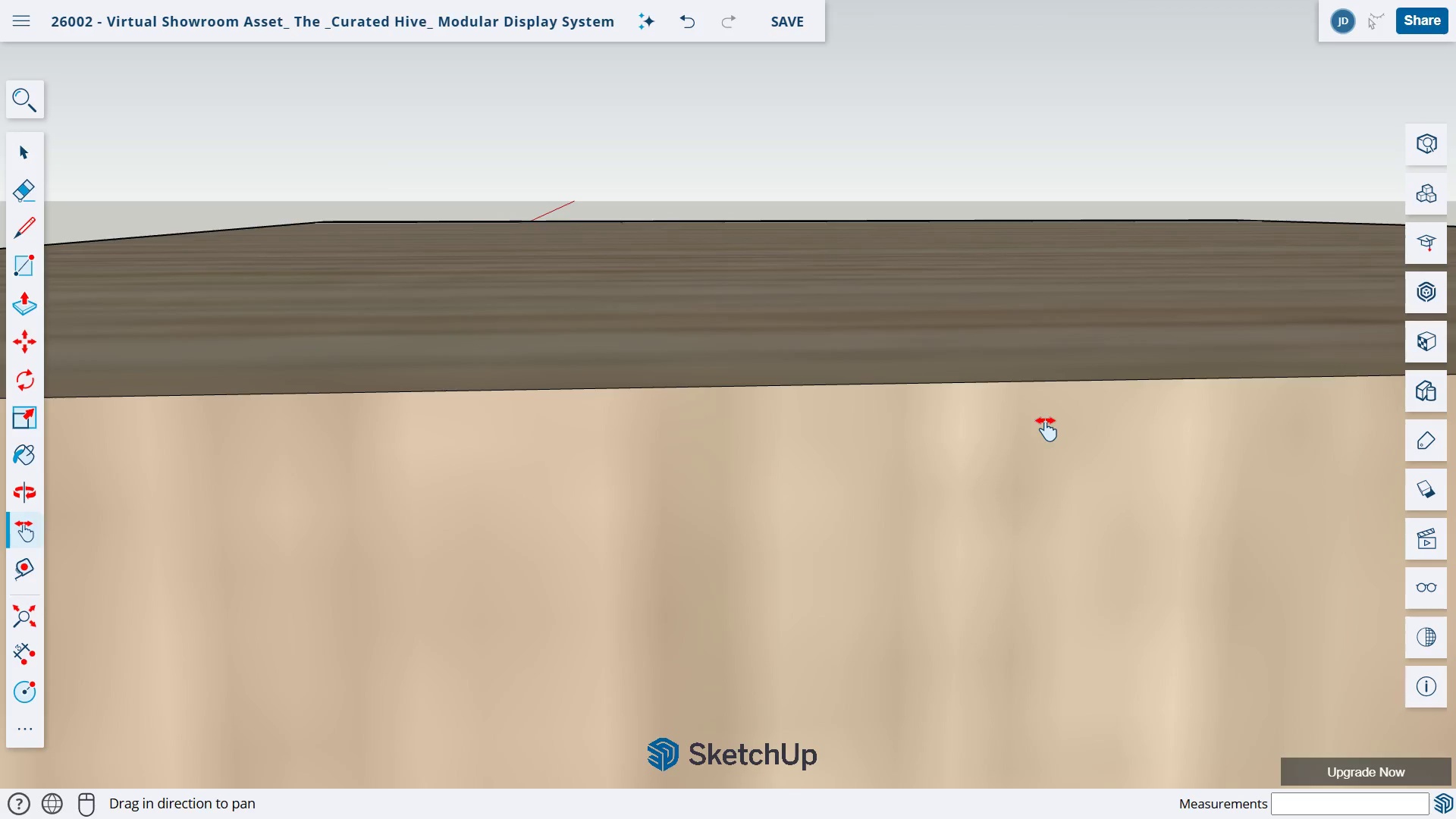 
left_click_drag(start_coordinate=[1046, 421], to_coordinate=[188, 449])
 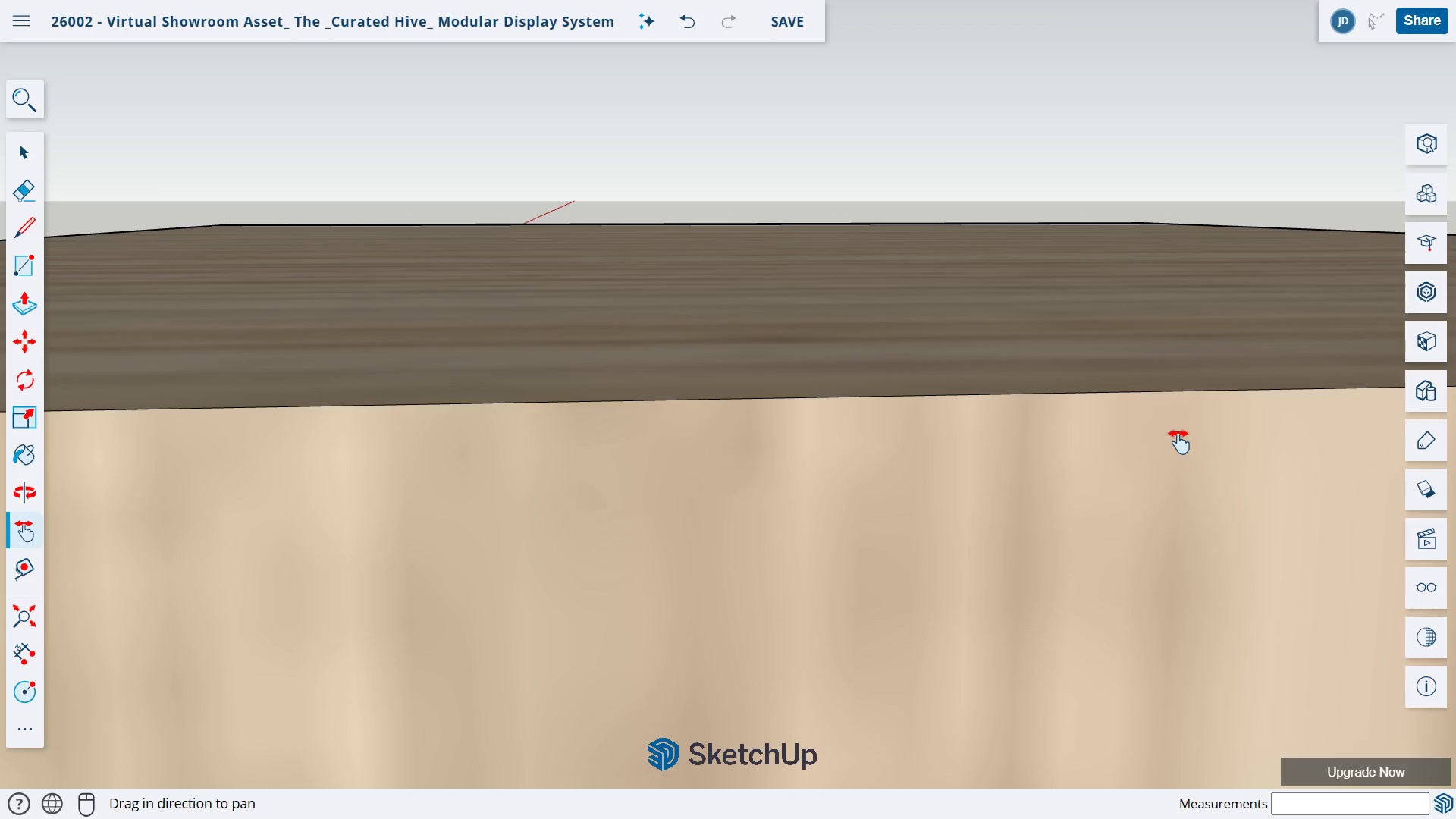 
left_click_drag(start_coordinate=[1178, 434], to_coordinate=[373, 461])
 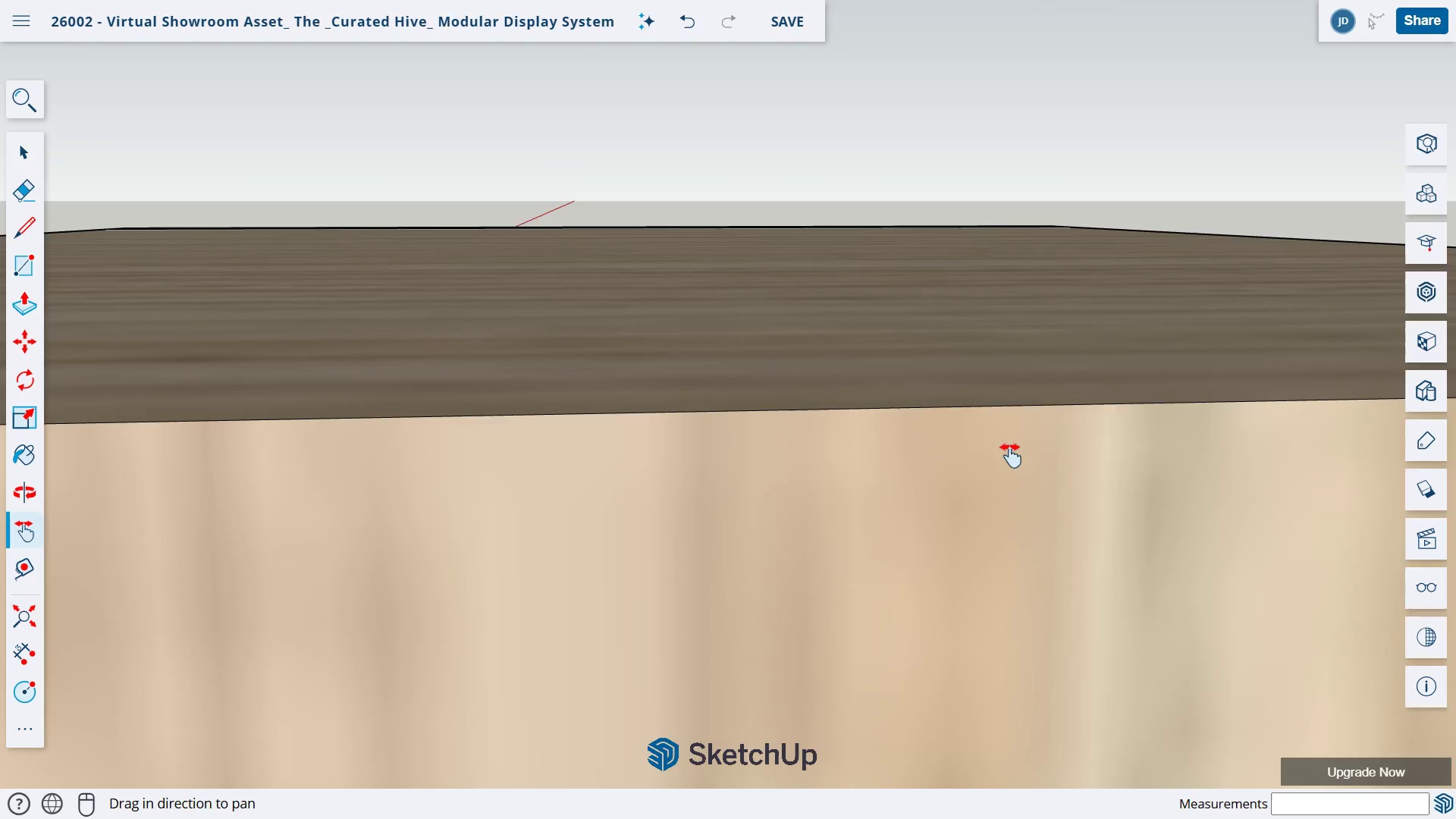 
left_click_drag(start_coordinate=[1009, 447], to_coordinate=[317, 461])
 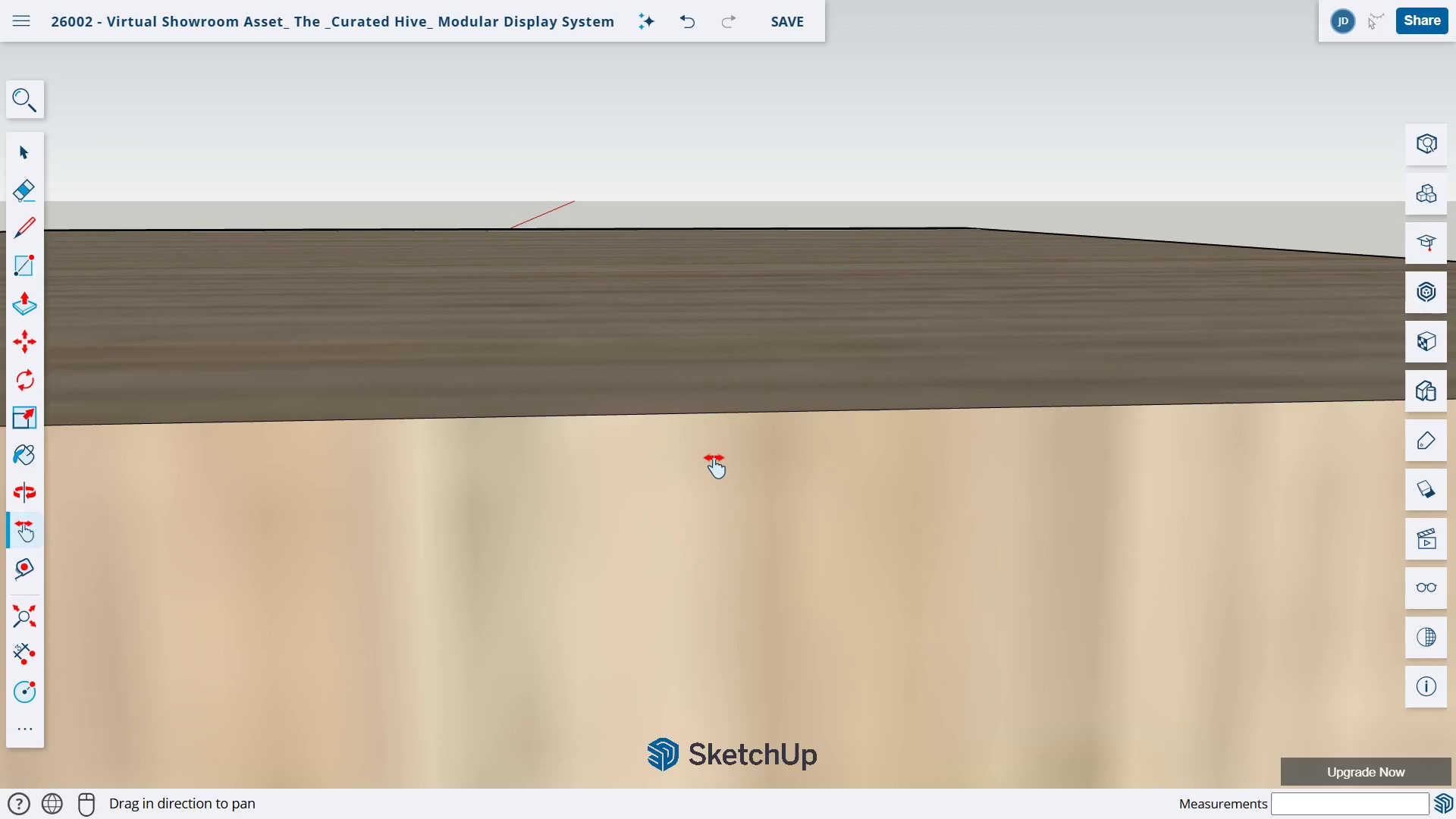 
left_click_drag(start_coordinate=[977, 435], to_coordinate=[464, 459])
 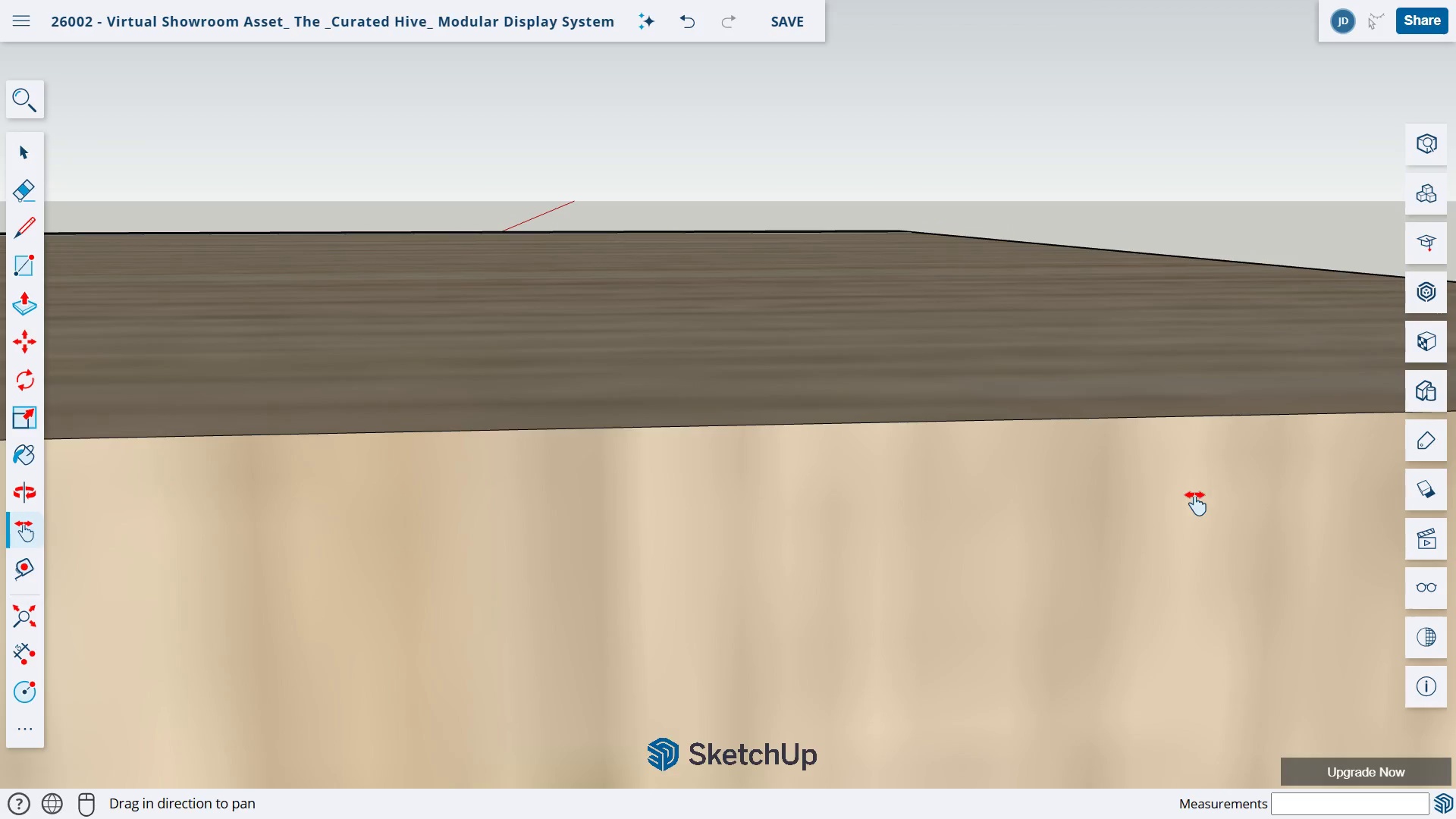 
left_click_drag(start_coordinate=[1213, 494], to_coordinate=[544, 488])
 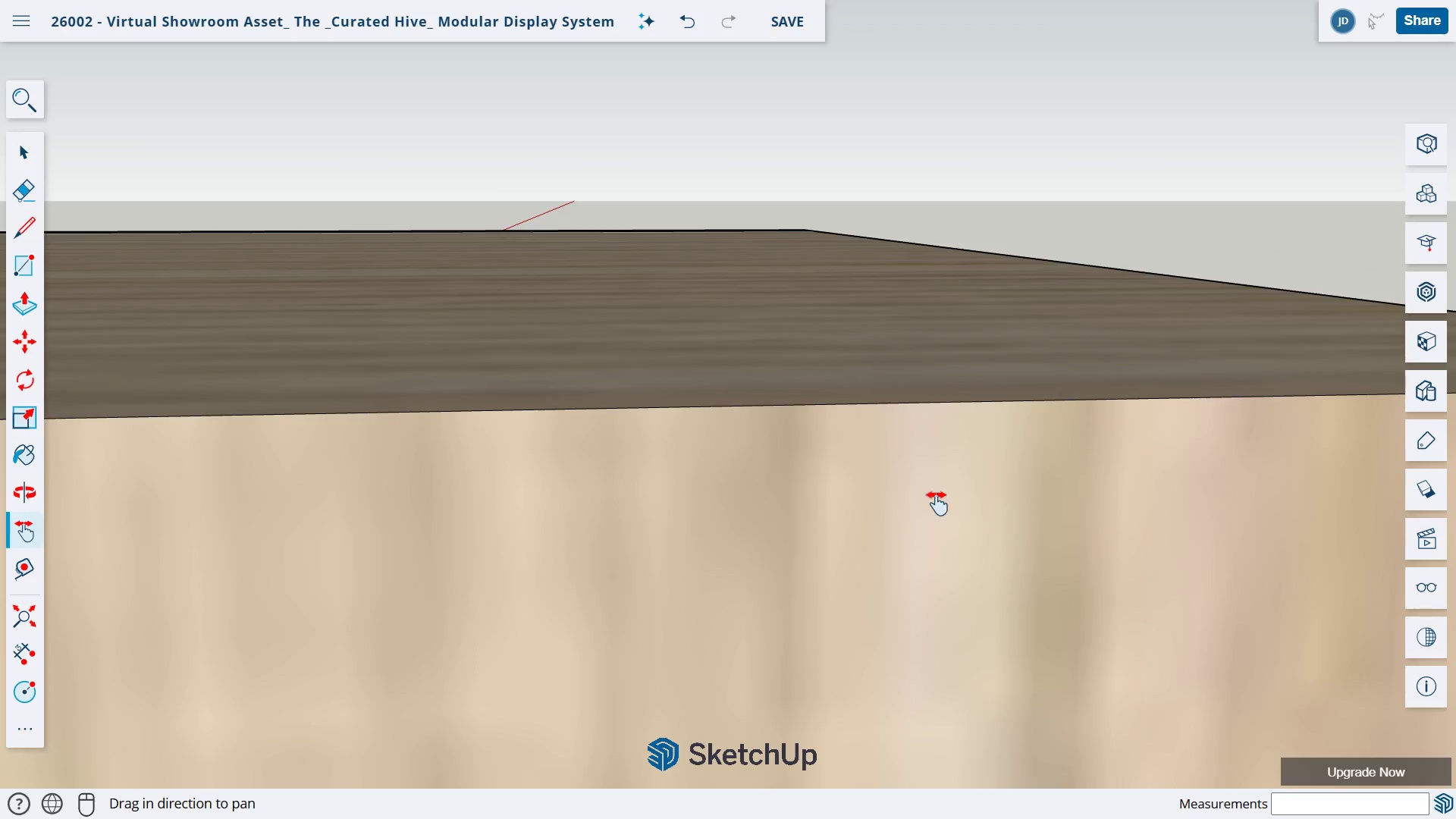 
left_click_drag(start_coordinate=[1011, 468], to_coordinate=[543, 544])
 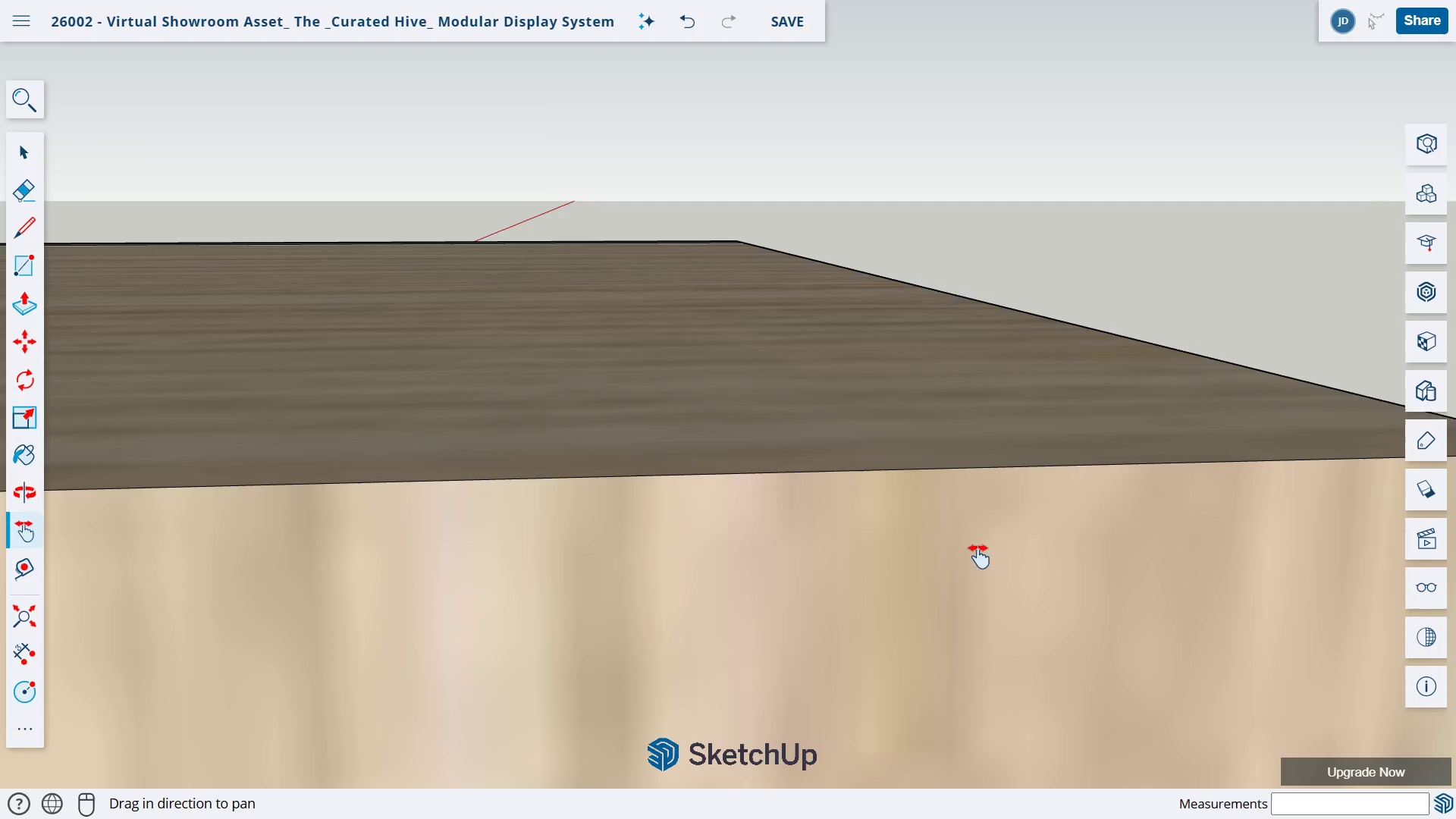 
left_click_drag(start_coordinate=[1082, 544], to_coordinate=[693, 531])
 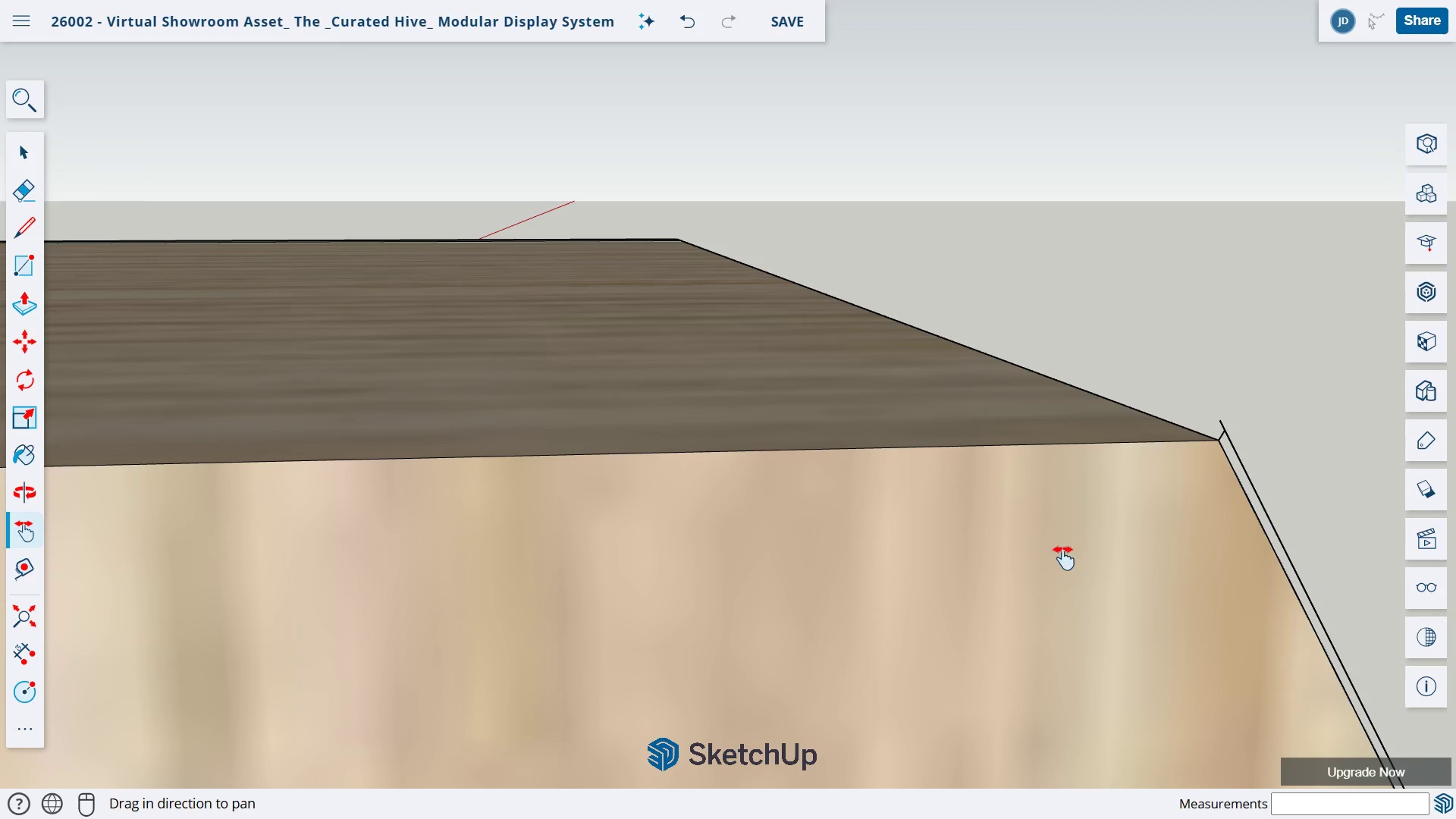 
left_click_drag(start_coordinate=[1109, 541], to_coordinate=[914, 566])
 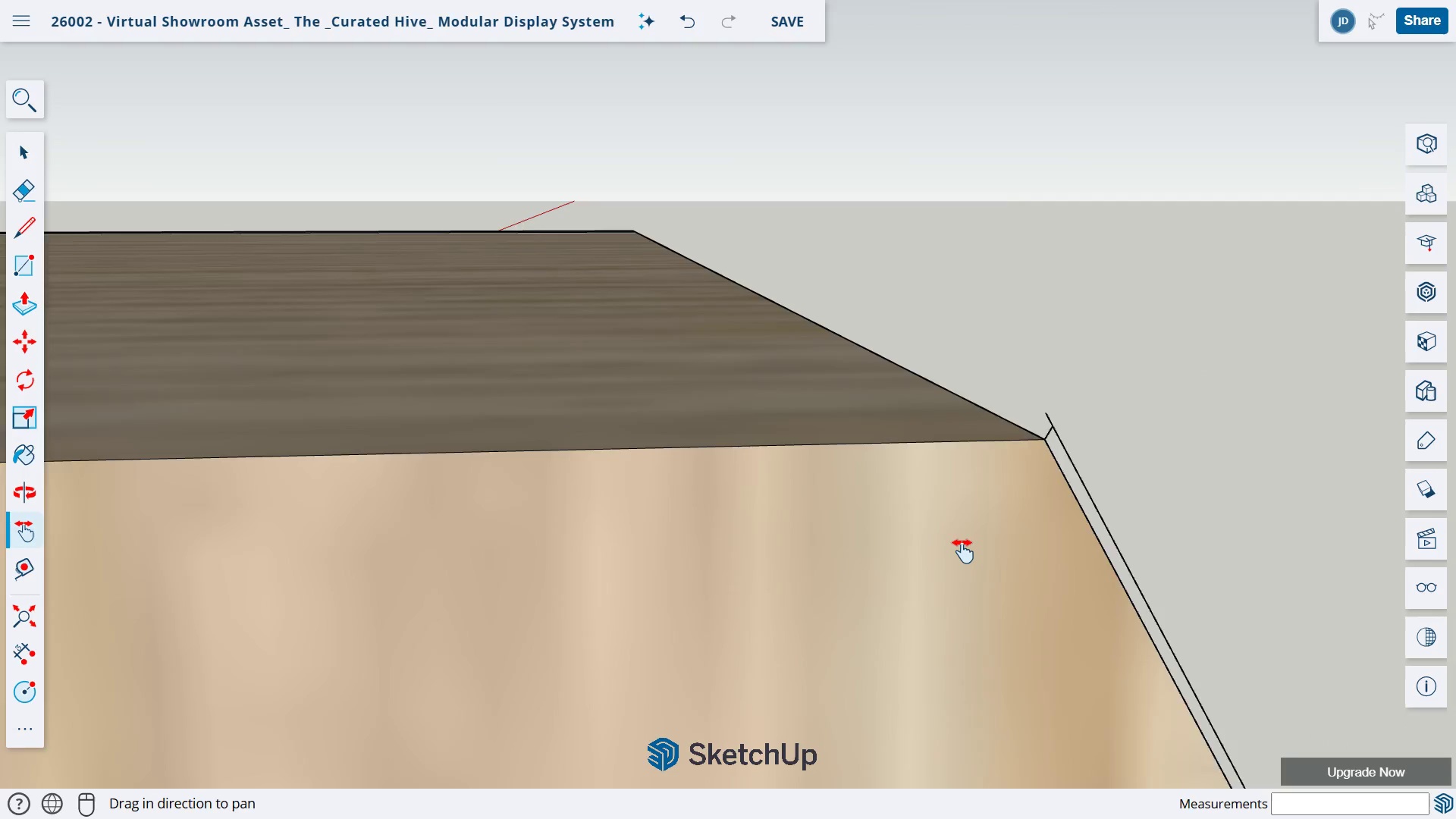 
key(E)
 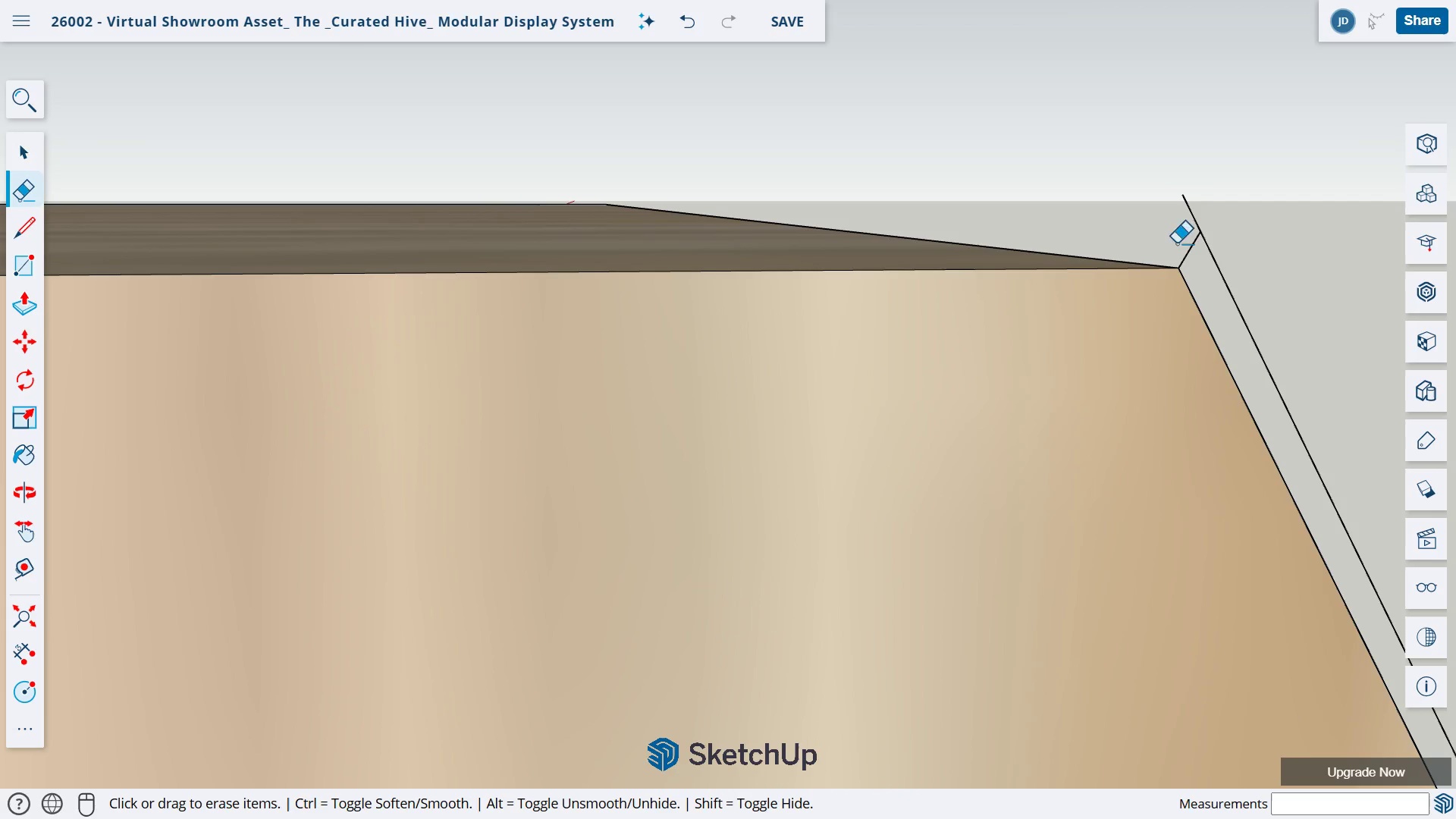 
scroll: coordinate [972, 540], scroll_direction: up, amount: 9.0
 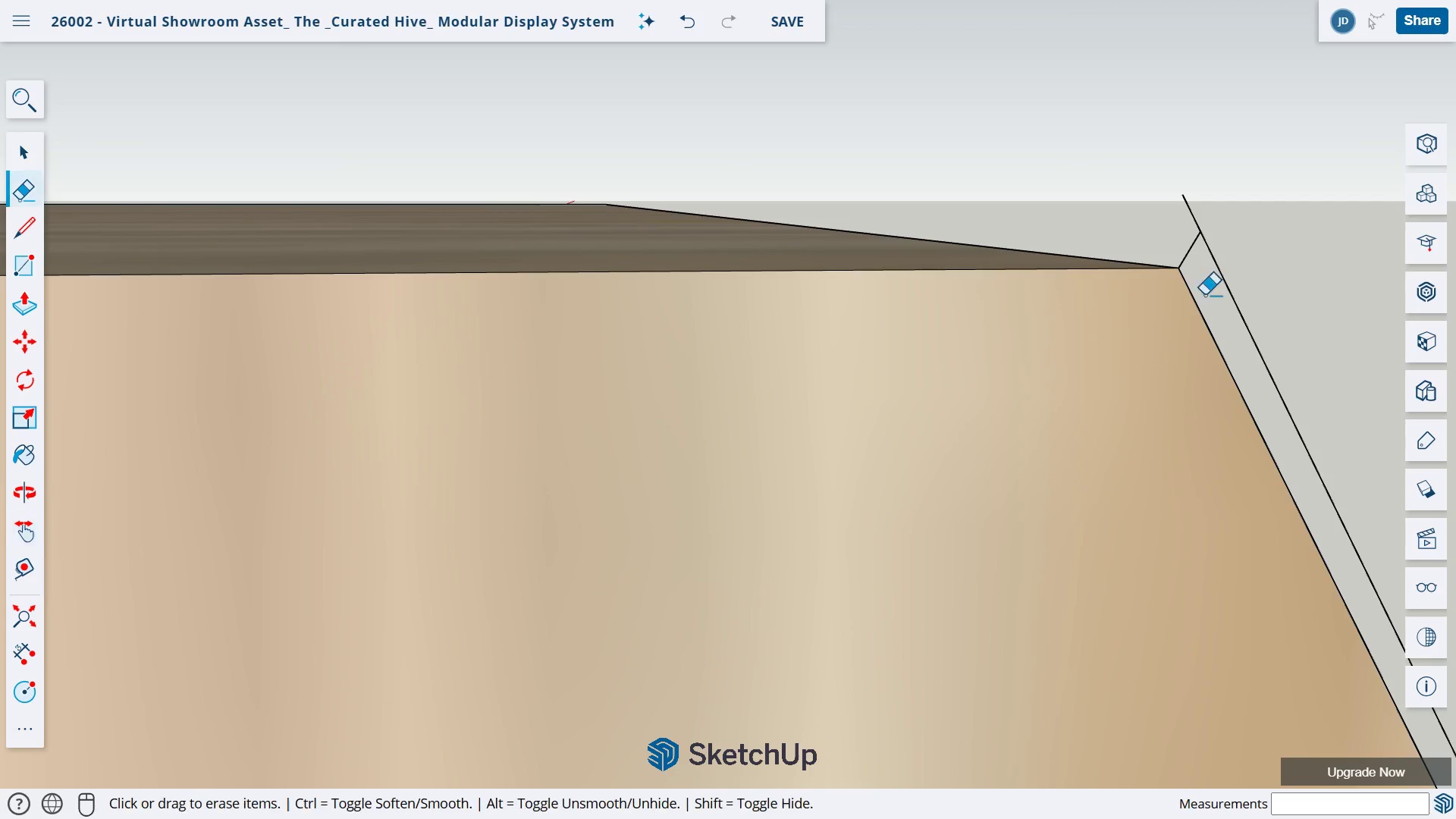 
left_click_drag(start_coordinate=[1178, 243], to_coordinate=[1240, 255])
 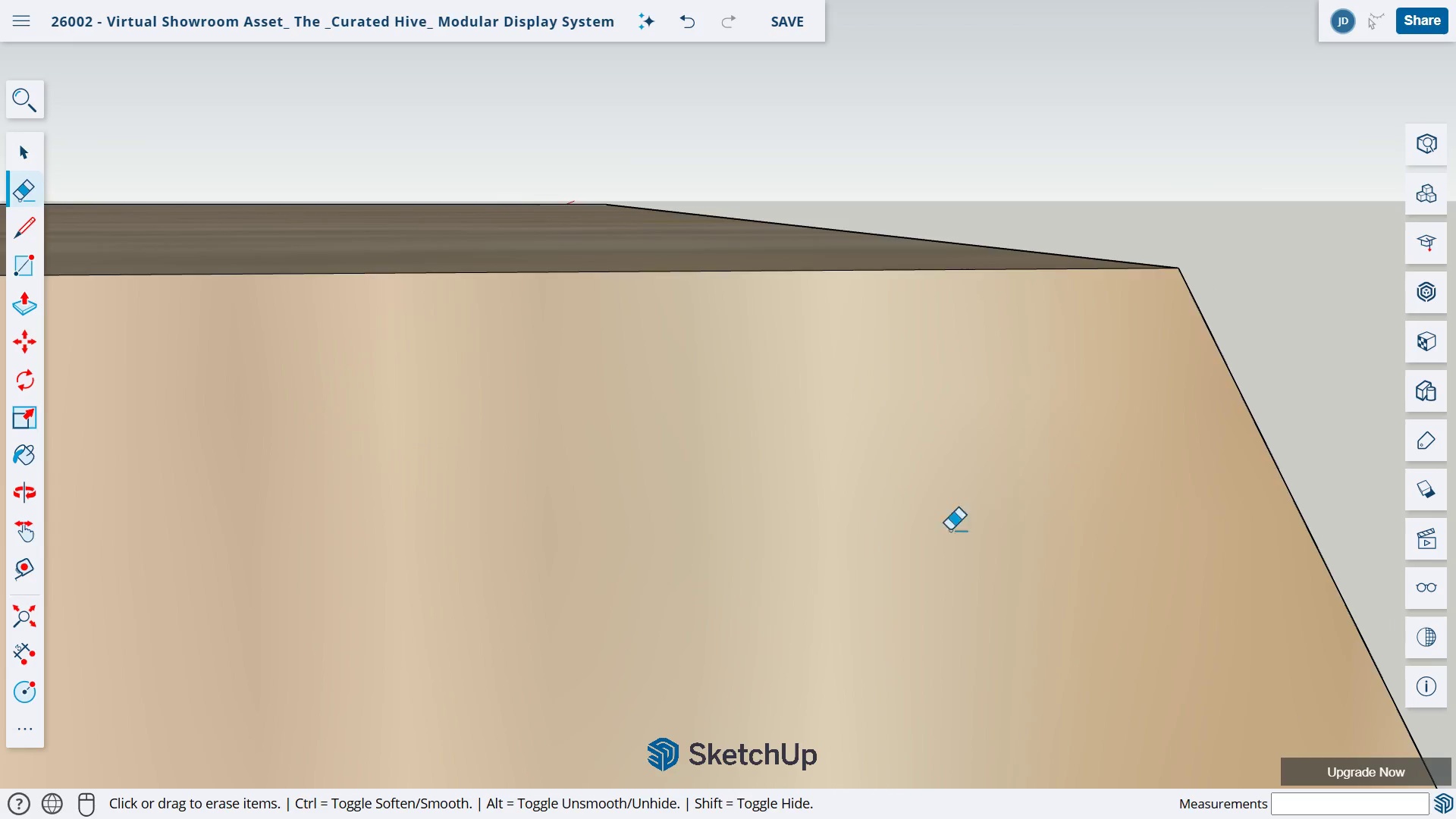 
scroll: coordinate [827, 592], scroll_direction: down, amount: 51.0
 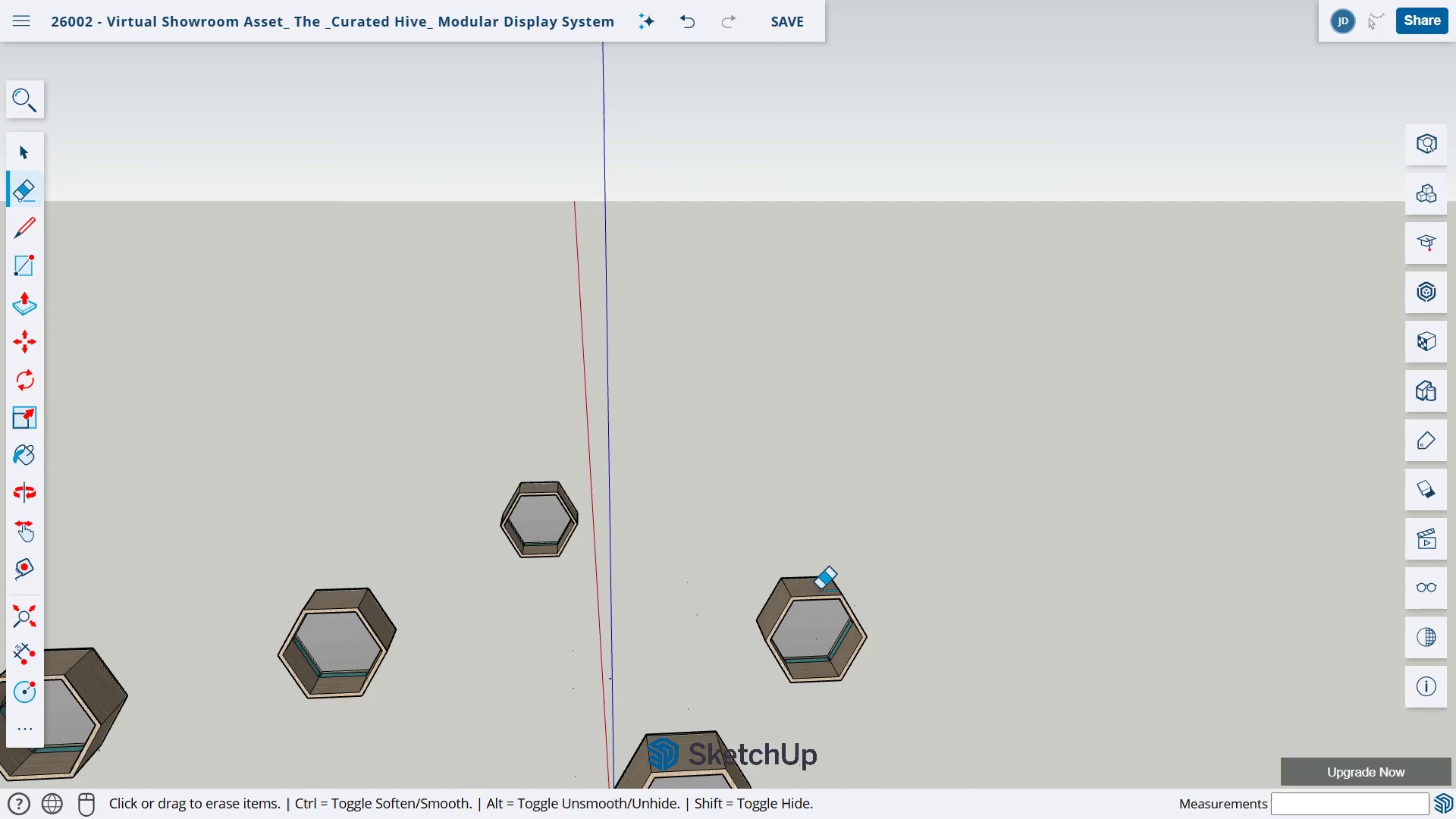 
key(H)
 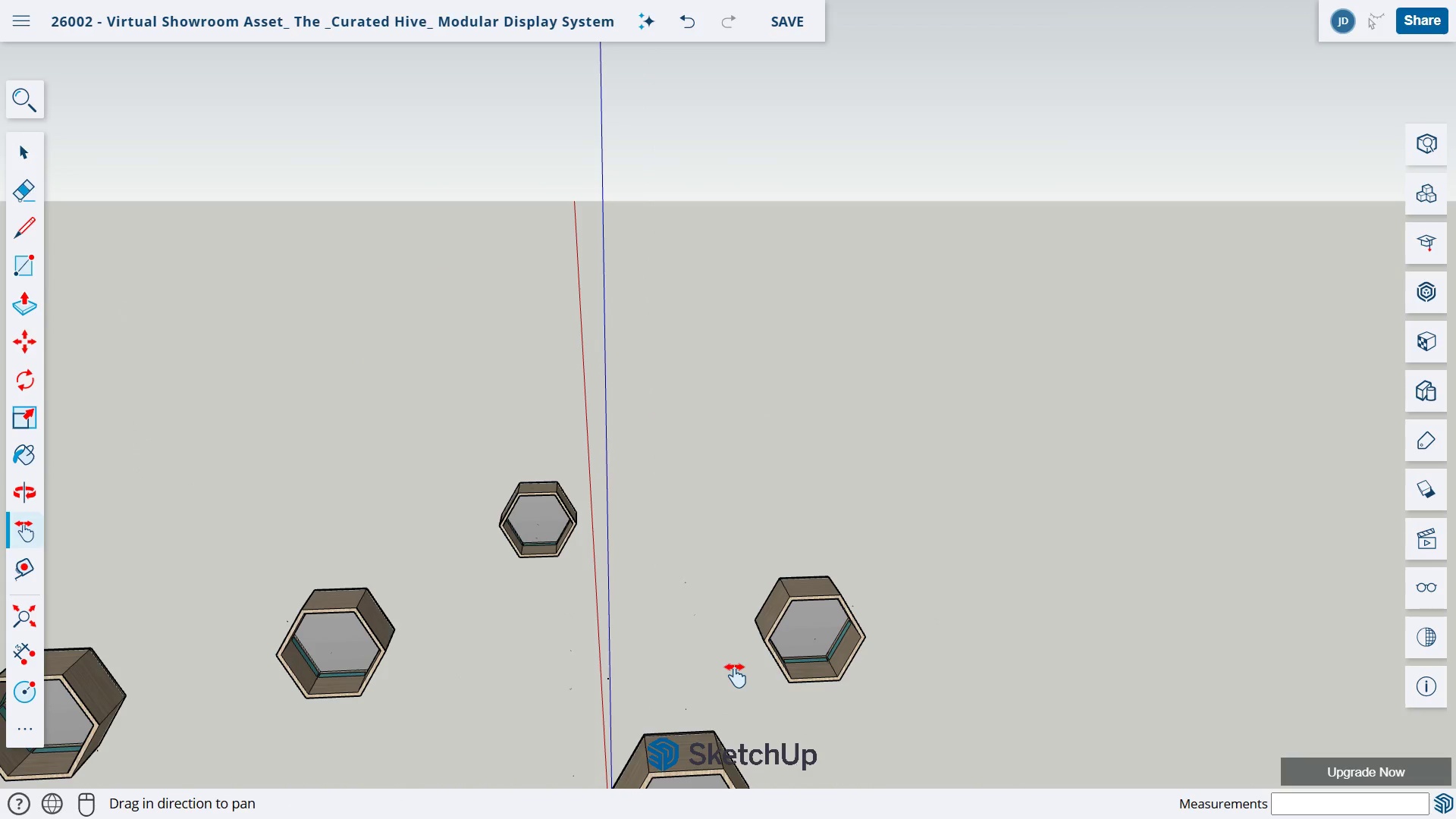 
left_click_drag(start_coordinate=[734, 683], to_coordinate=[761, 522])
 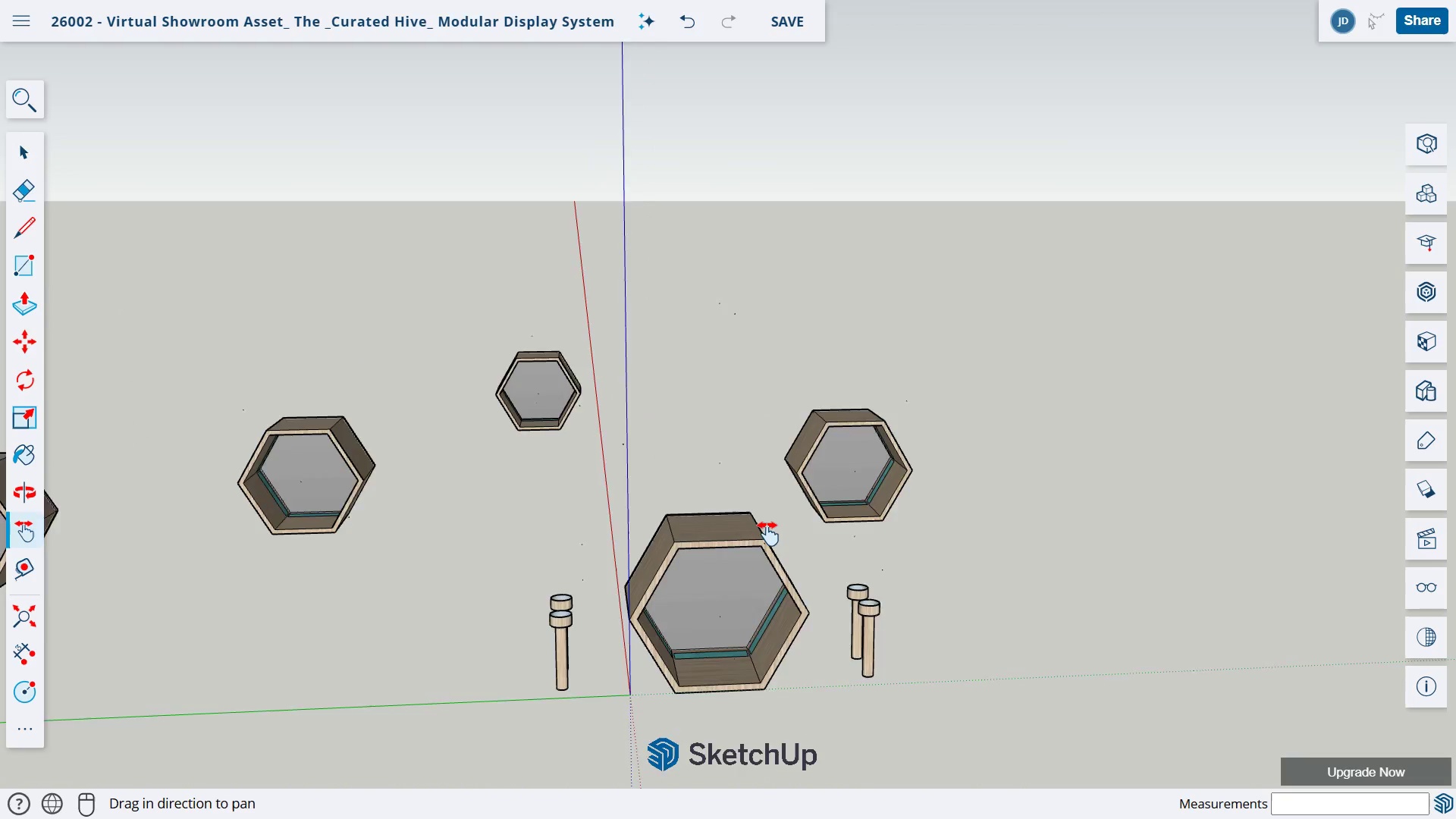 
scroll: coordinate [768, 531], scroll_direction: up, amount: 5.0
 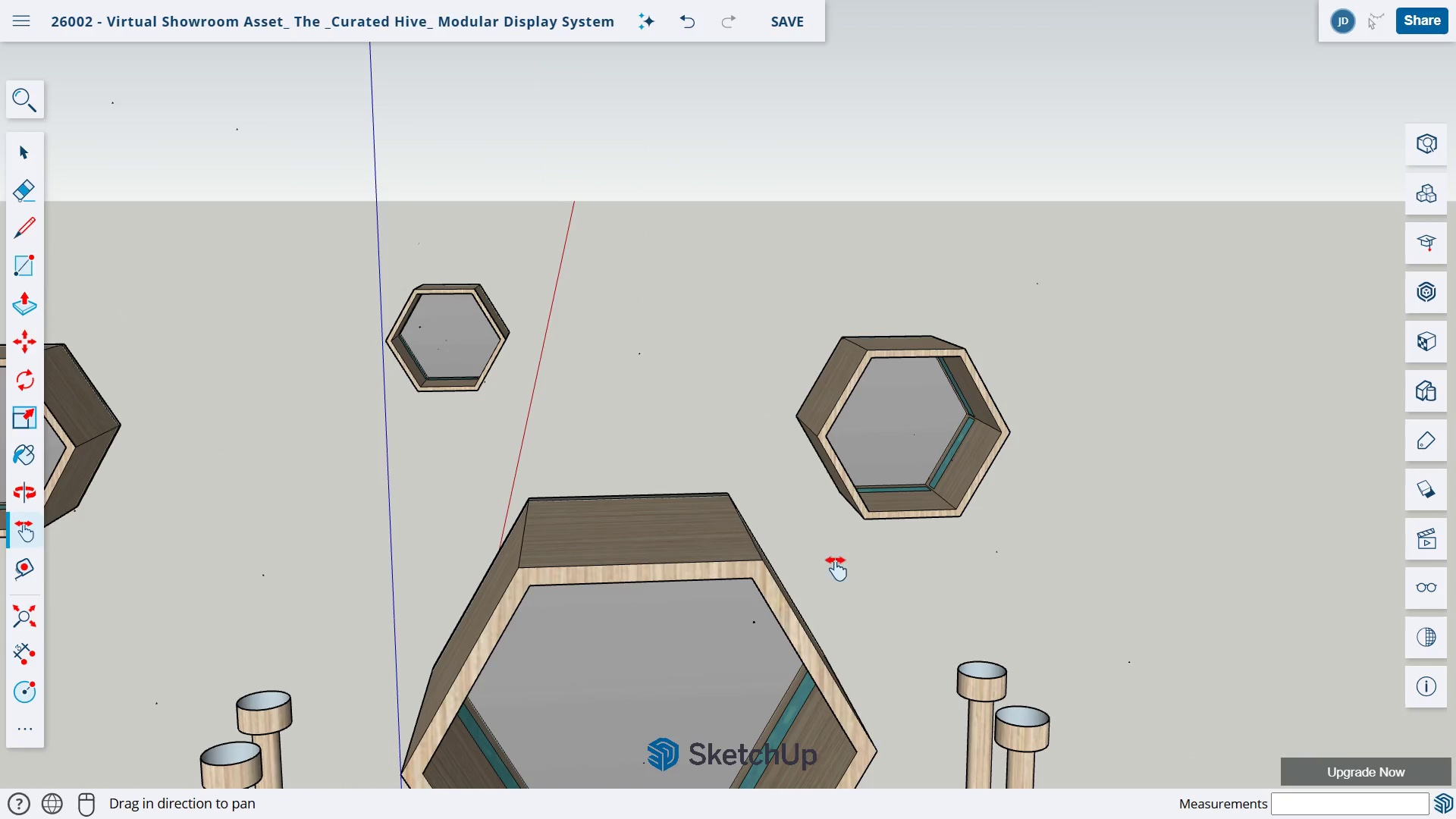 
left_click_drag(start_coordinate=[835, 560], to_coordinate=[805, 471])
 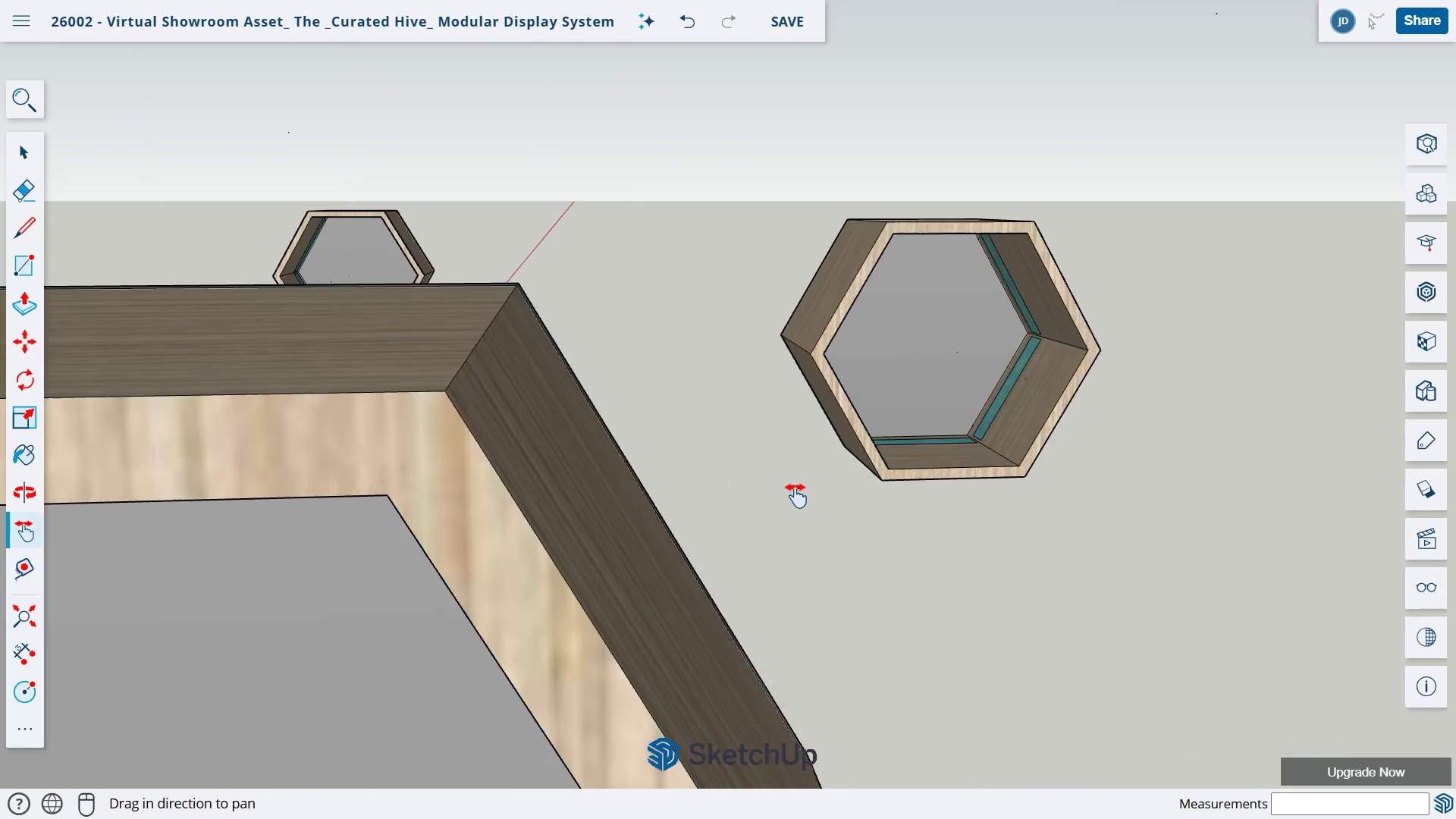 
scroll: coordinate [795, 491], scroll_direction: up, amount: 1.0
 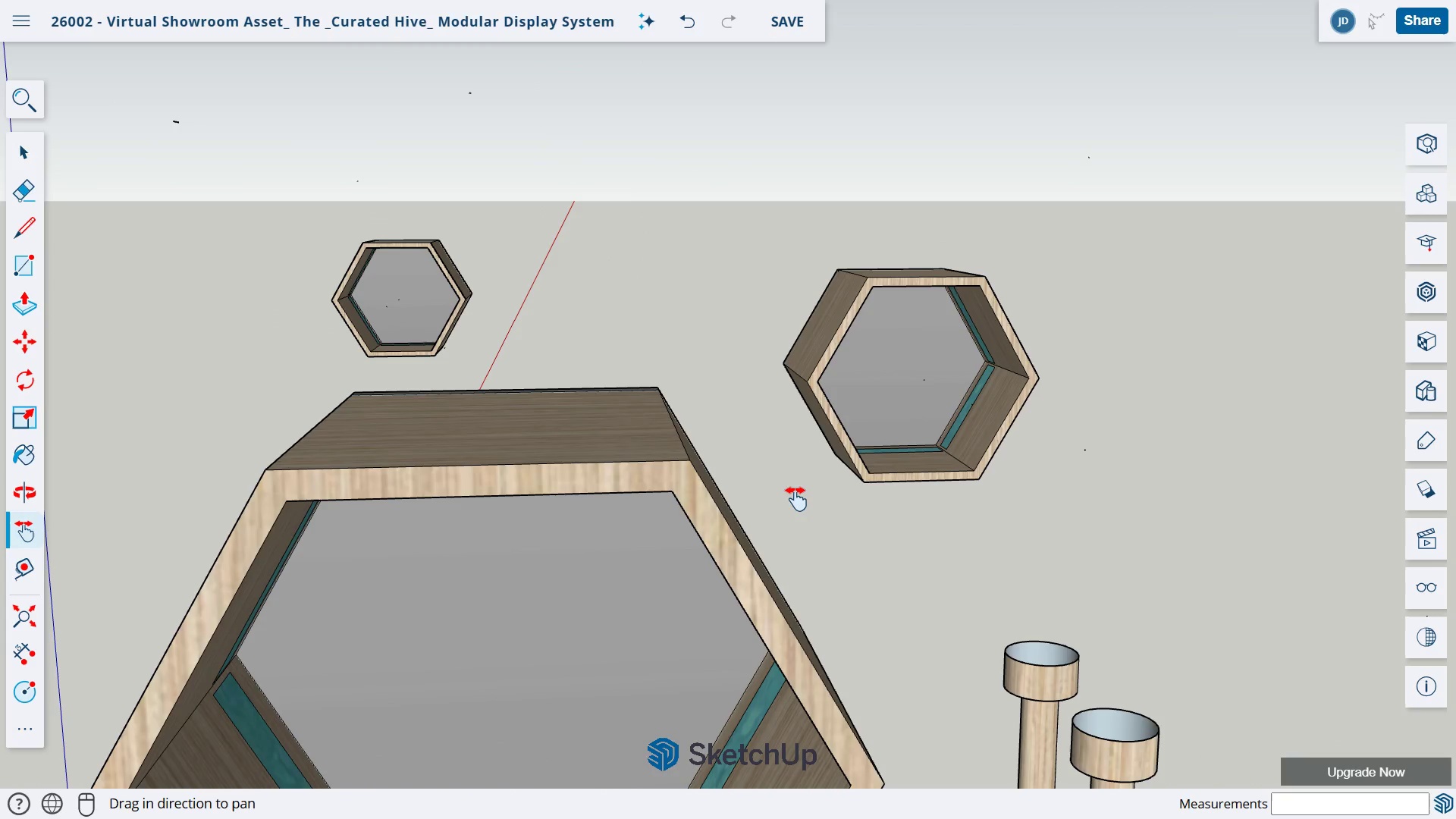 
key(Space)
 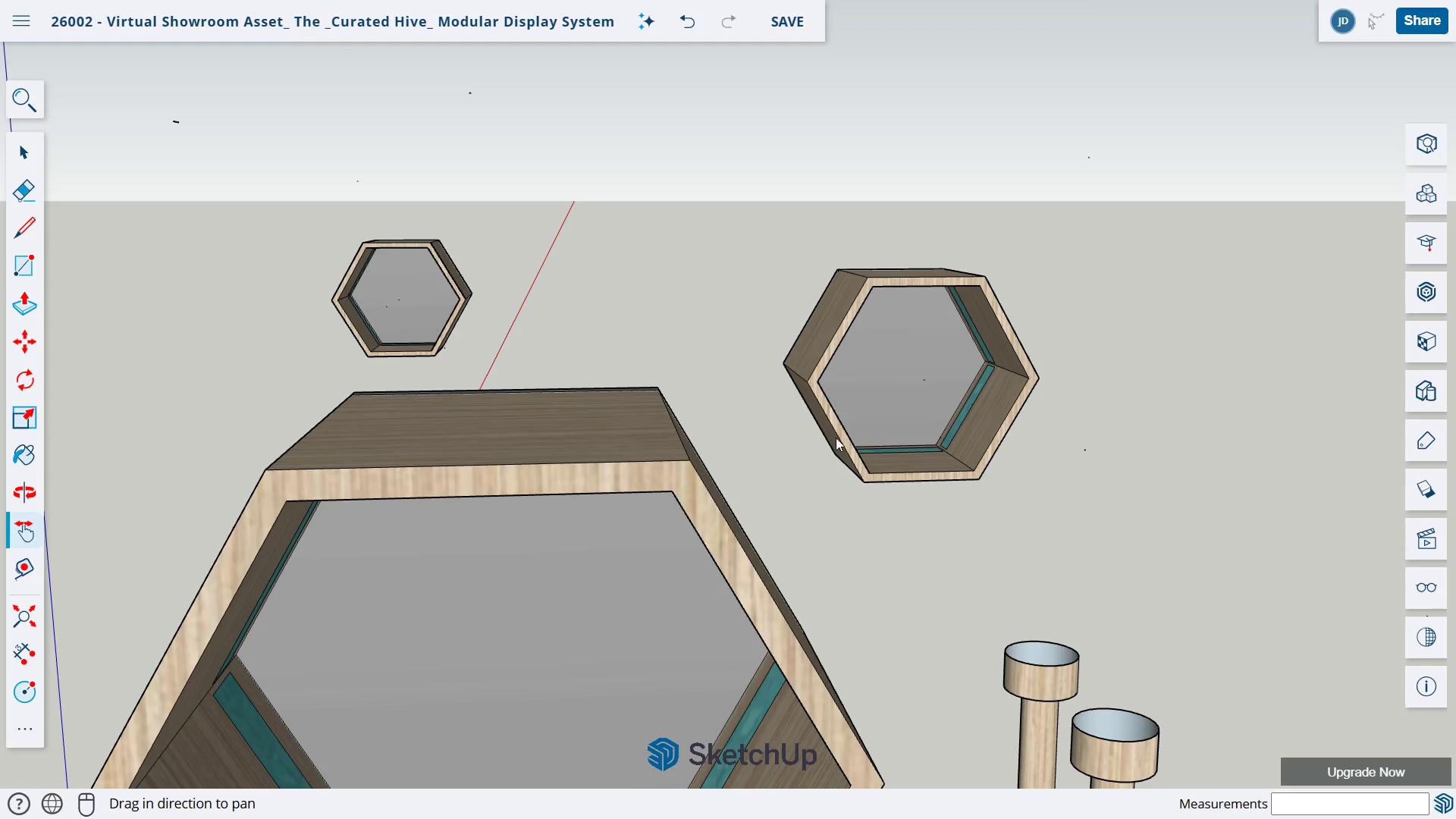 
wait(5.14)
 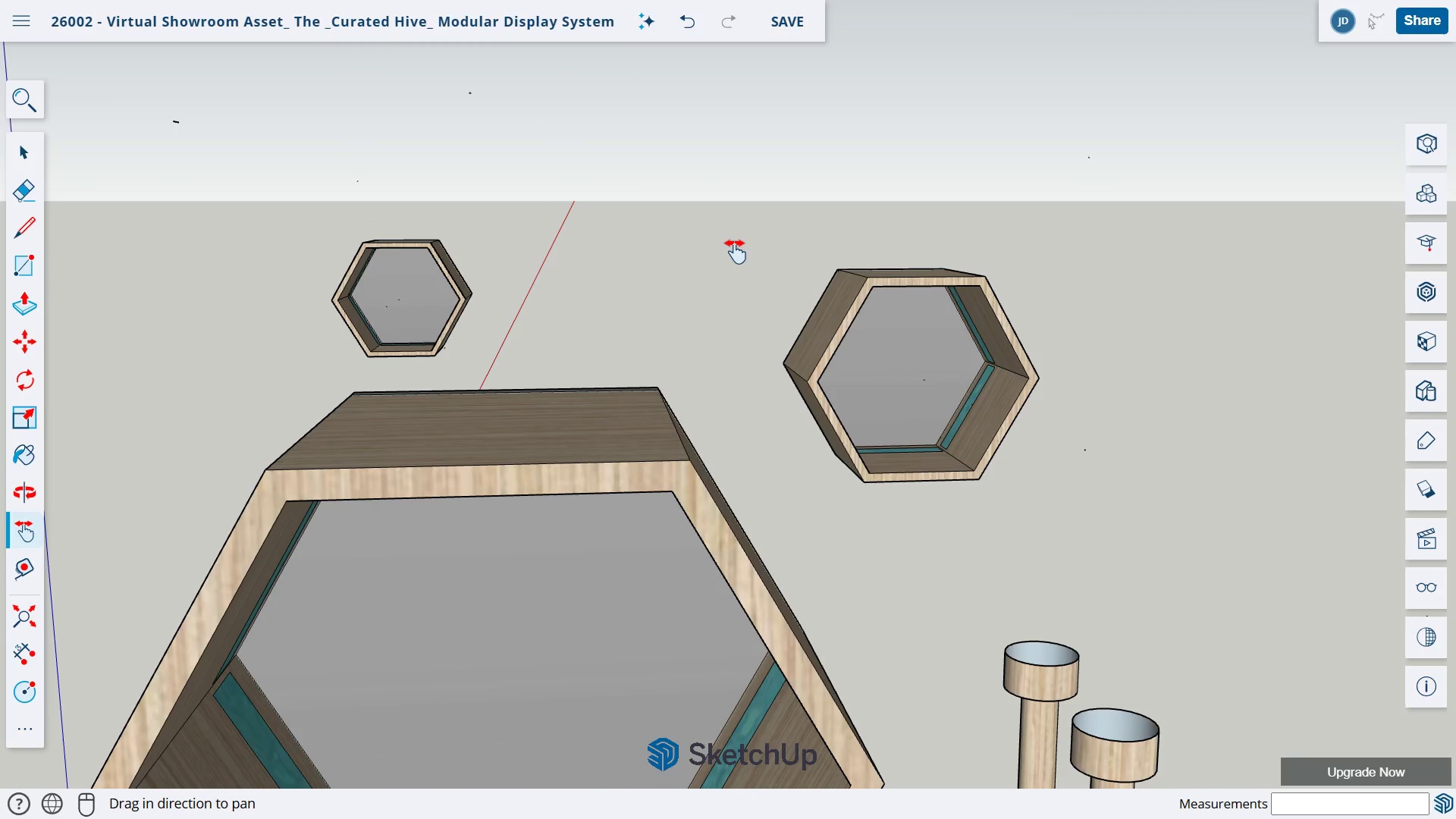 
left_click_drag(start_coordinate=[738, 215], to_coordinate=[1143, 521])
 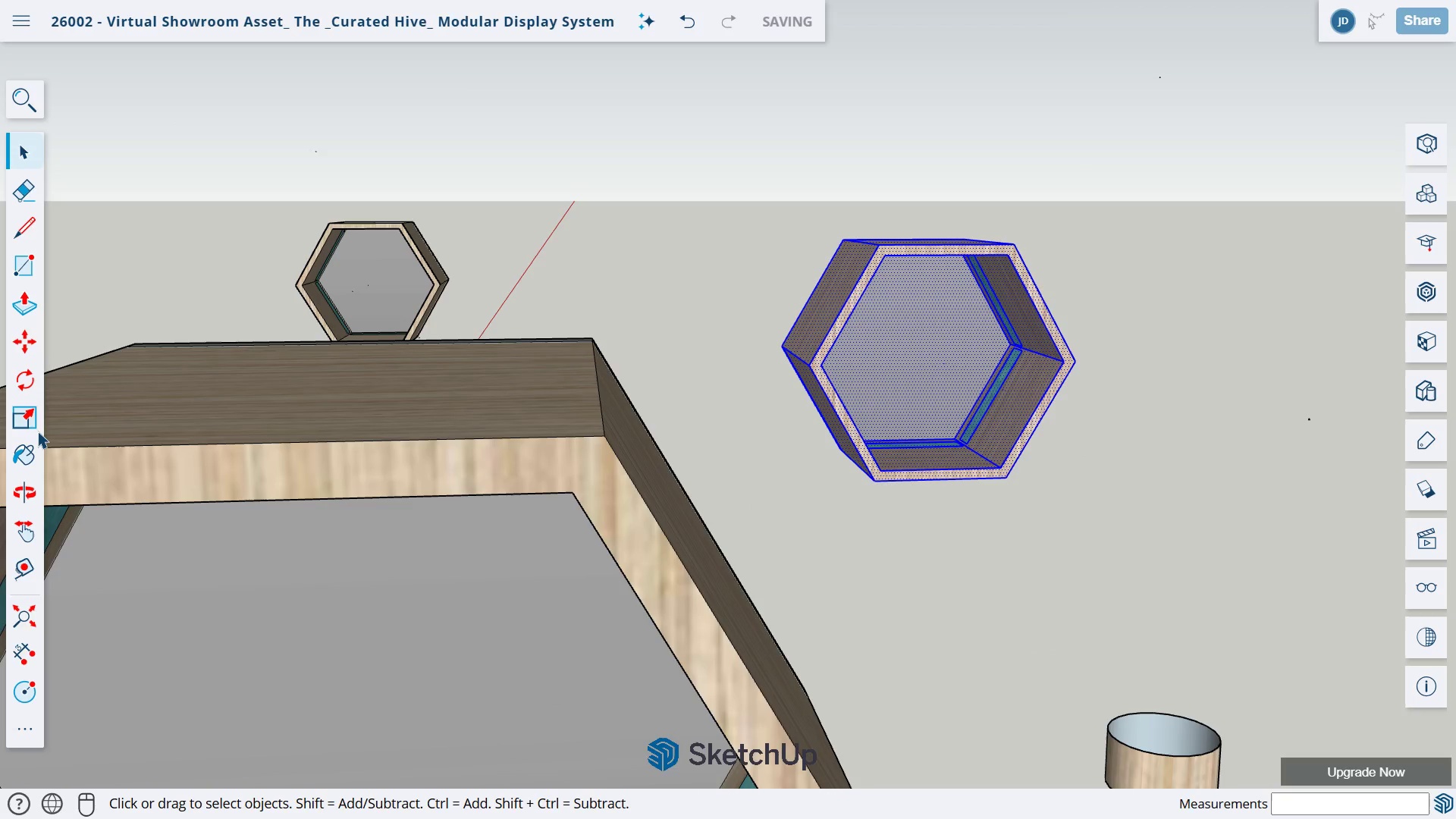 
left_click([31, 346])
 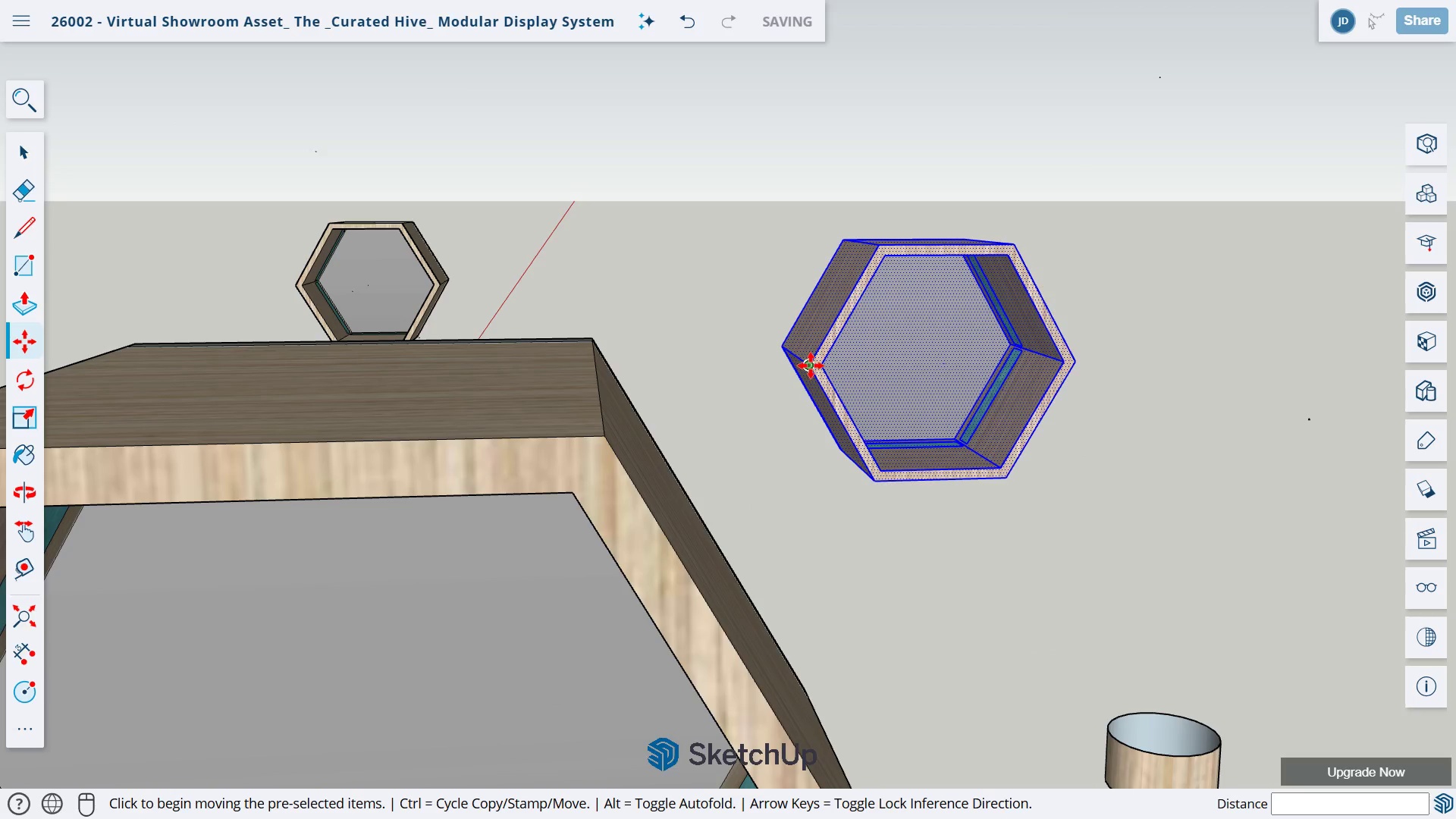 
left_click_drag(start_coordinate=[810, 365], to_coordinate=[612, 441])
 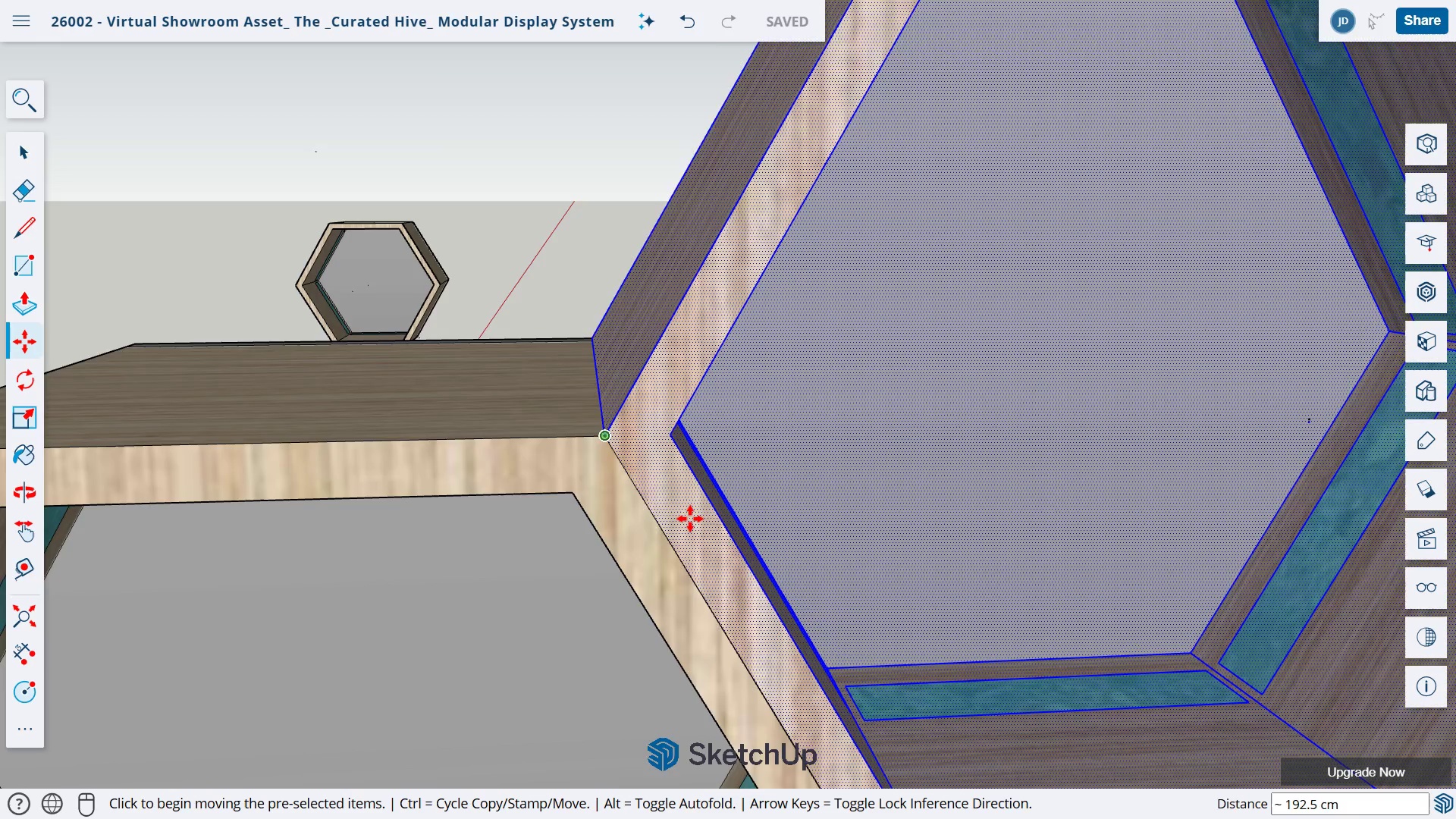 
key(H)
 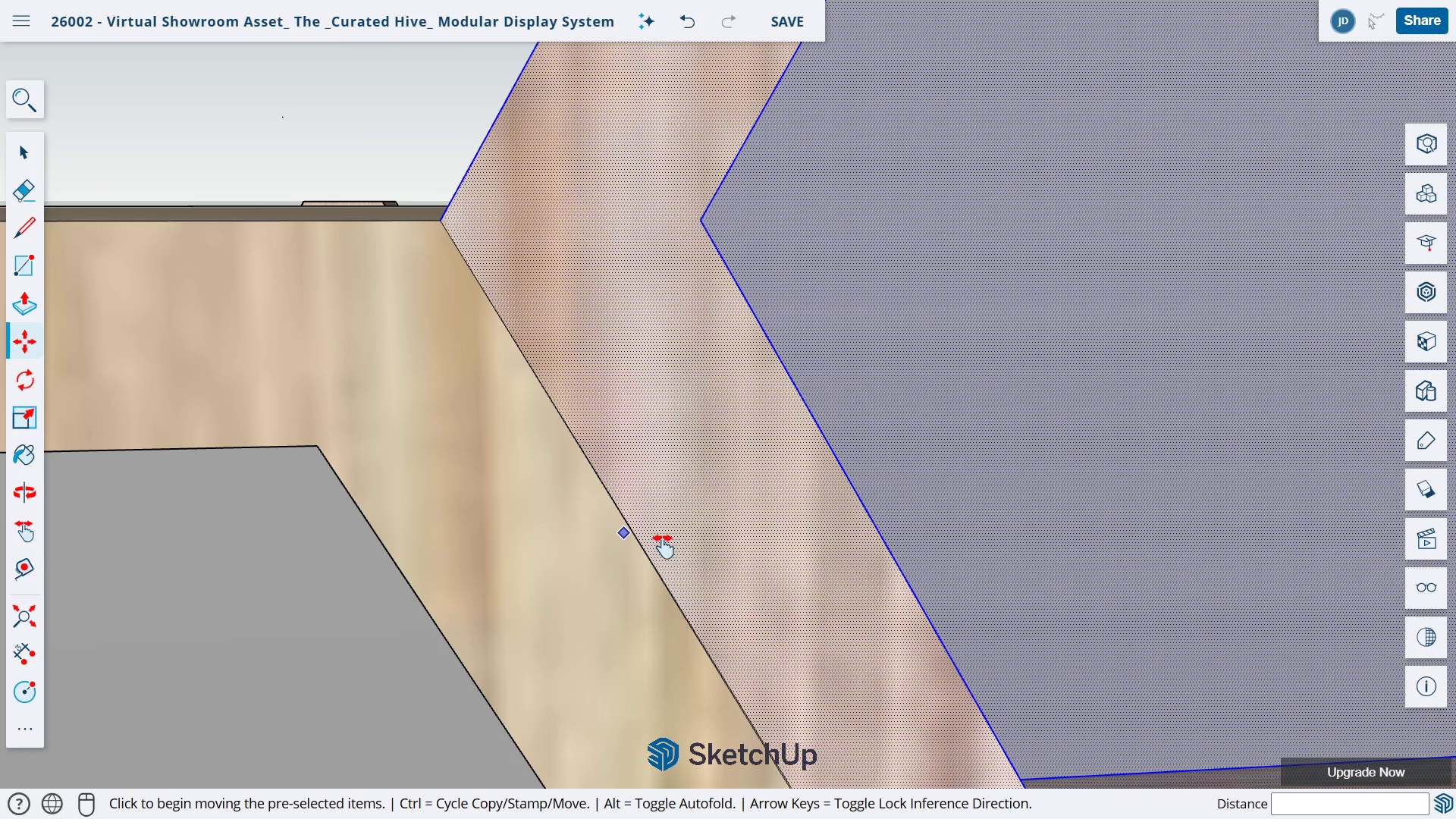 
left_click_drag(start_coordinate=[679, 626], to_coordinate=[455, 166])
 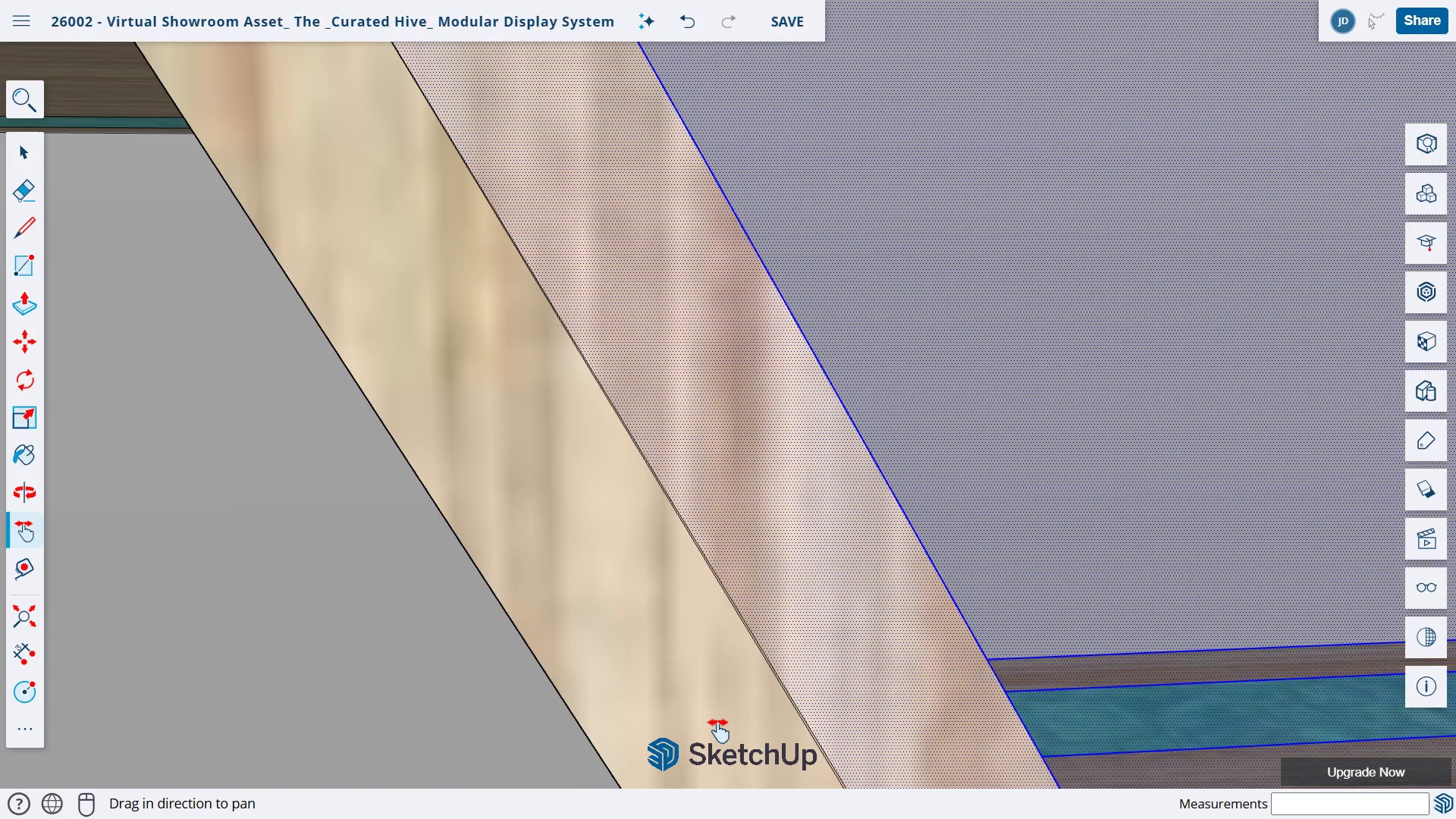 
scroll: coordinate [619, 529], scroll_direction: up, amount: 8.0
 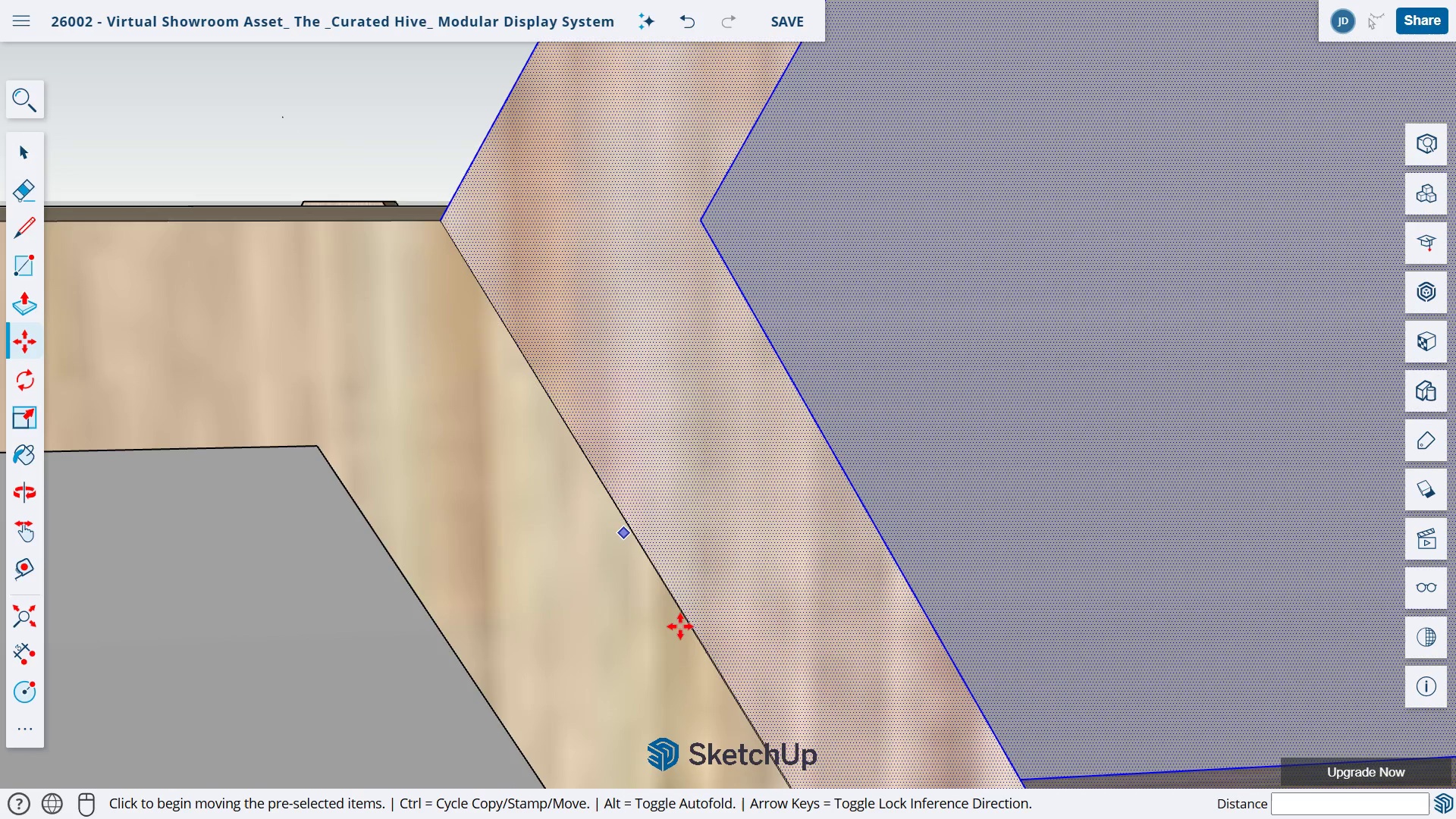 
left_click_drag(start_coordinate=[717, 723], to_coordinate=[618, 357])
 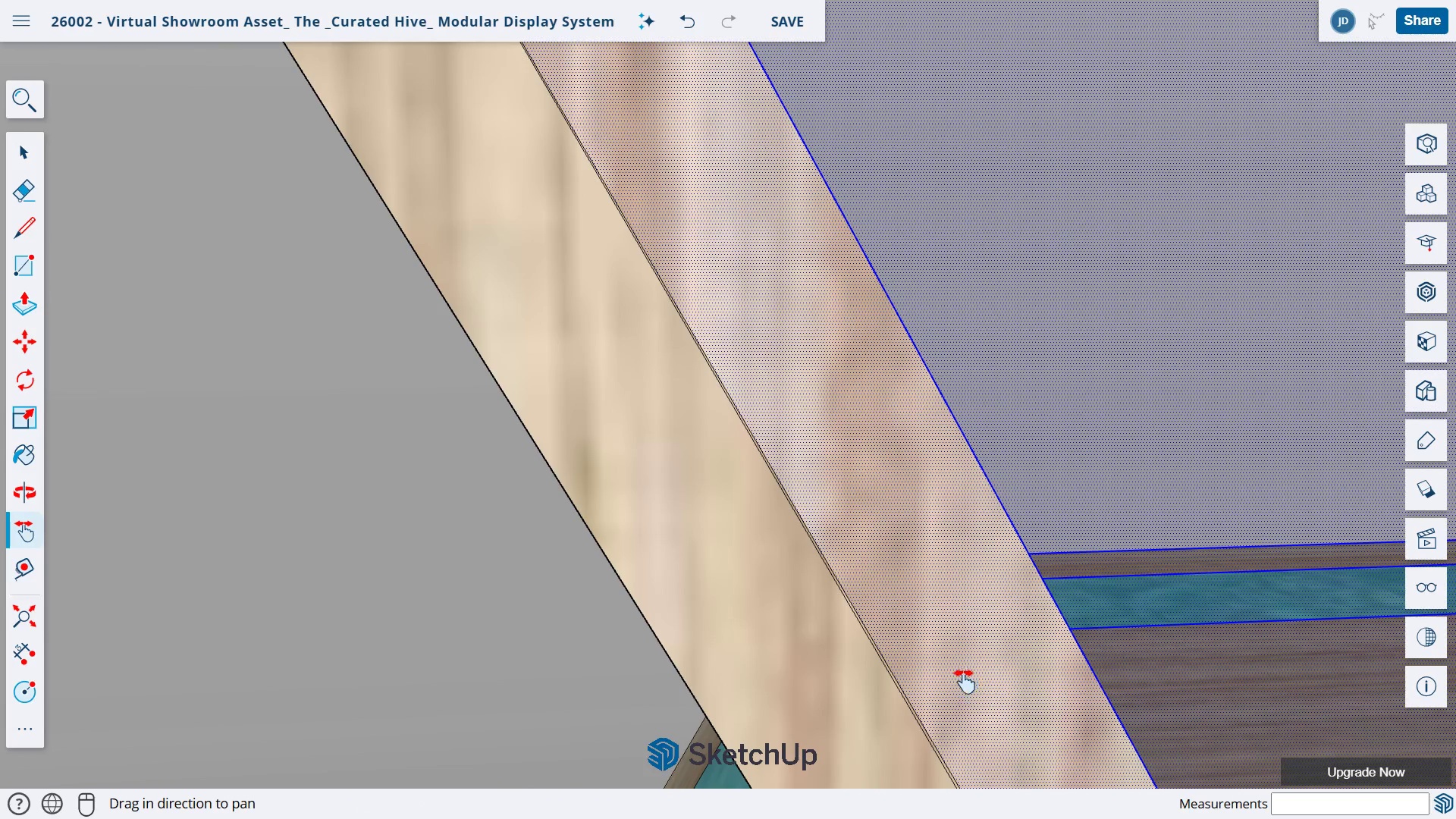 
left_click_drag(start_coordinate=[966, 684], to_coordinate=[701, 119])
 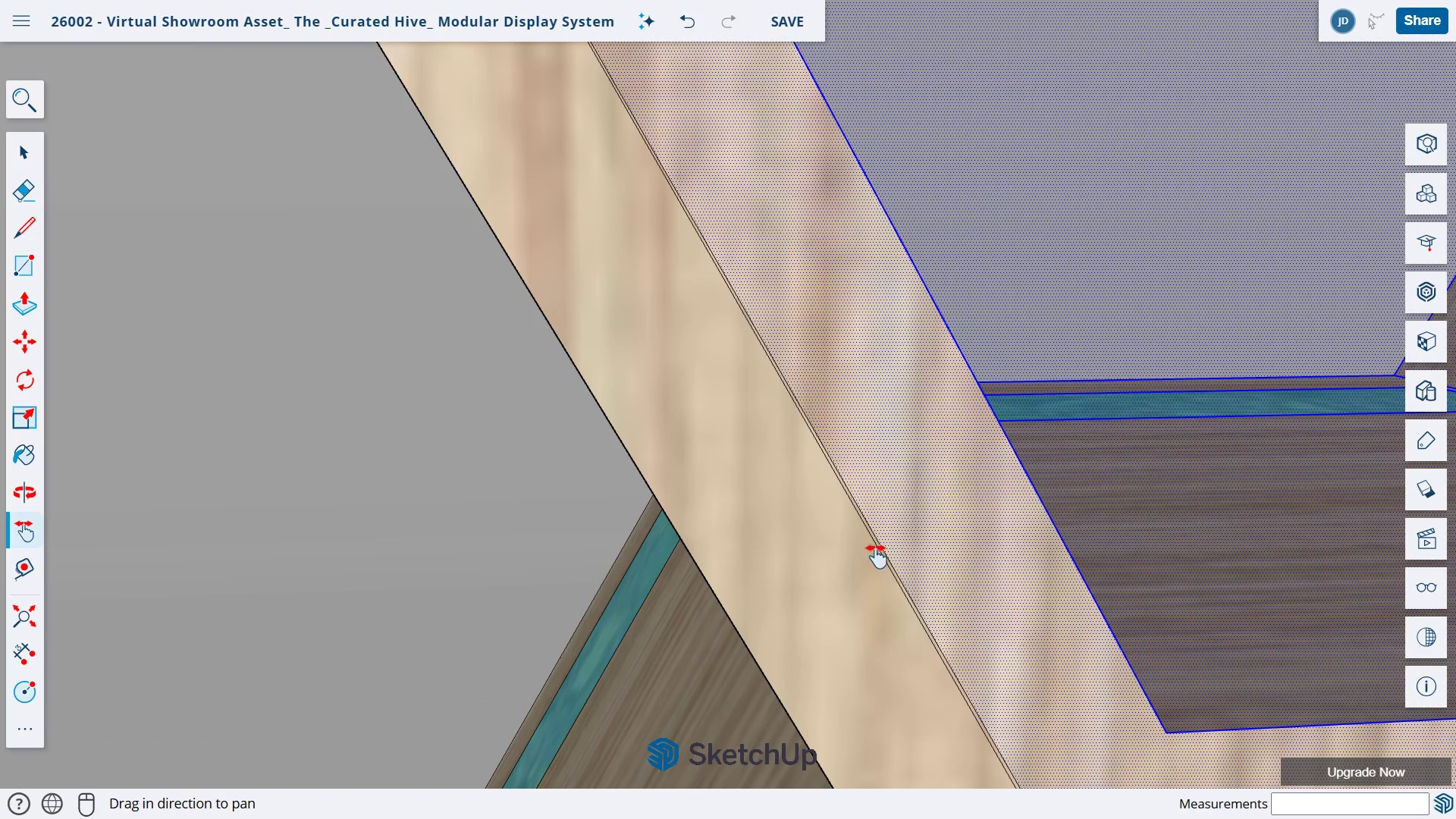 
left_click_drag(start_coordinate=[875, 548], to_coordinate=[635, 98])
 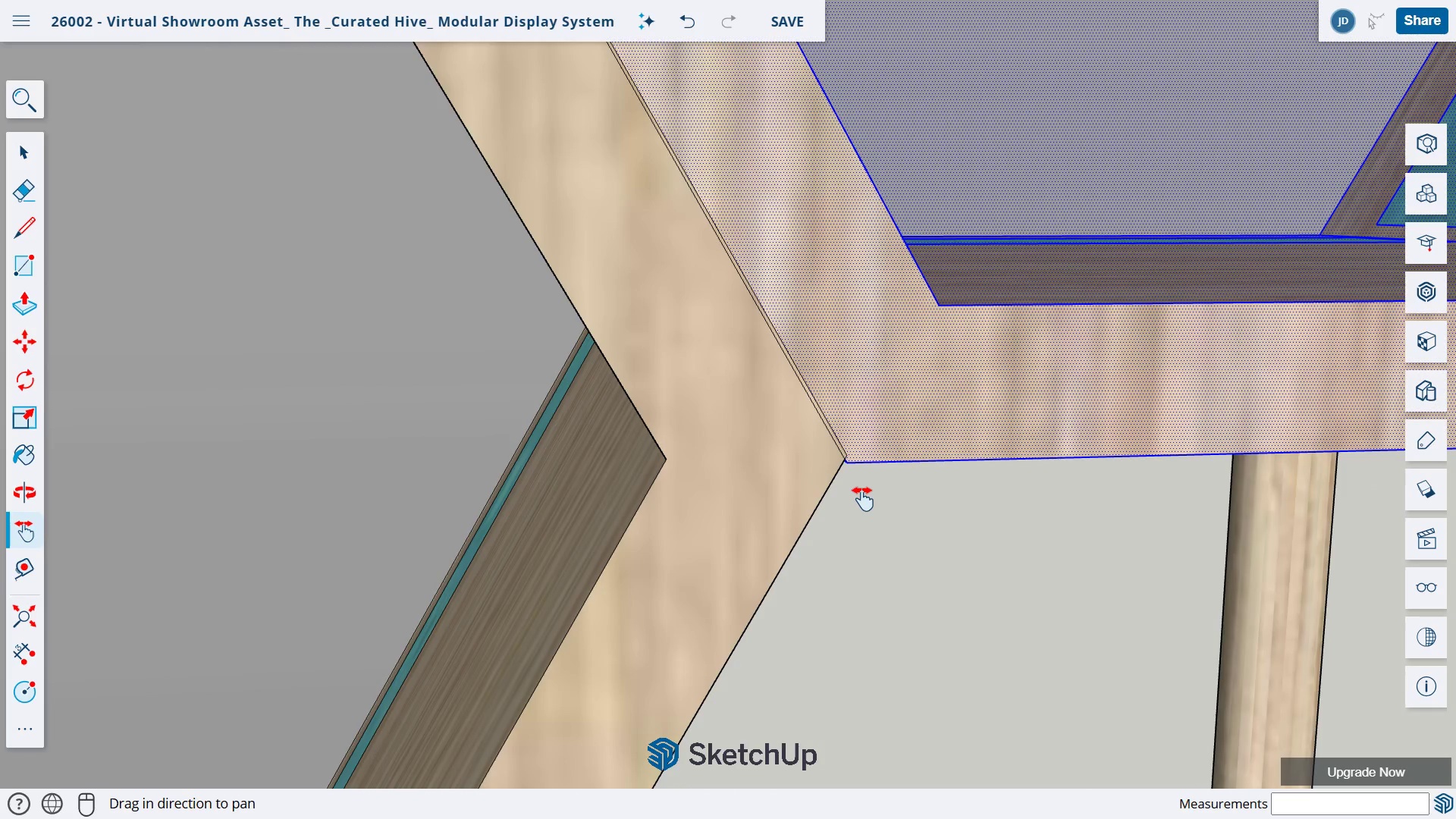 
scroll: coordinate [865, 492], scroll_direction: down, amount: 23.0
 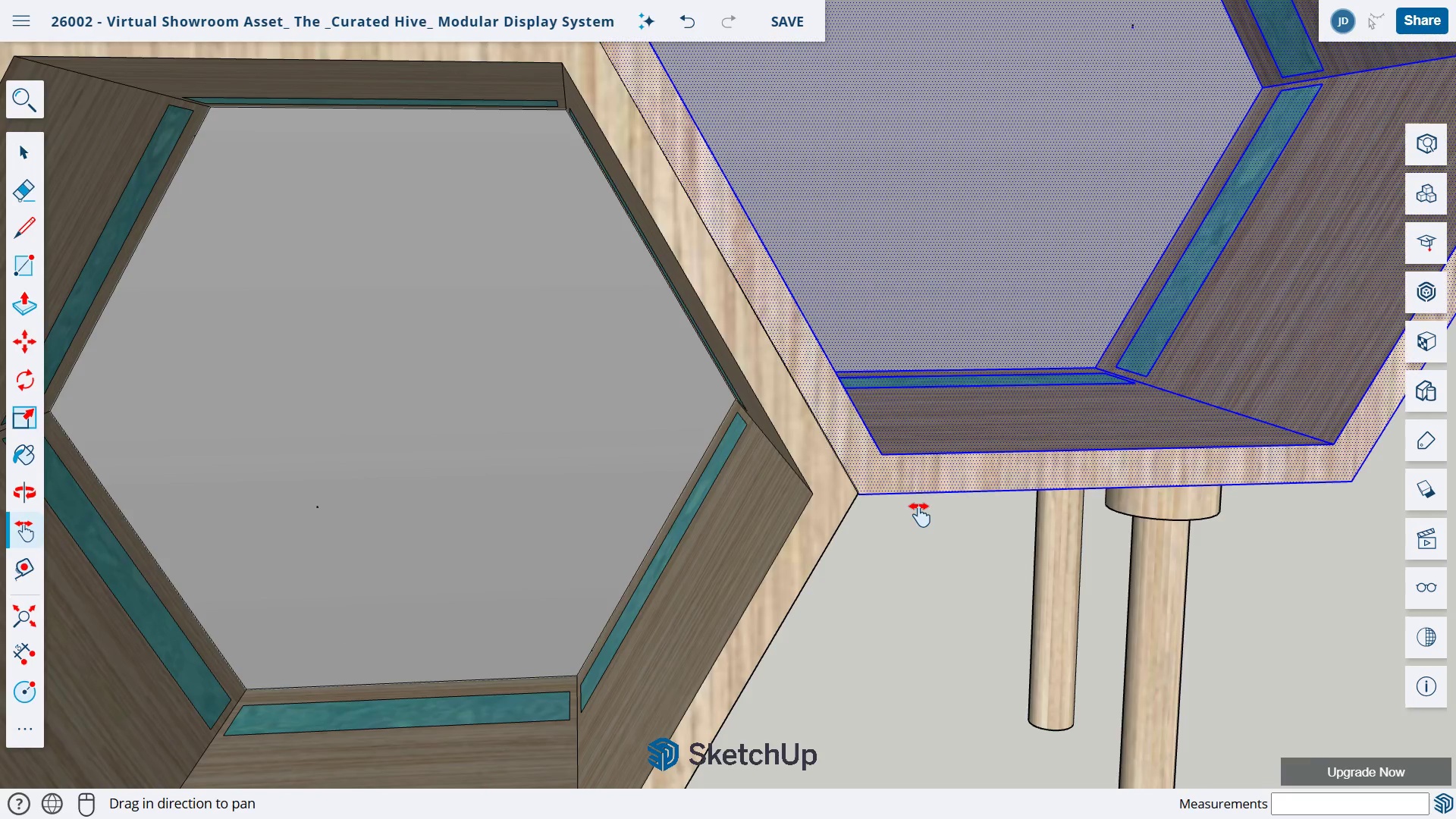 
left_click([1119, 566])
 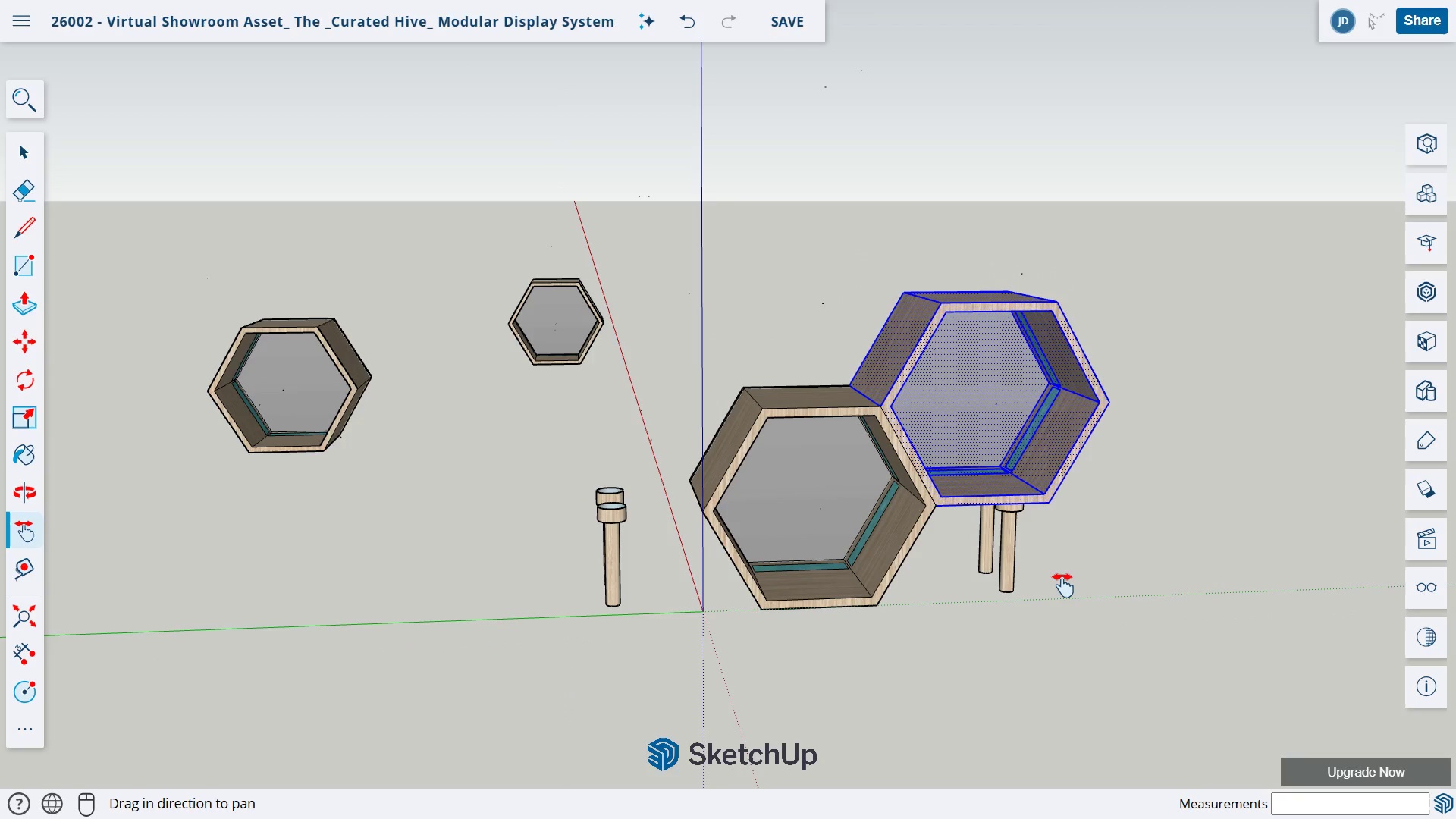 
scroll: coordinate [1058, 529], scroll_direction: down, amount: 3.0
 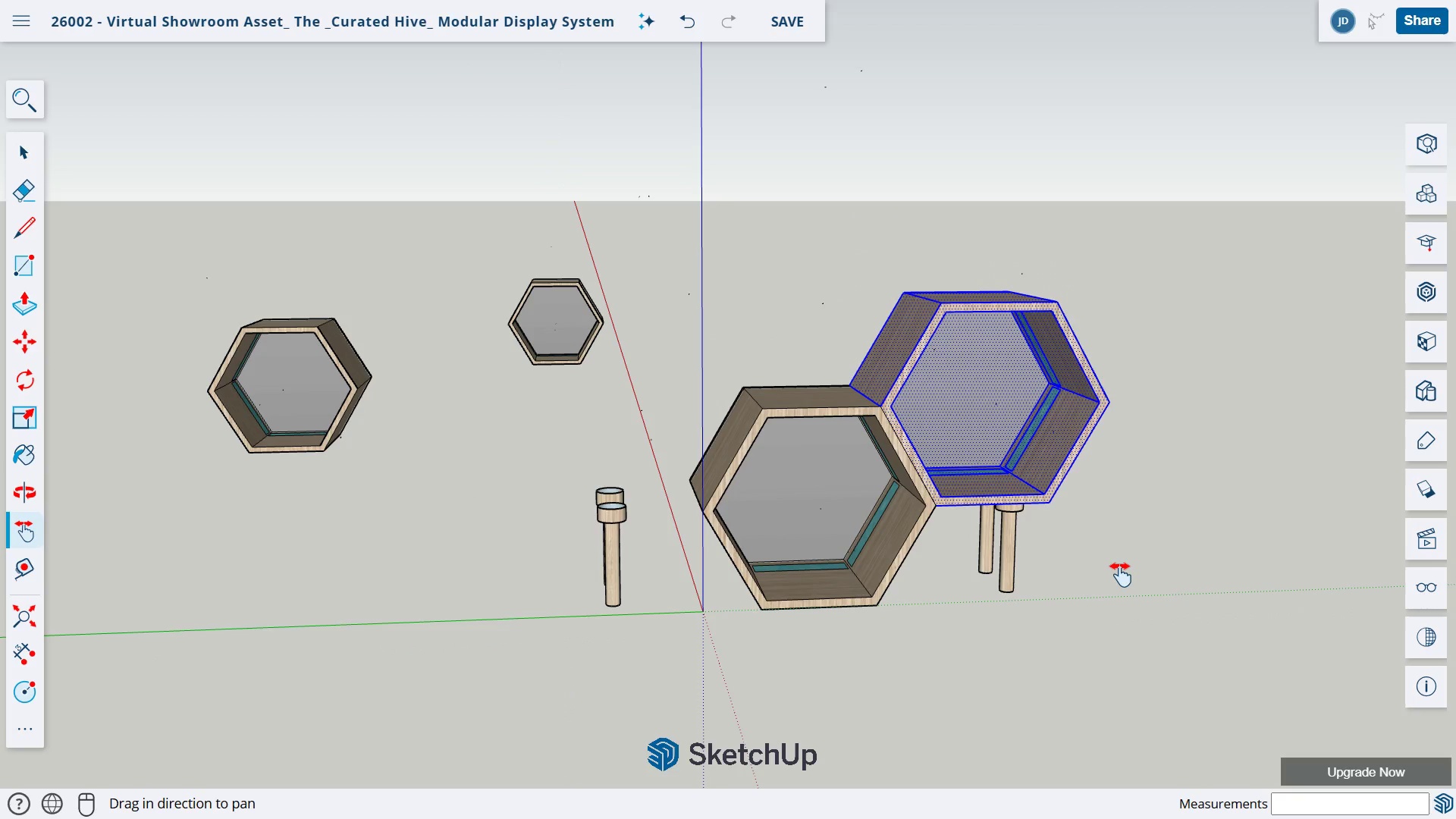 
key(Space)
 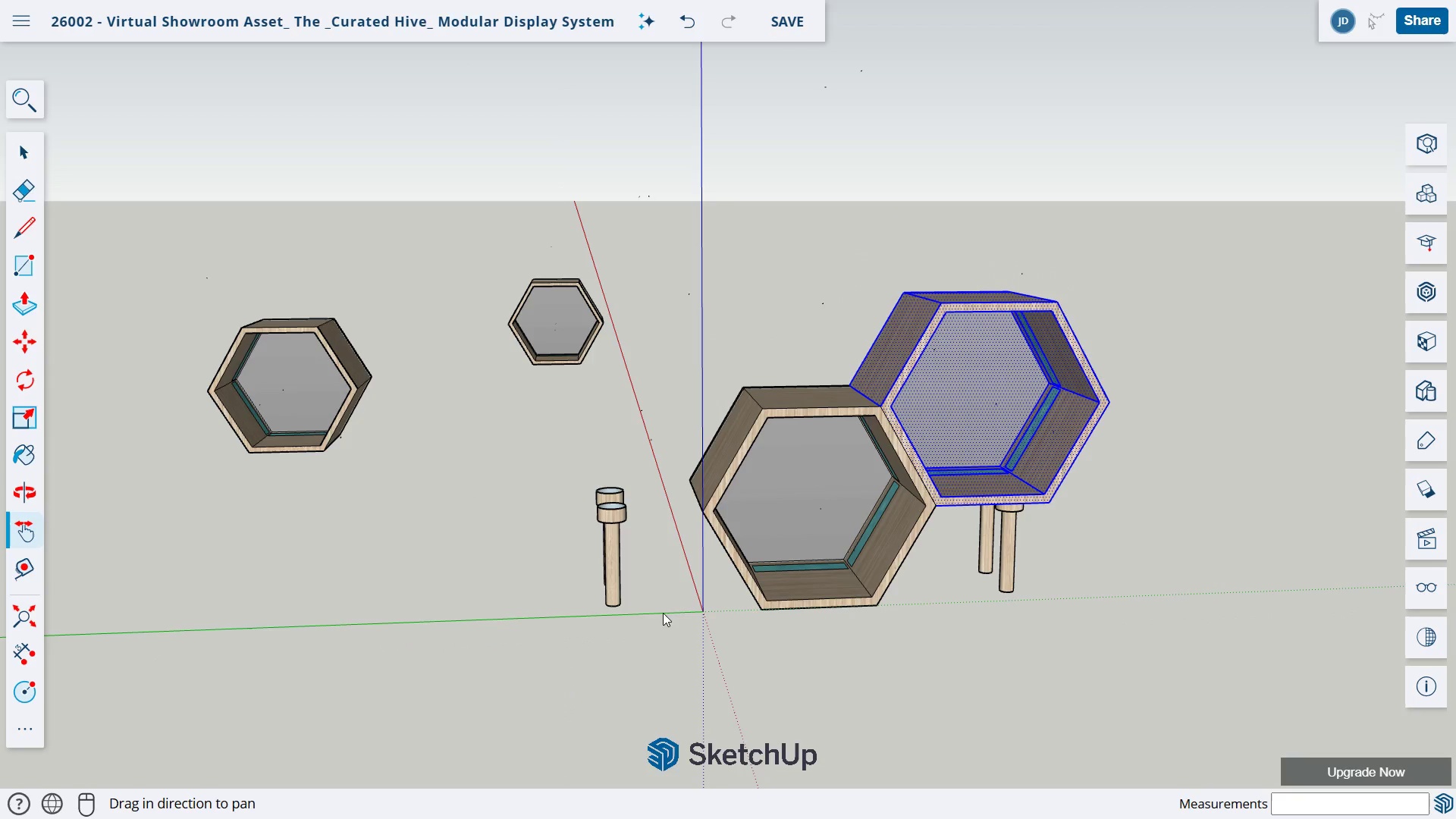 
left_click([664, 615])
 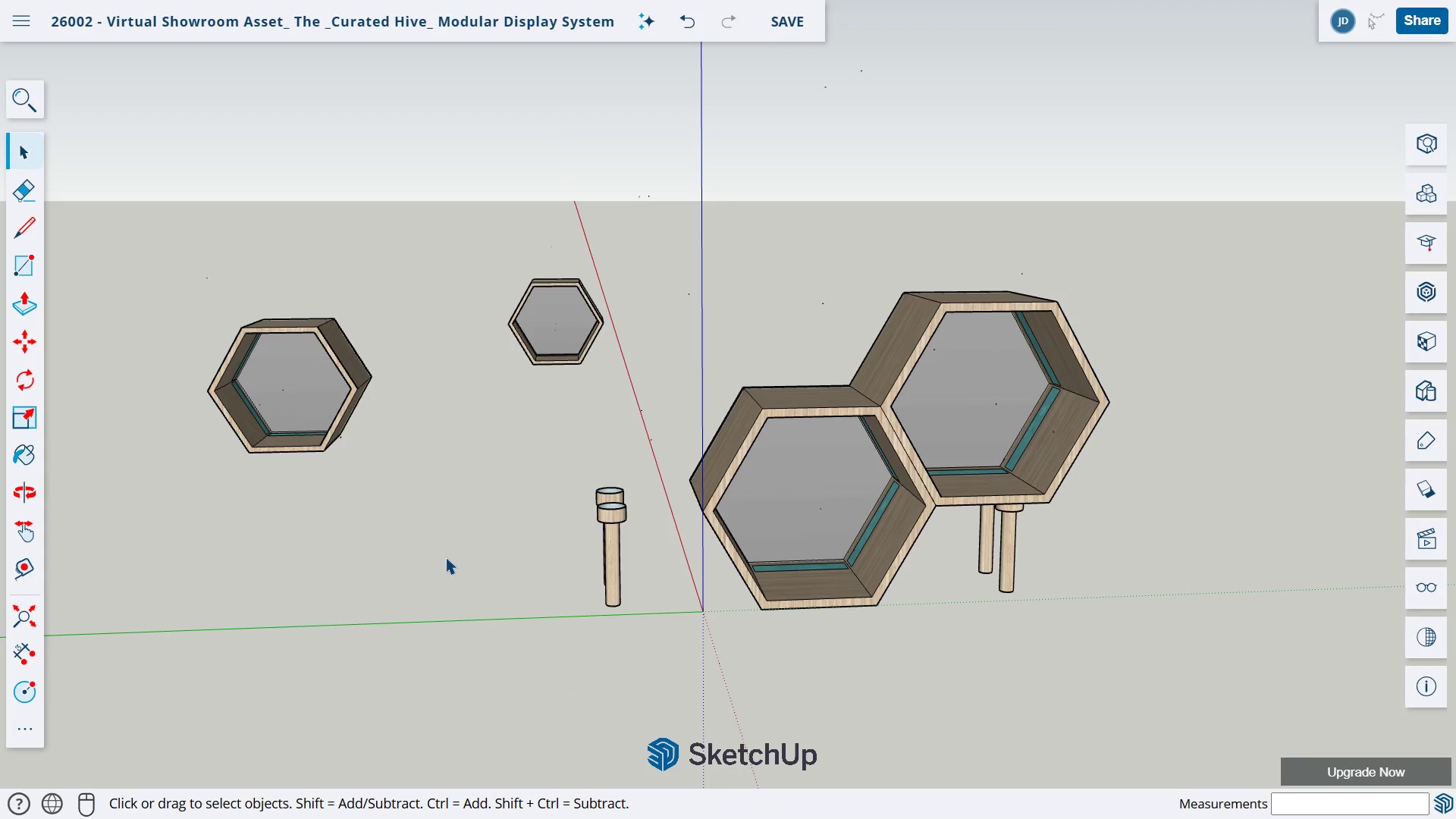 
left_click_drag(start_coordinate=[445, 557], to_coordinate=[613, 642])
 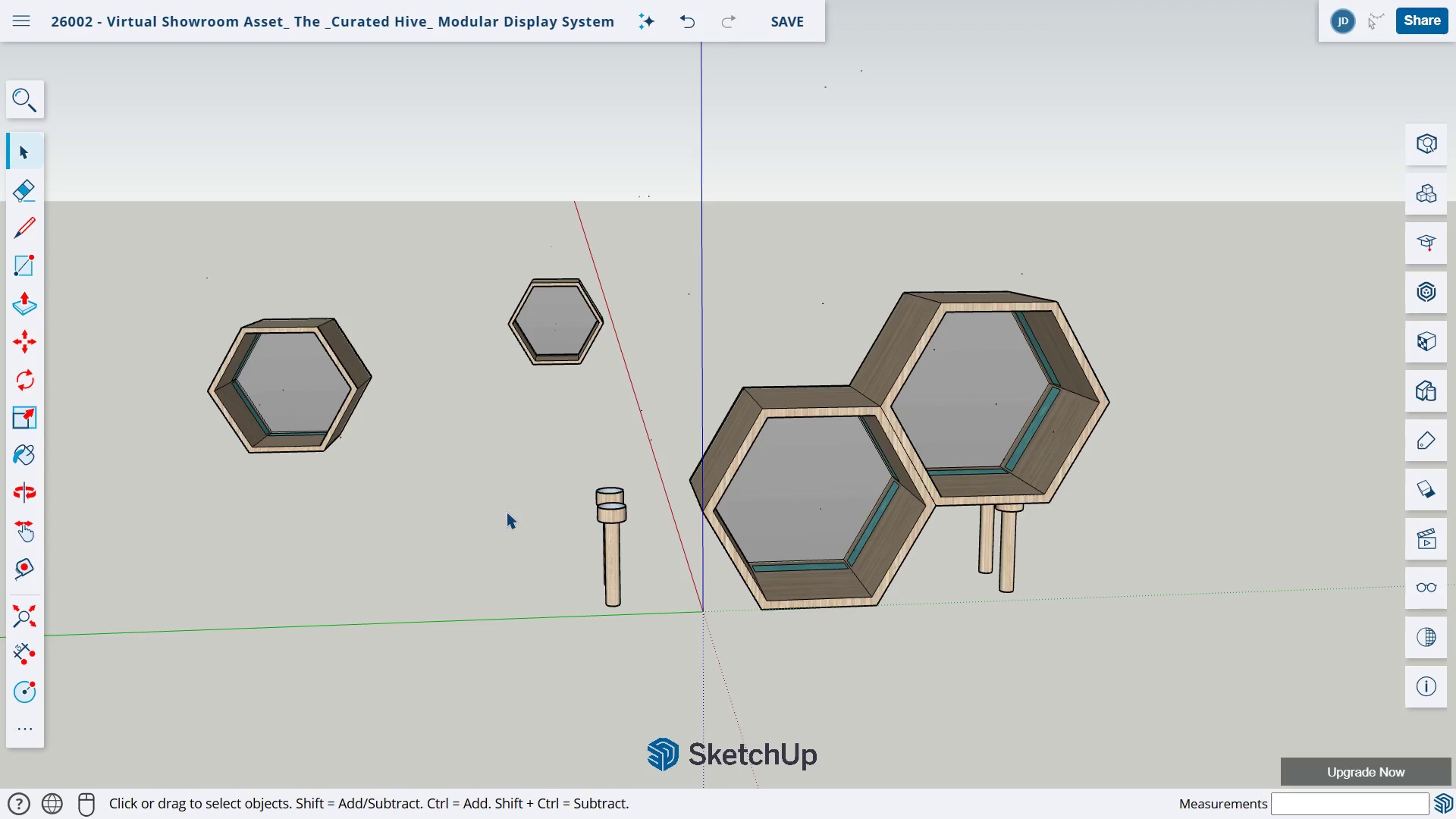 
key(H)
 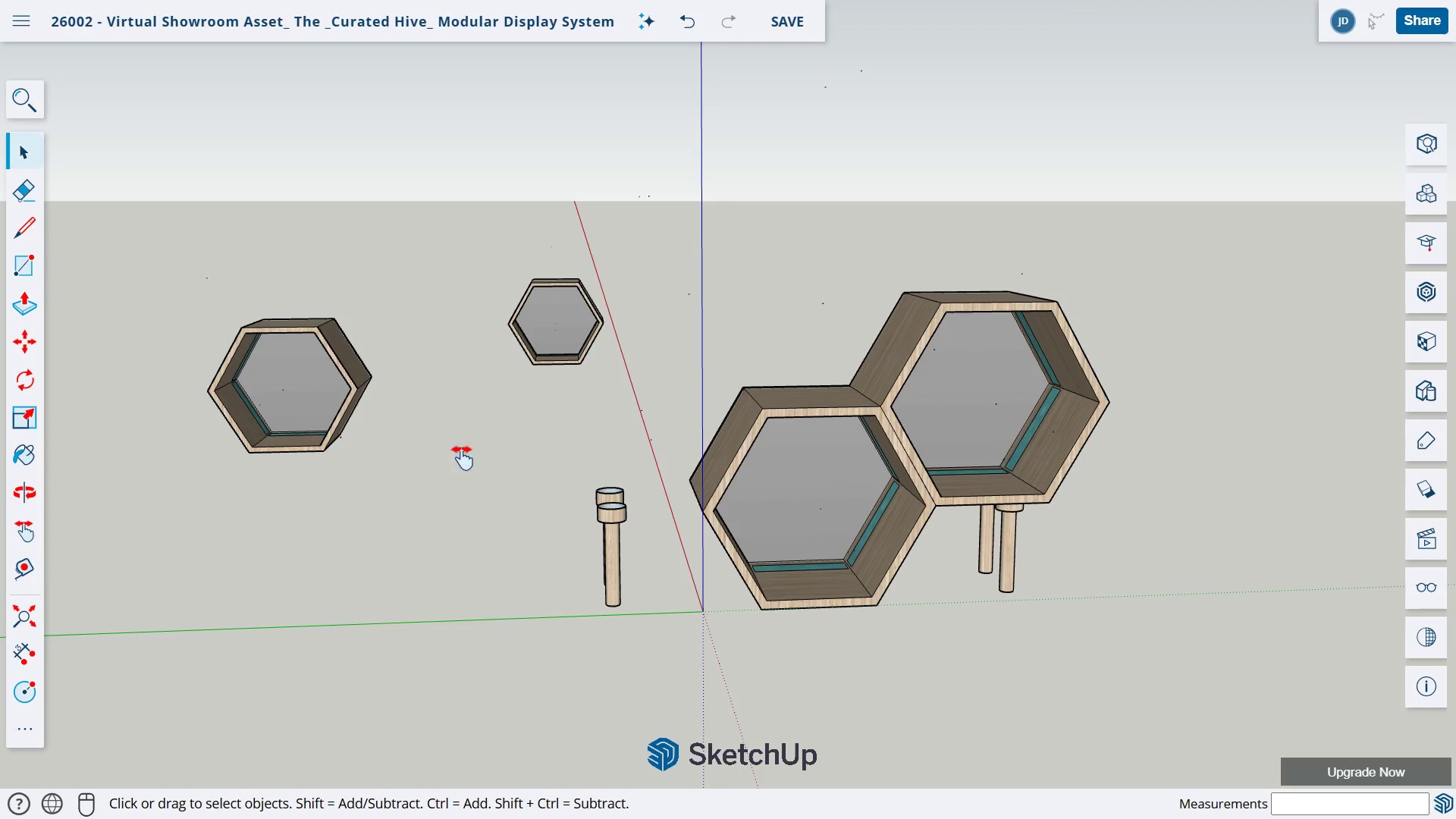 
left_click_drag(start_coordinate=[457, 441], to_coordinate=[877, 704])
 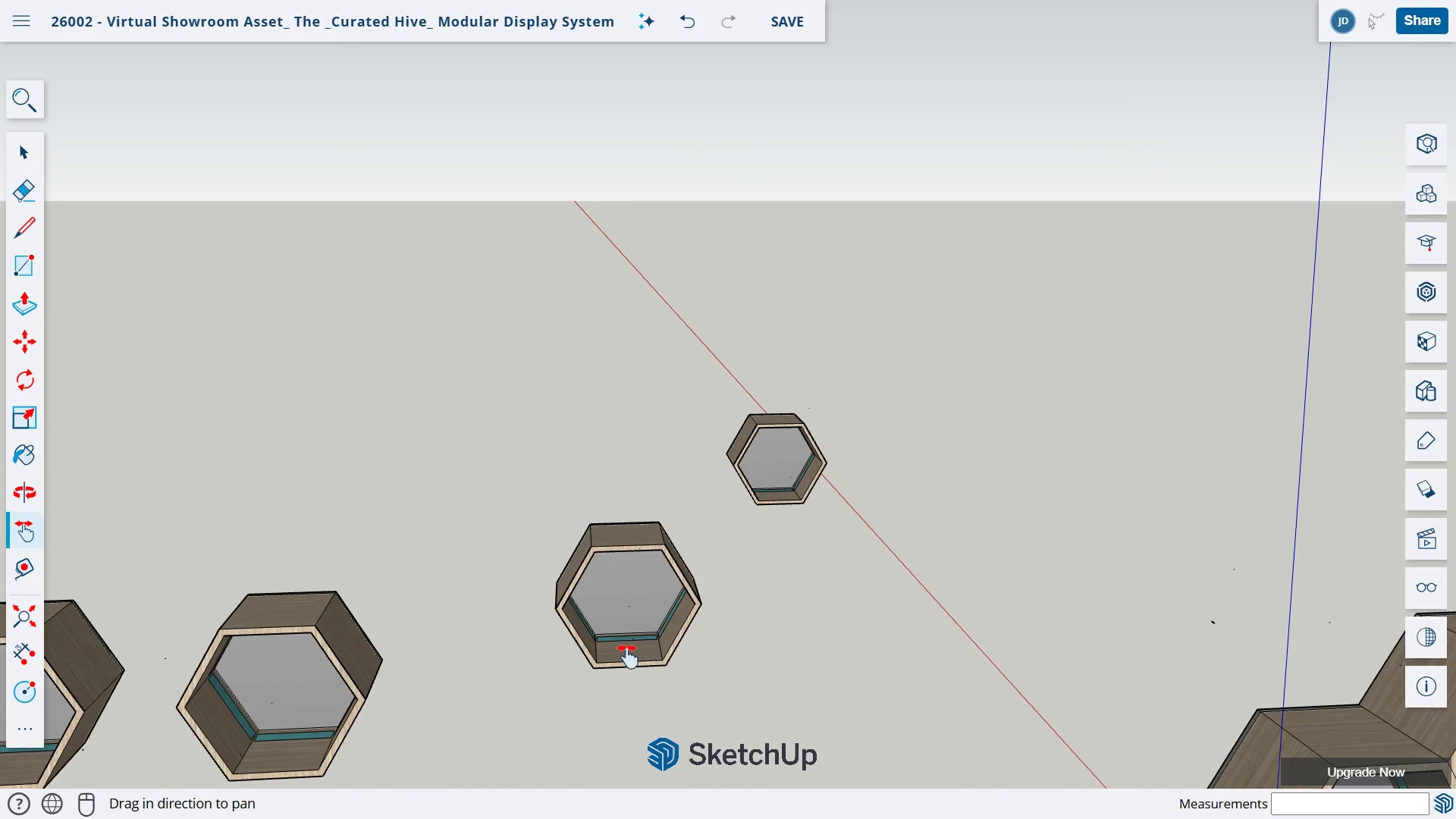 
left_click_drag(start_coordinate=[626, 648], to_coordinate=[657, 585])
 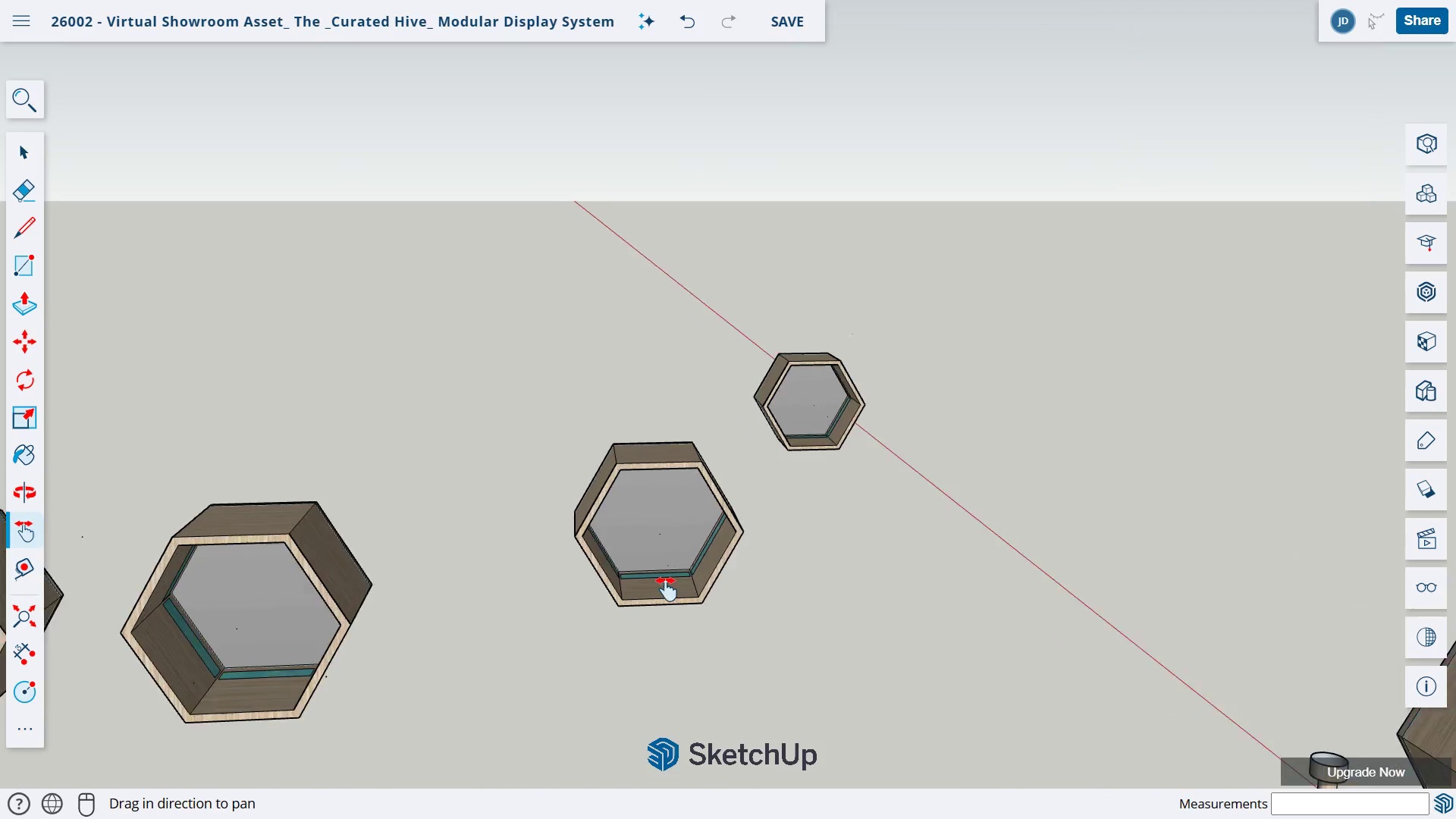 
scroll: coordinate [586, 554], scroll_direction: up, amount: 13.0
 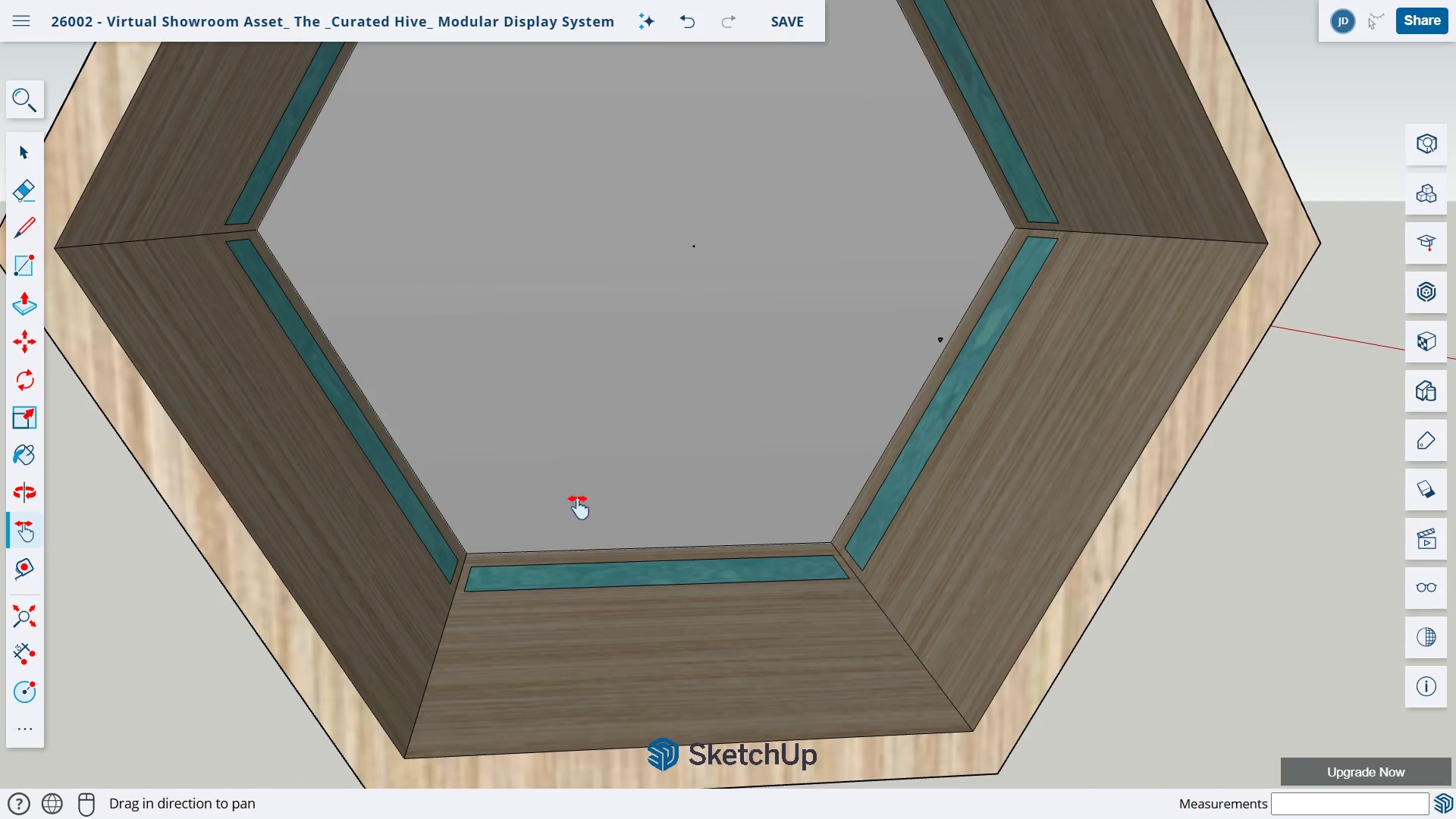 
key(H)
 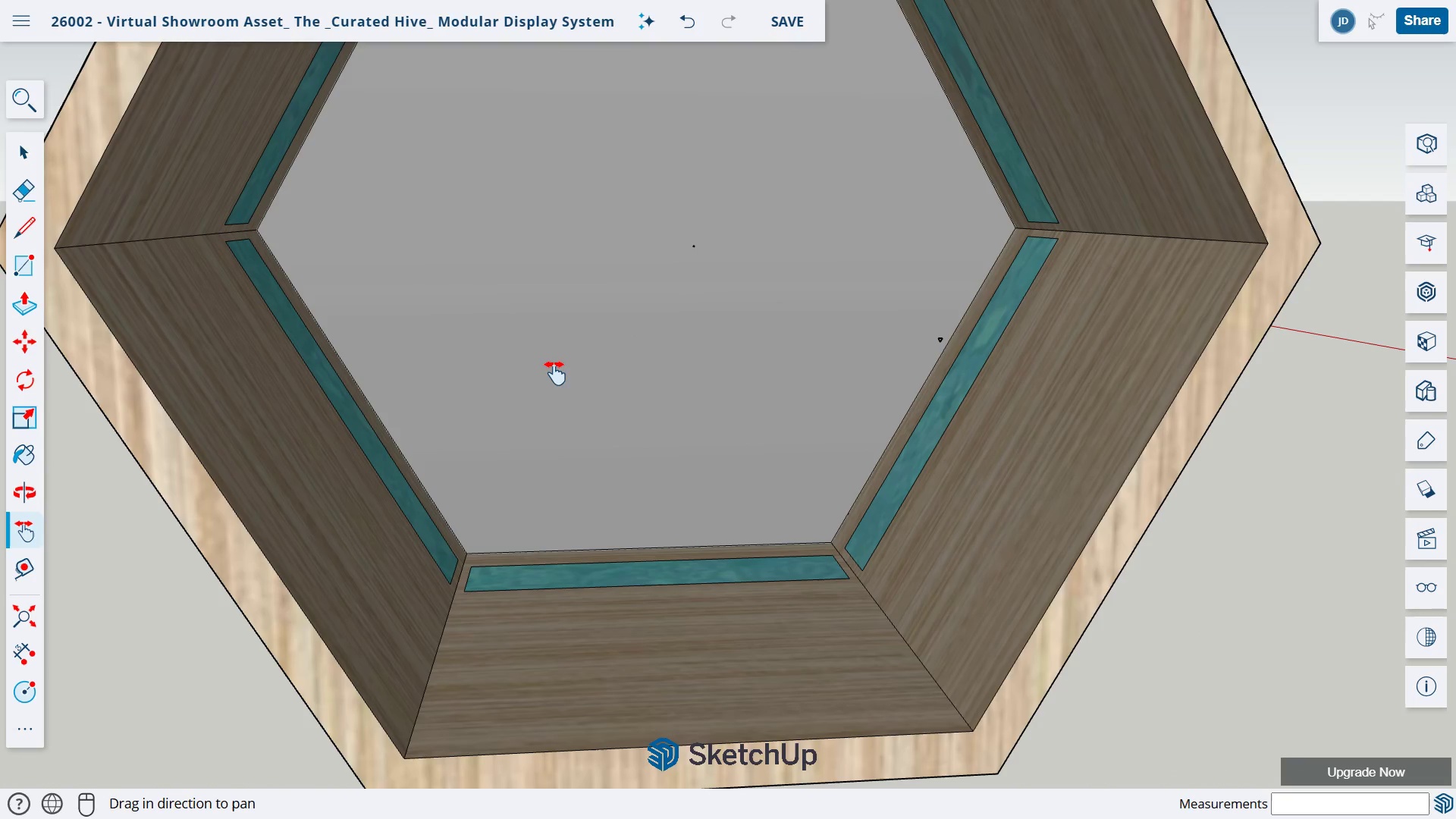 
left_click_drag(start_coordinate=[560, 324], to_coordinate=[573, 789])
 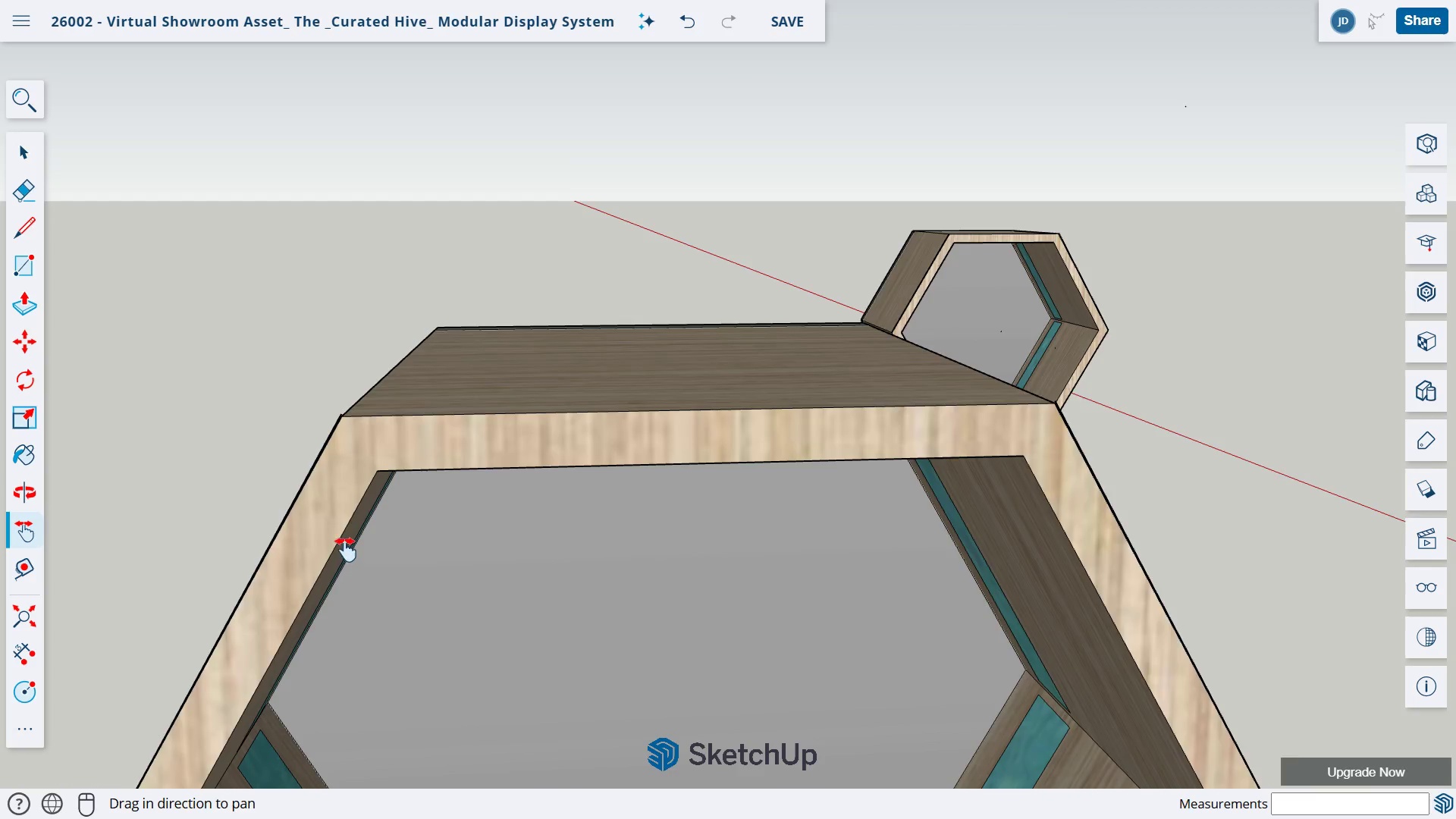 
left_click_drag(start_coordinate=[328, 441], to_coordinate=[510, 579])
 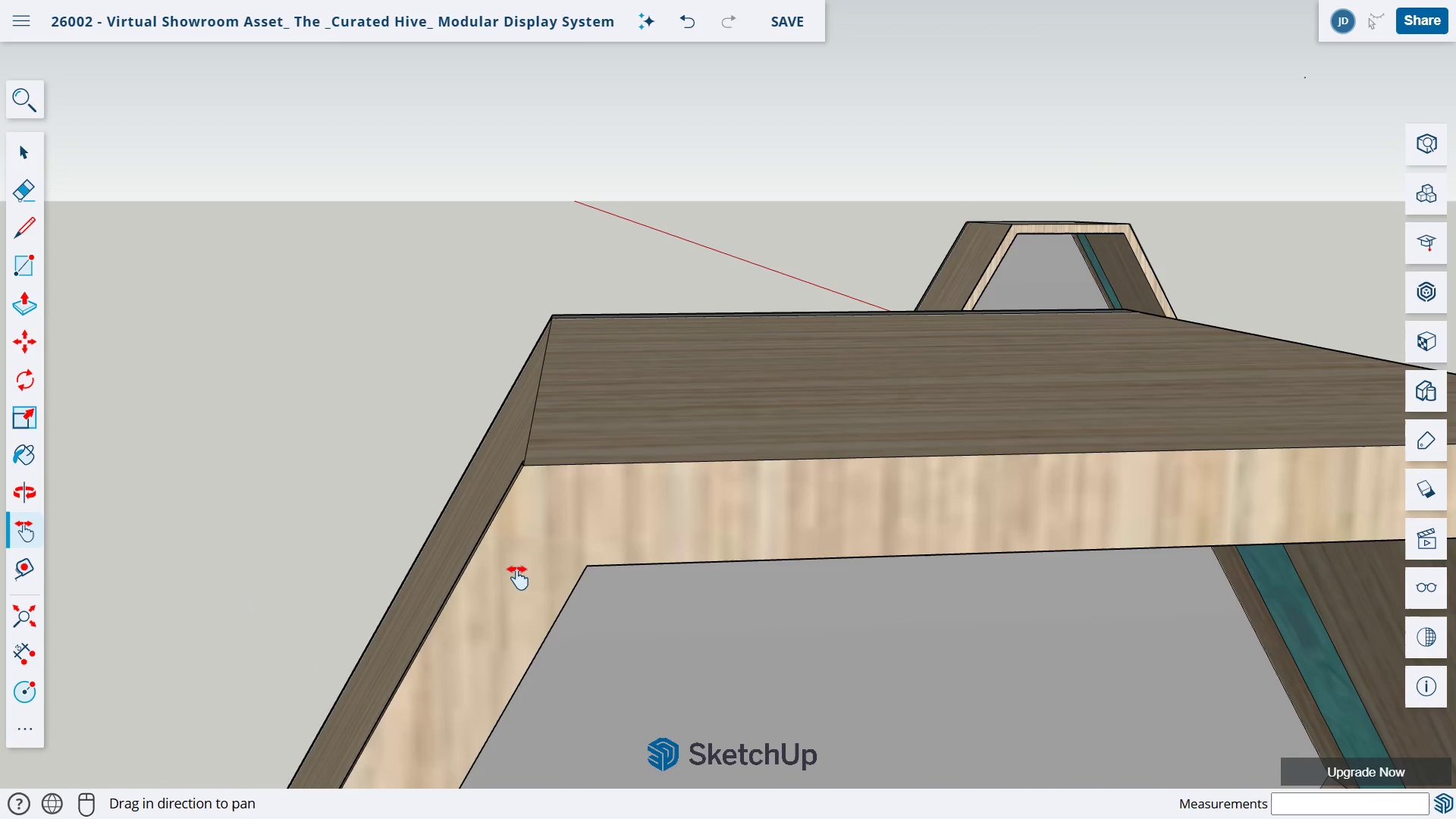 
scroll: coordinate [516, 568], scroll_direction: up, amount: 16.0
 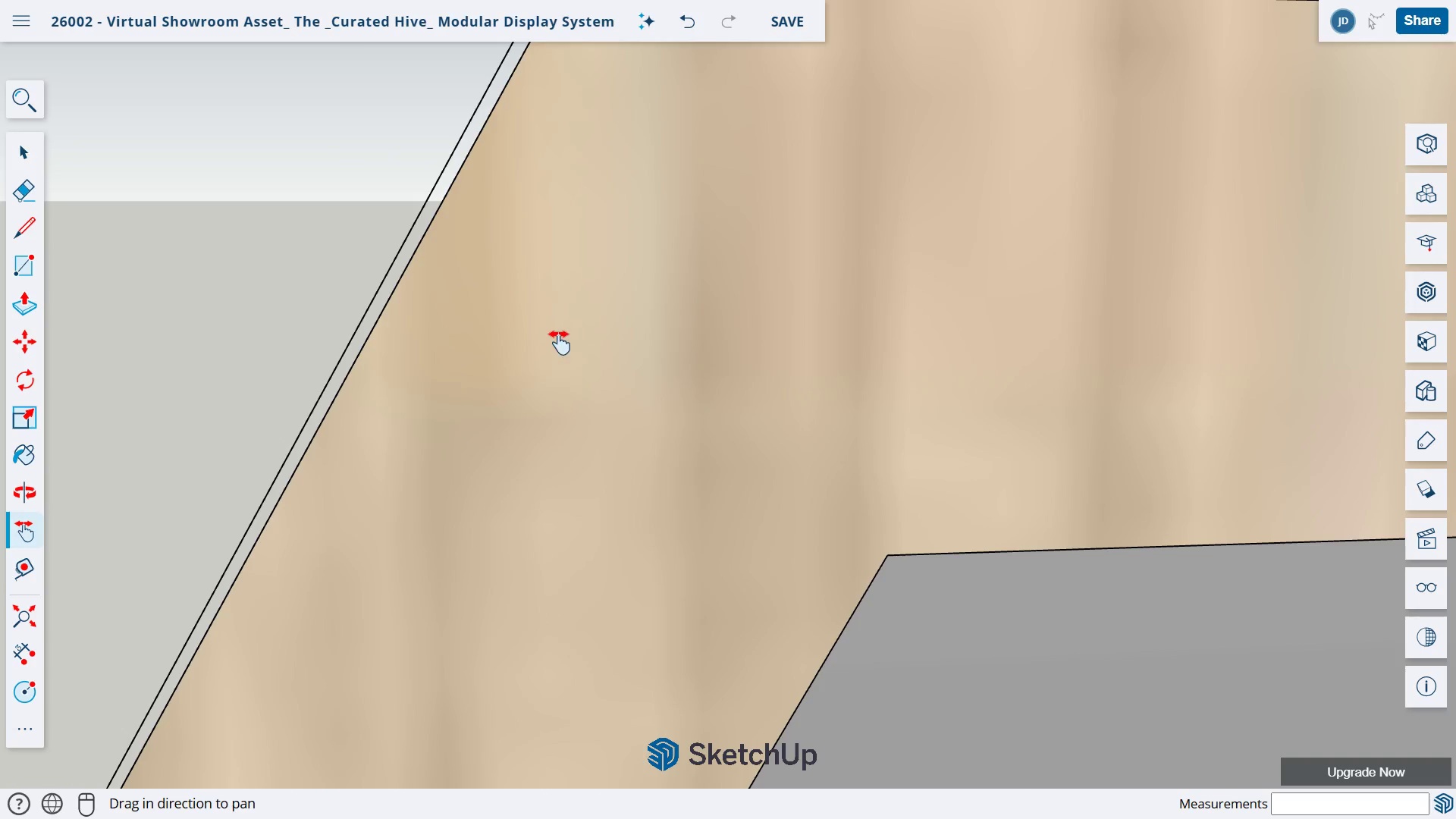 
left_click_drag(start_coordinate=[558, 333], to_coordinate=[557, 543])
 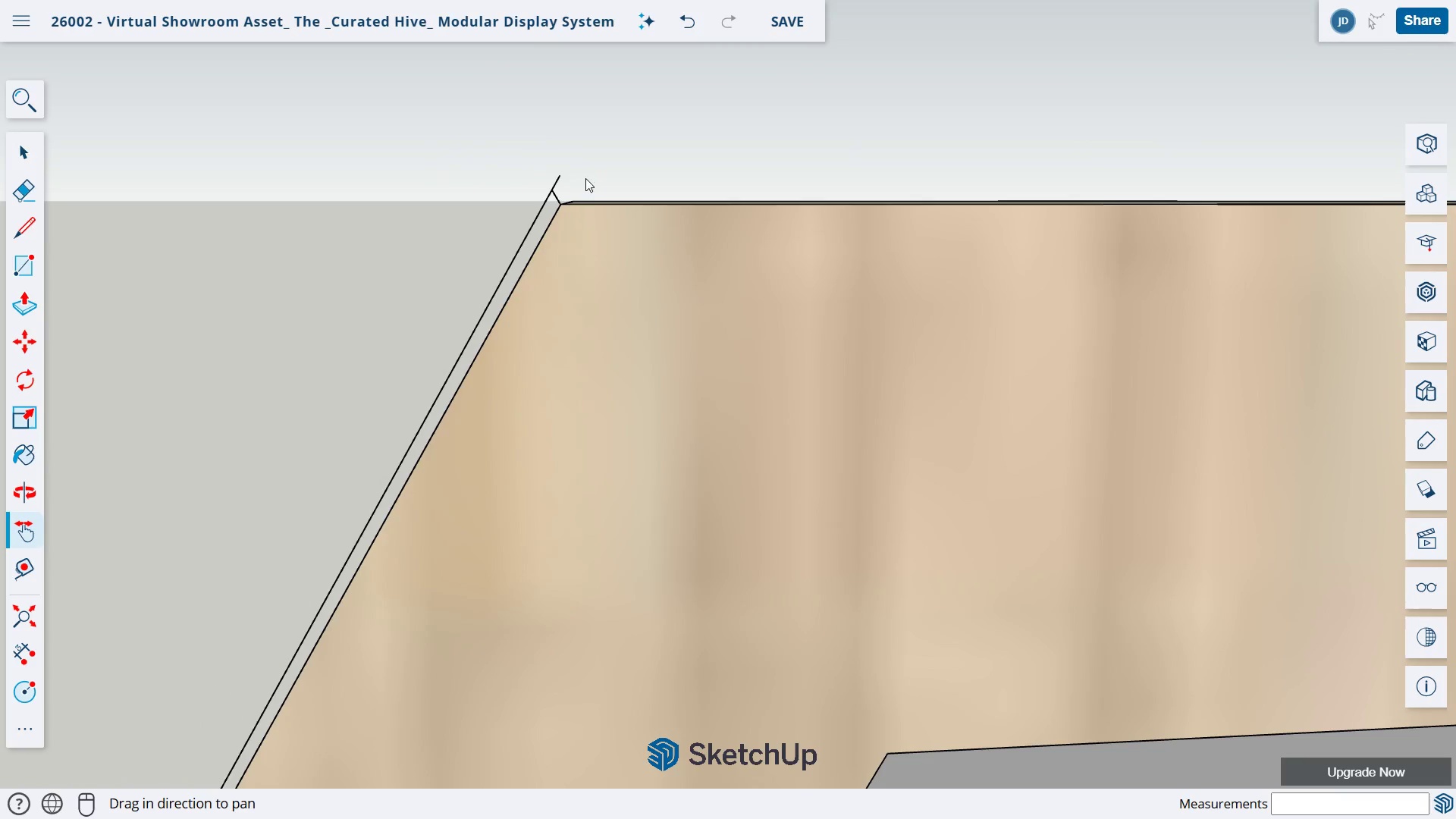 
key(E)
 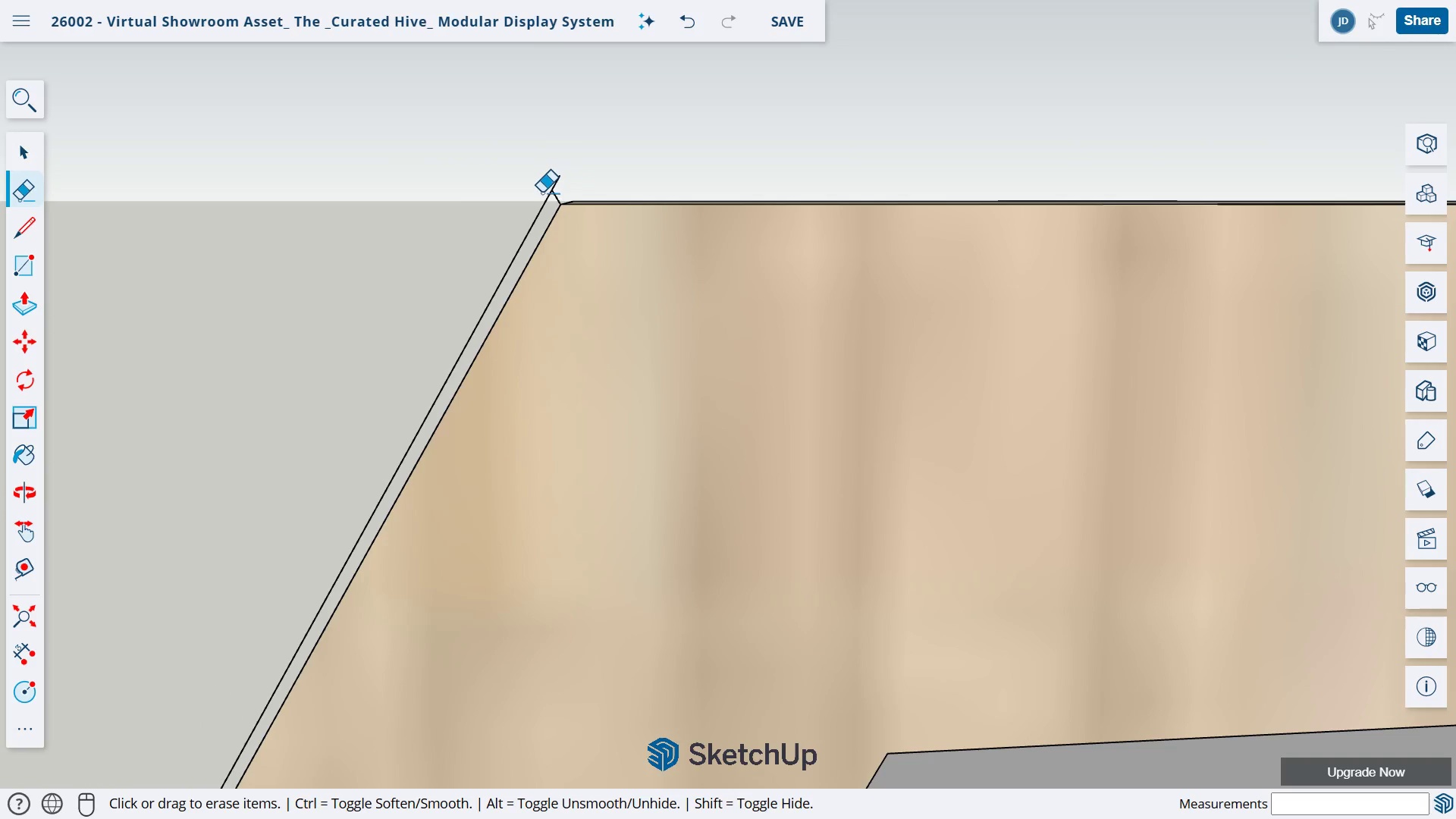 
left_click_drag(start_coordinate=[543, 193], to_coordinate=[555, 190])
 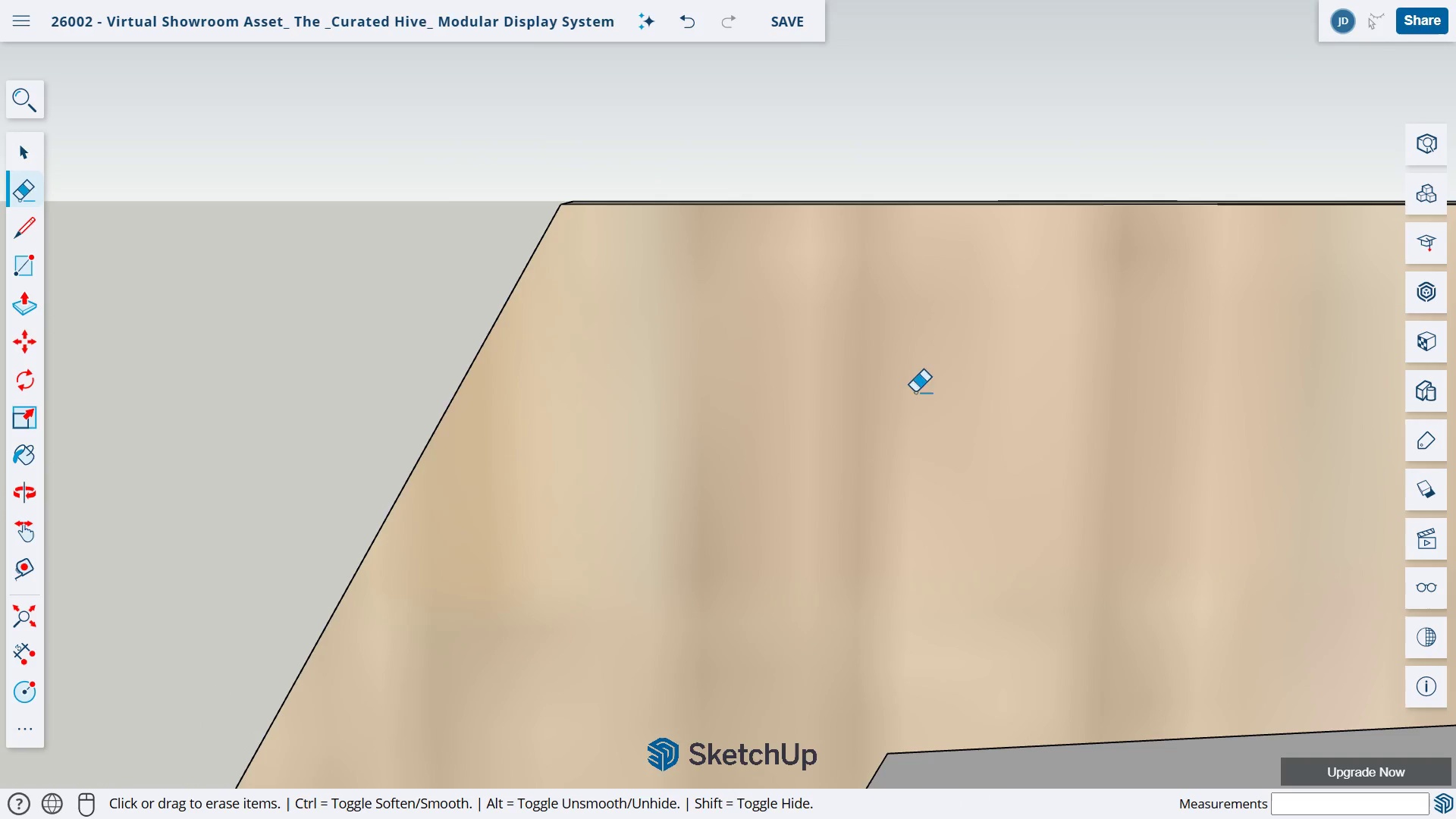 
key(H)
 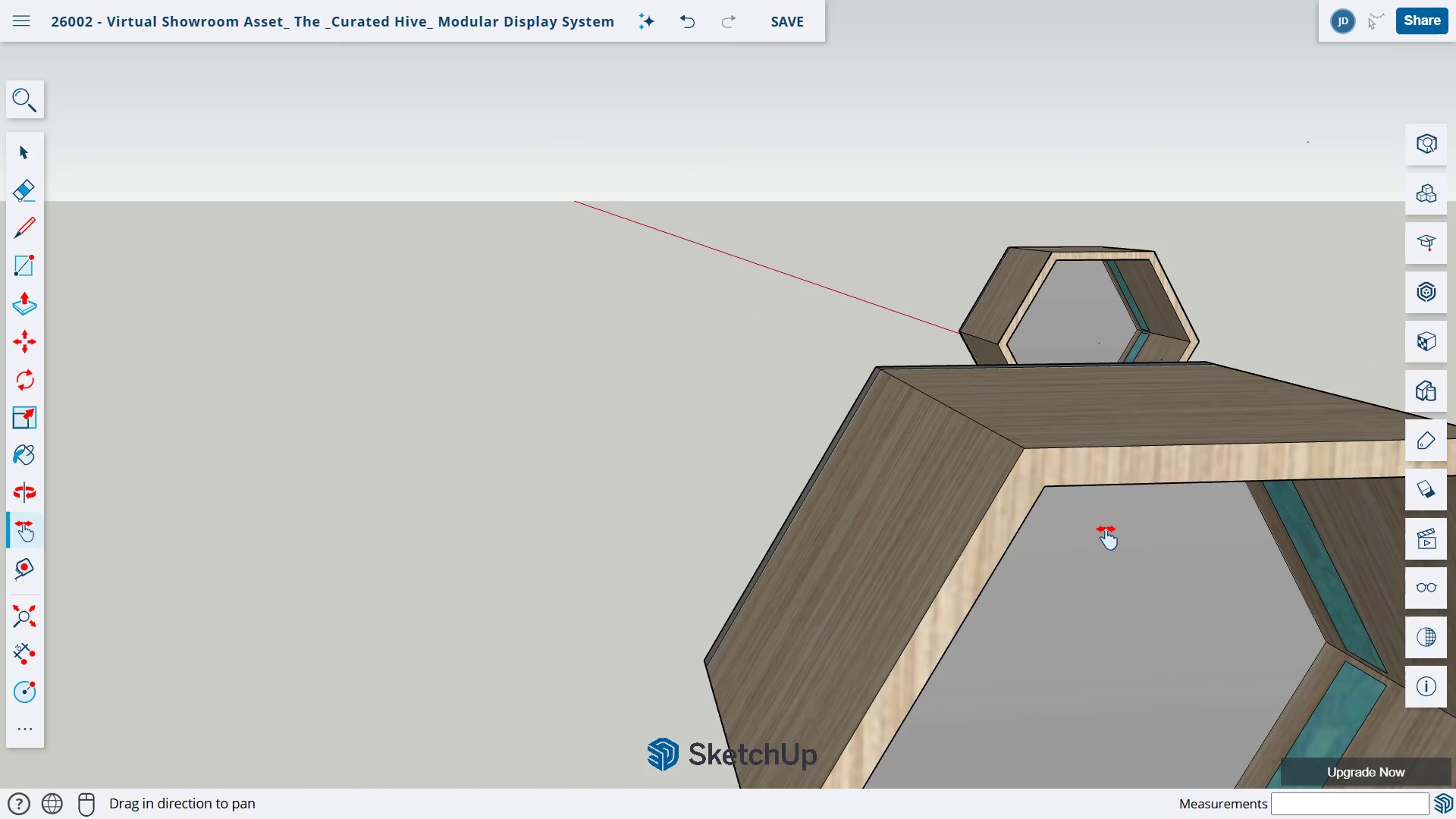 
left_click_drag(start_coordinate=[1156, 527], to_coordinate=[668, 504])
 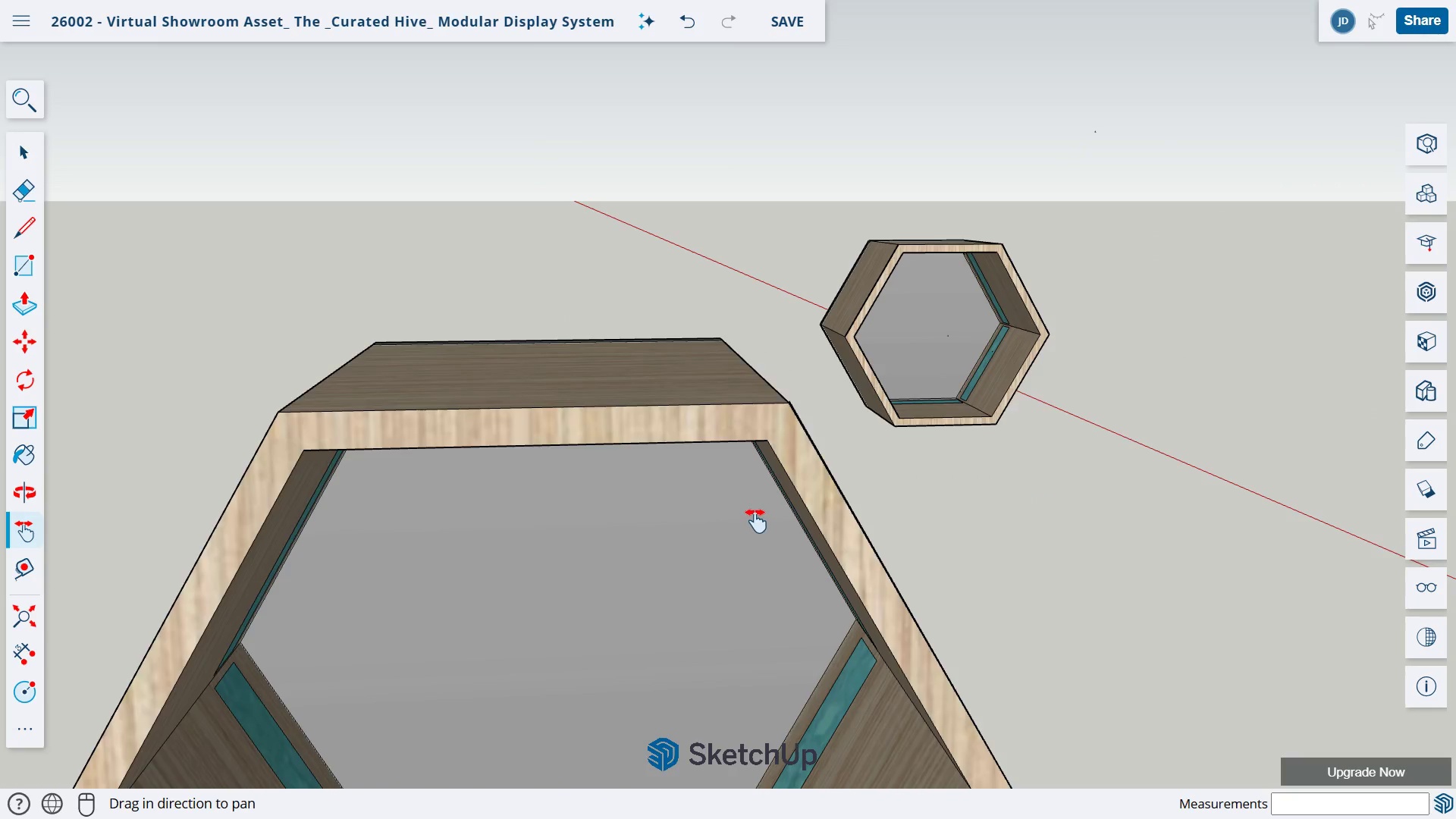 
scroll: coordinate [1068, 467], scroll_direction: down, amount: 22.0
 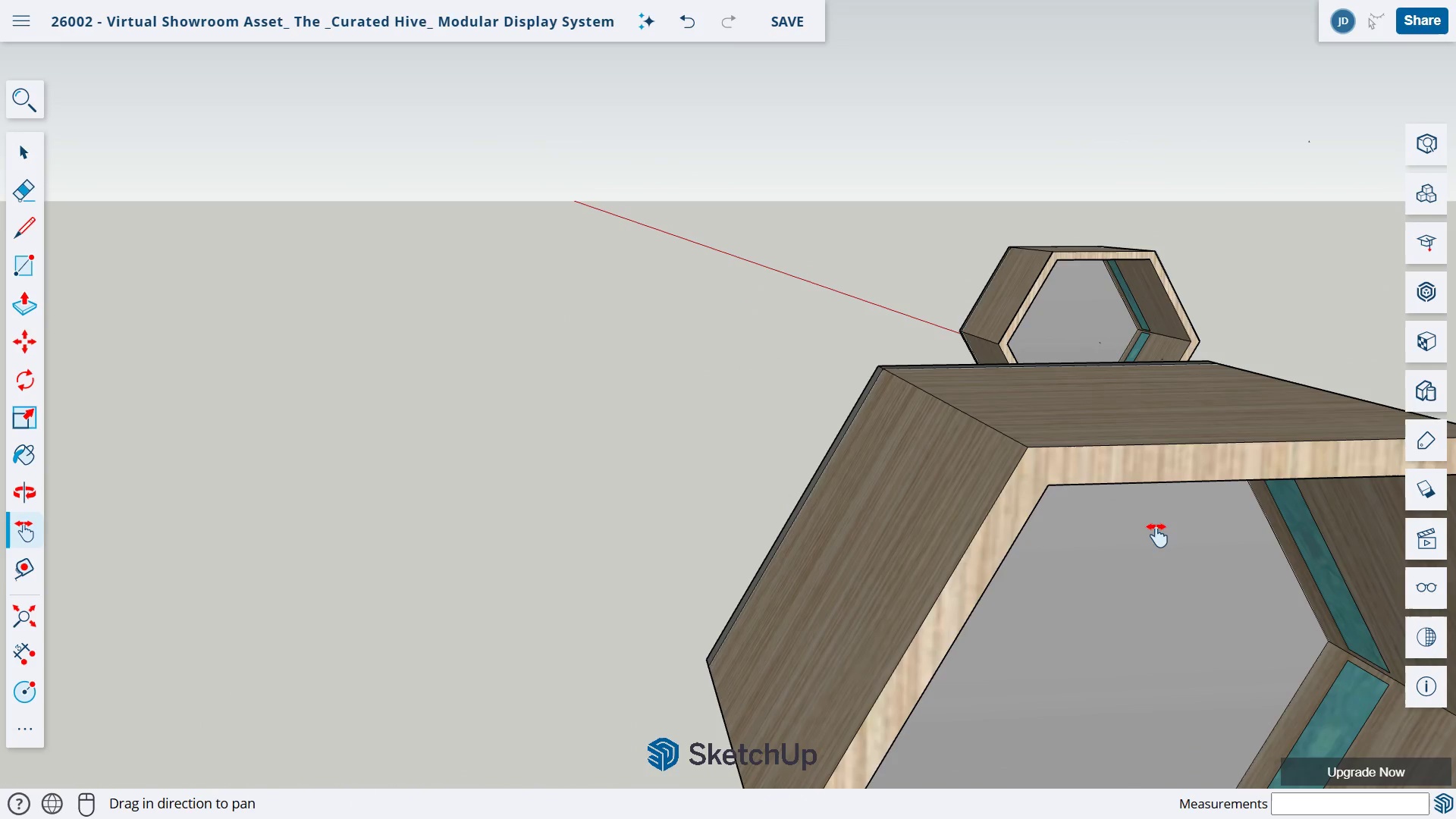 
left_click_drag(start_coordinate=[909, 309], to_coordinate=[782, 619])
 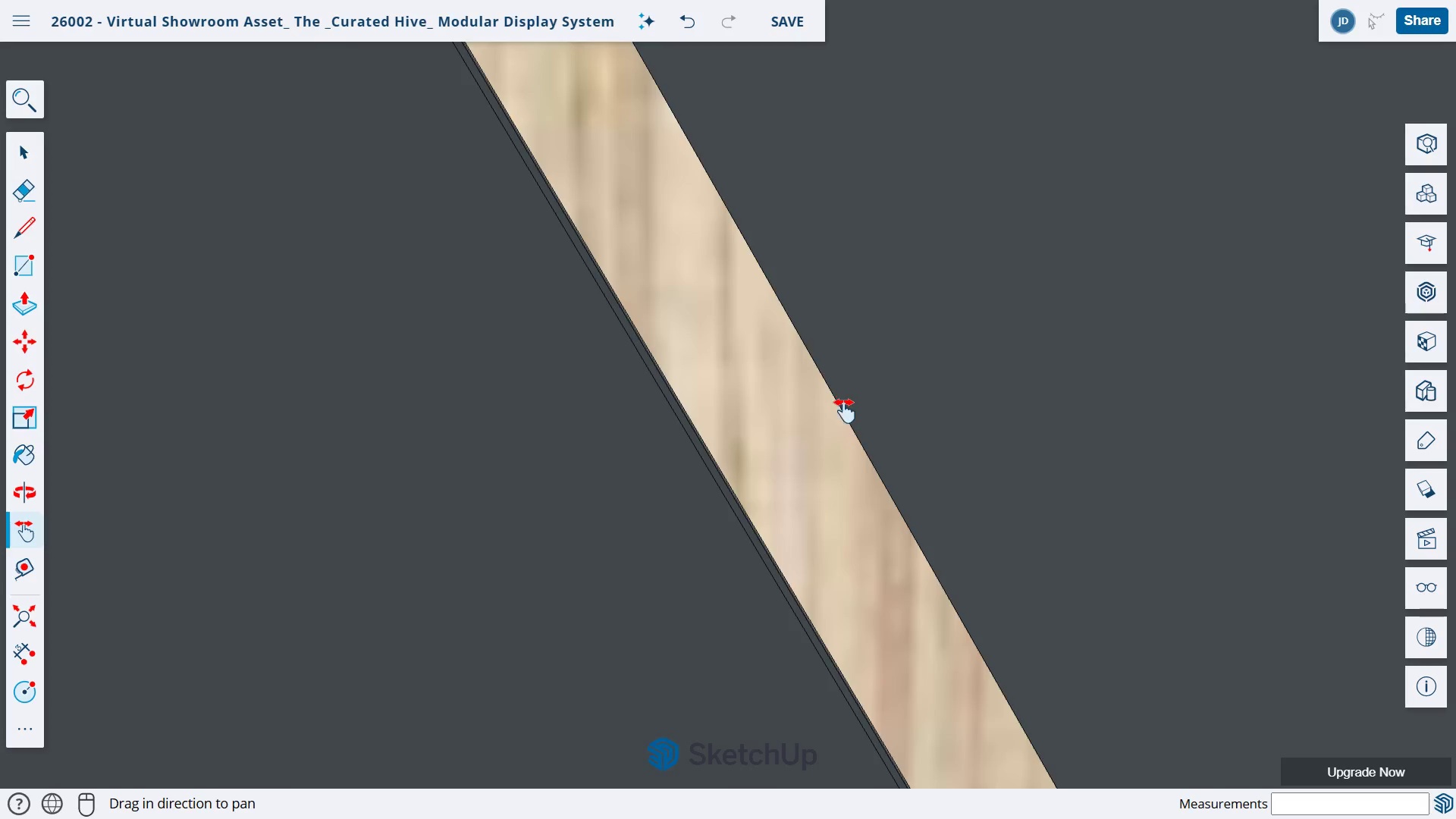 
scroll: coordinate [834, 481], scroll_direction: up, amount: 11.0
 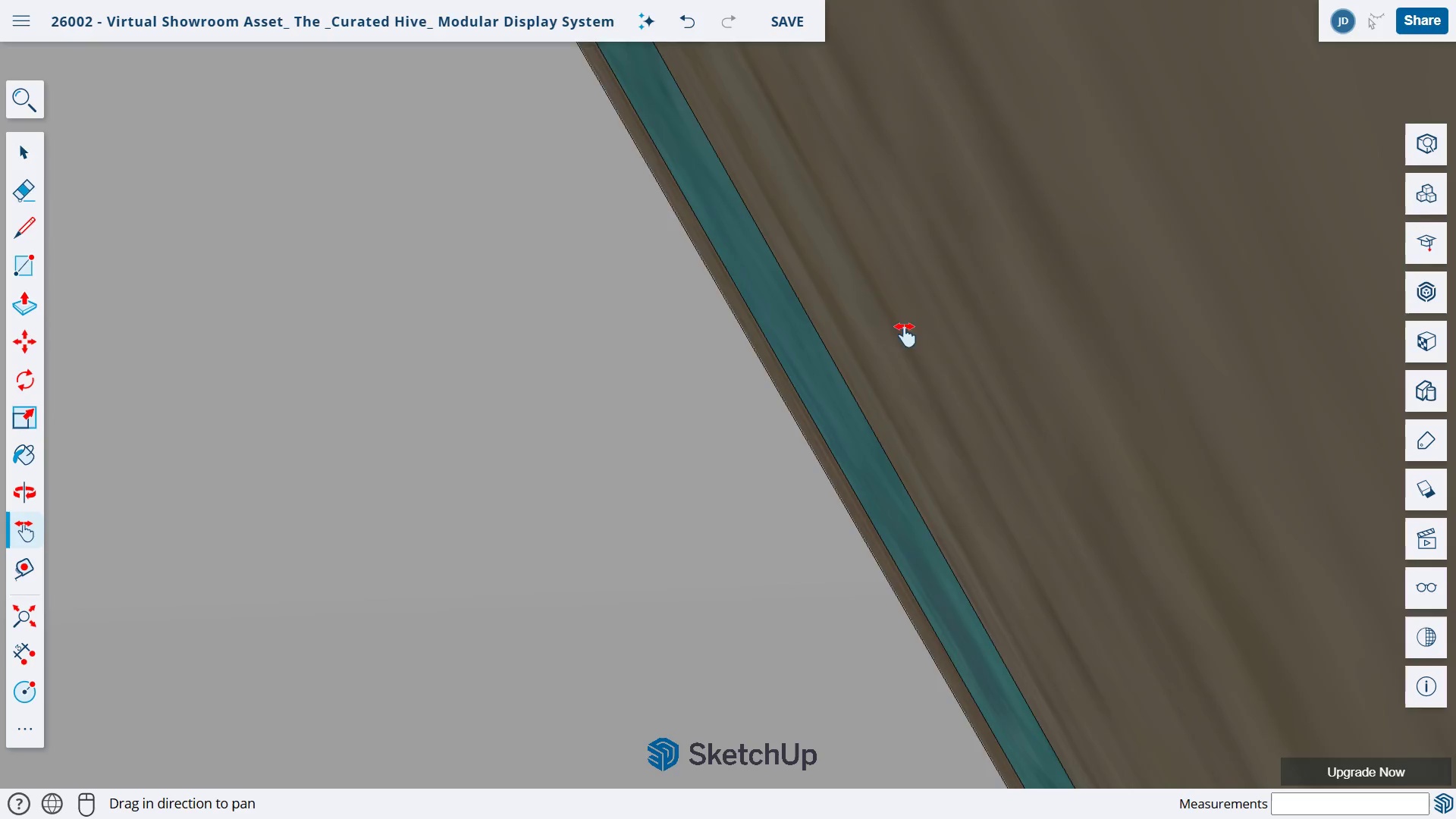 
key(H)
 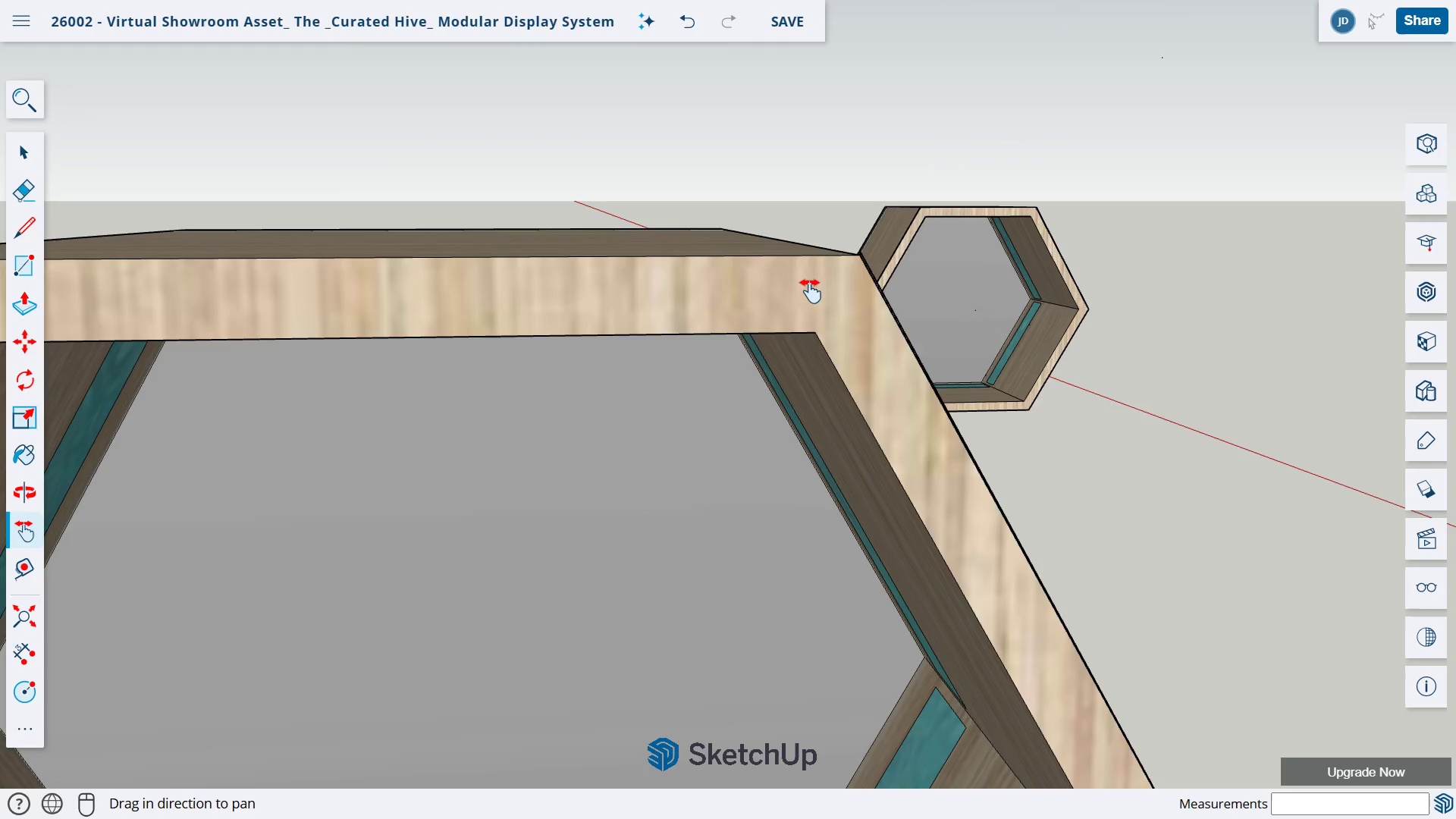 
scroll: coordinate [836, 439], scroll_direction: down, amount: 34.0
 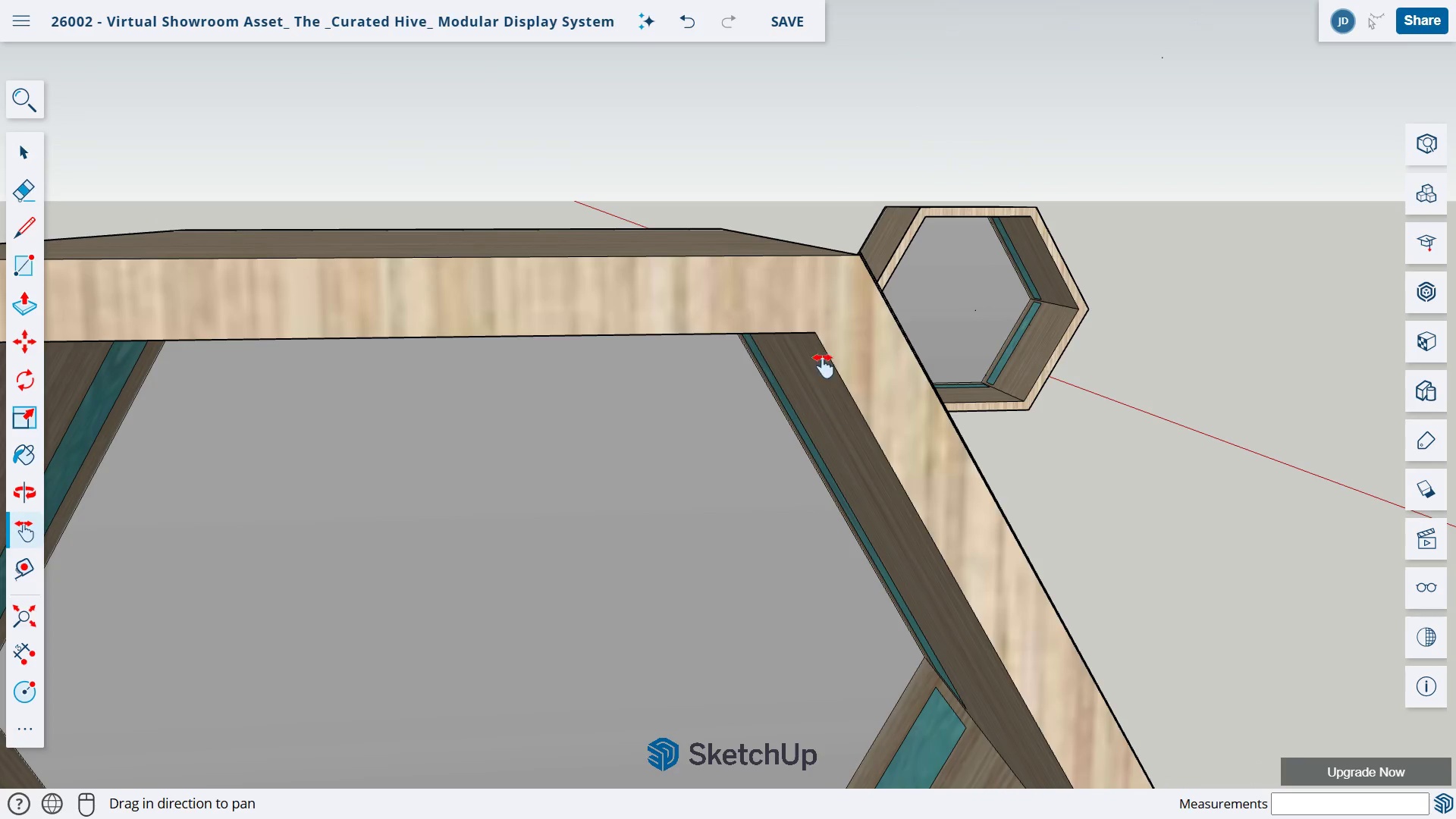 
left_click_drag(start_coordinate=[809, 283], to_coordinate=[749, 535])
 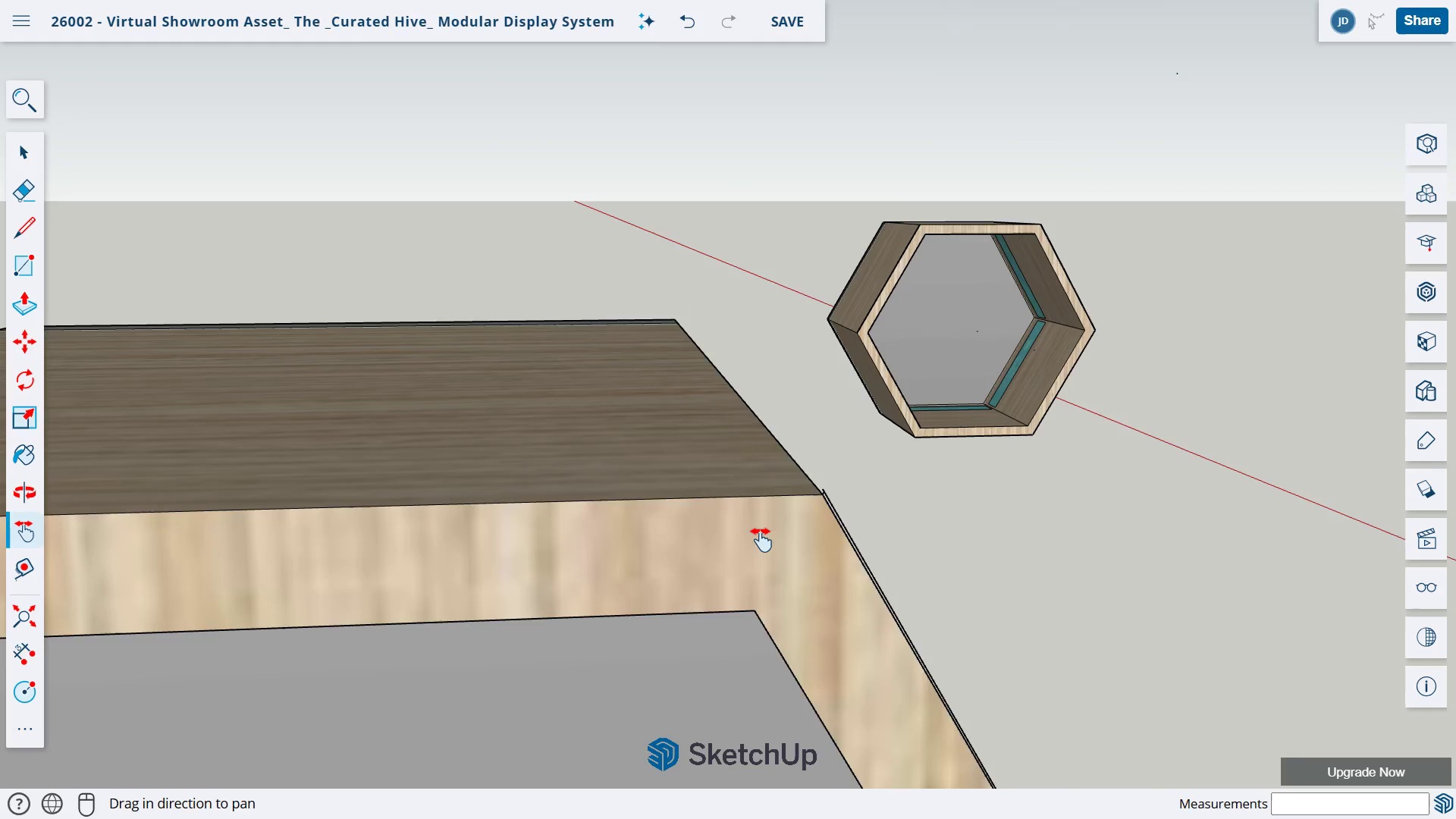 
key(E)
 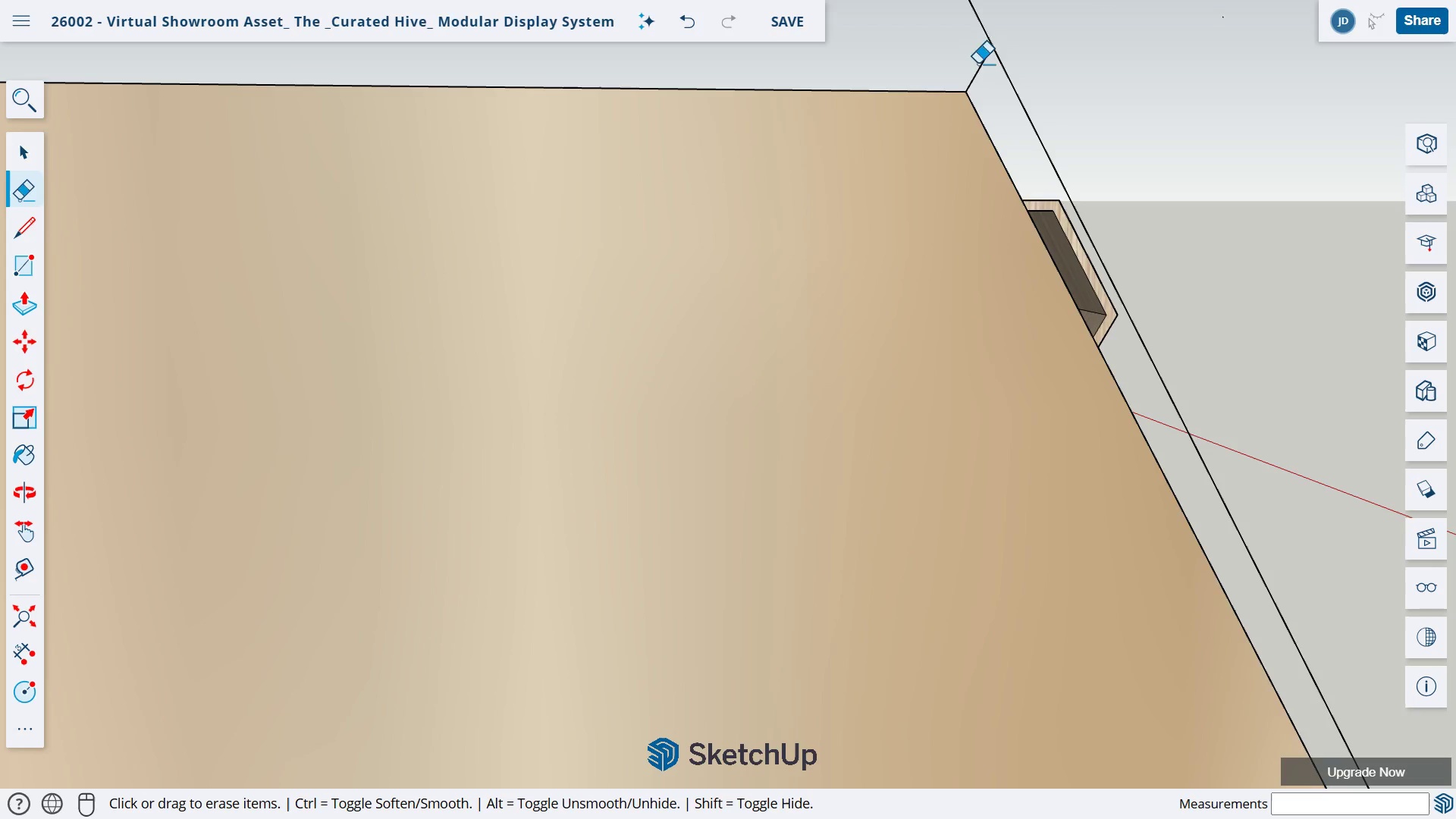 
scroll: coordinate [858, 514], scroll_direction: up, amount: 22.0
 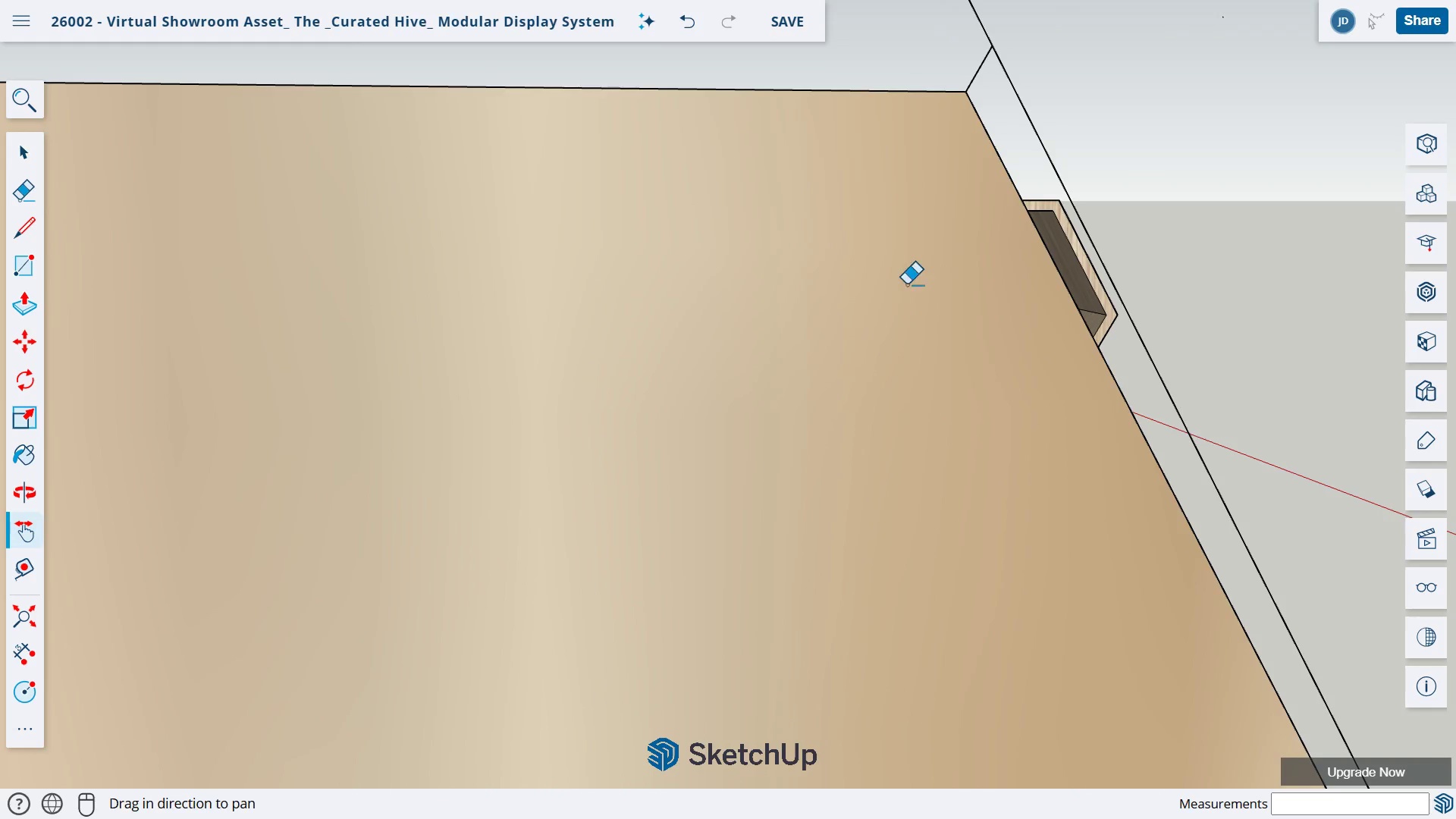 
left_click_drag(start_coordinate=[978, 55], to_coordinate=[1047, 71])
 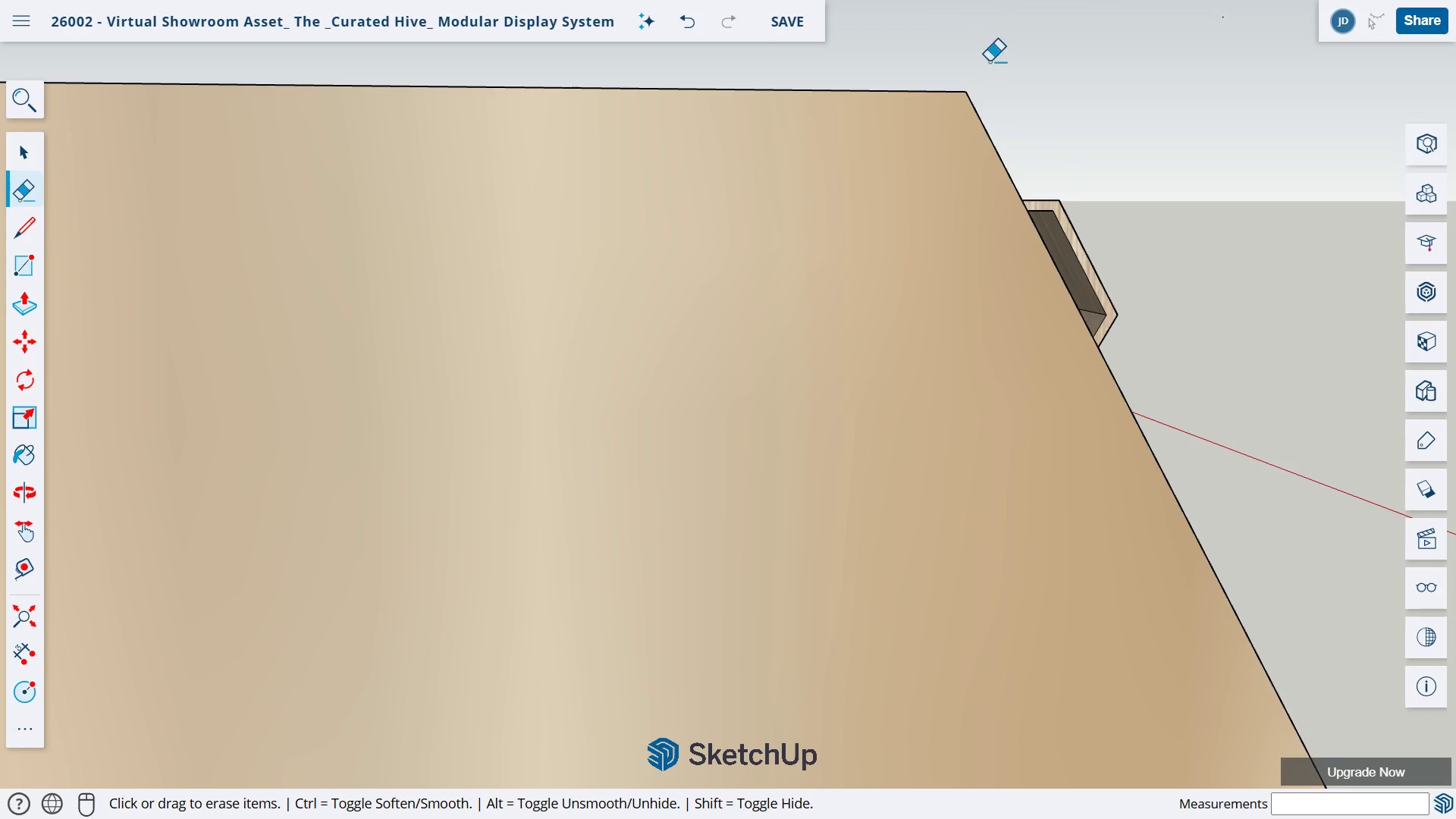 
key(H)
 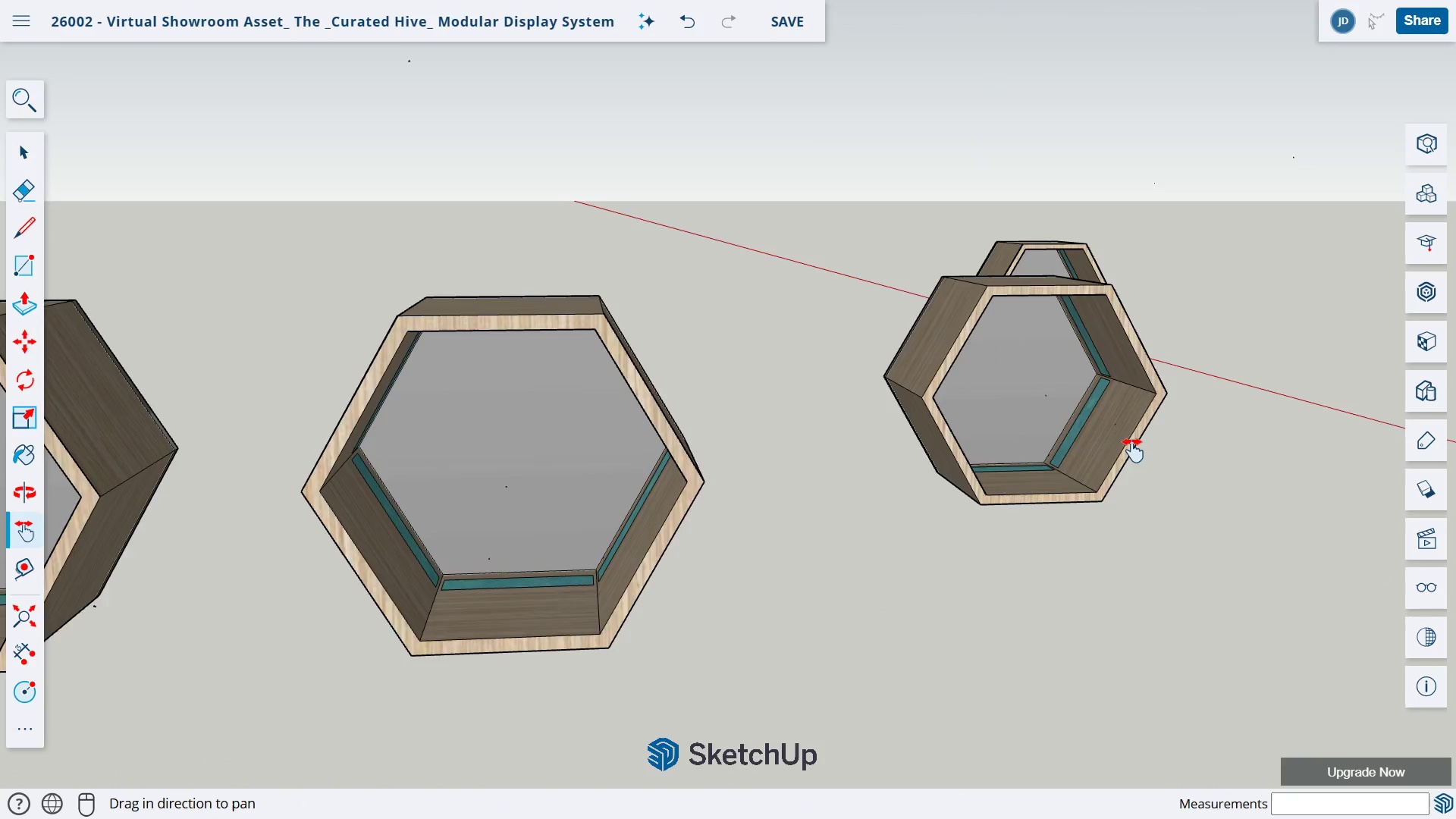 
left_click_drag(start_coordinate=[1198, 466], to_coordinate=[716, 275])
 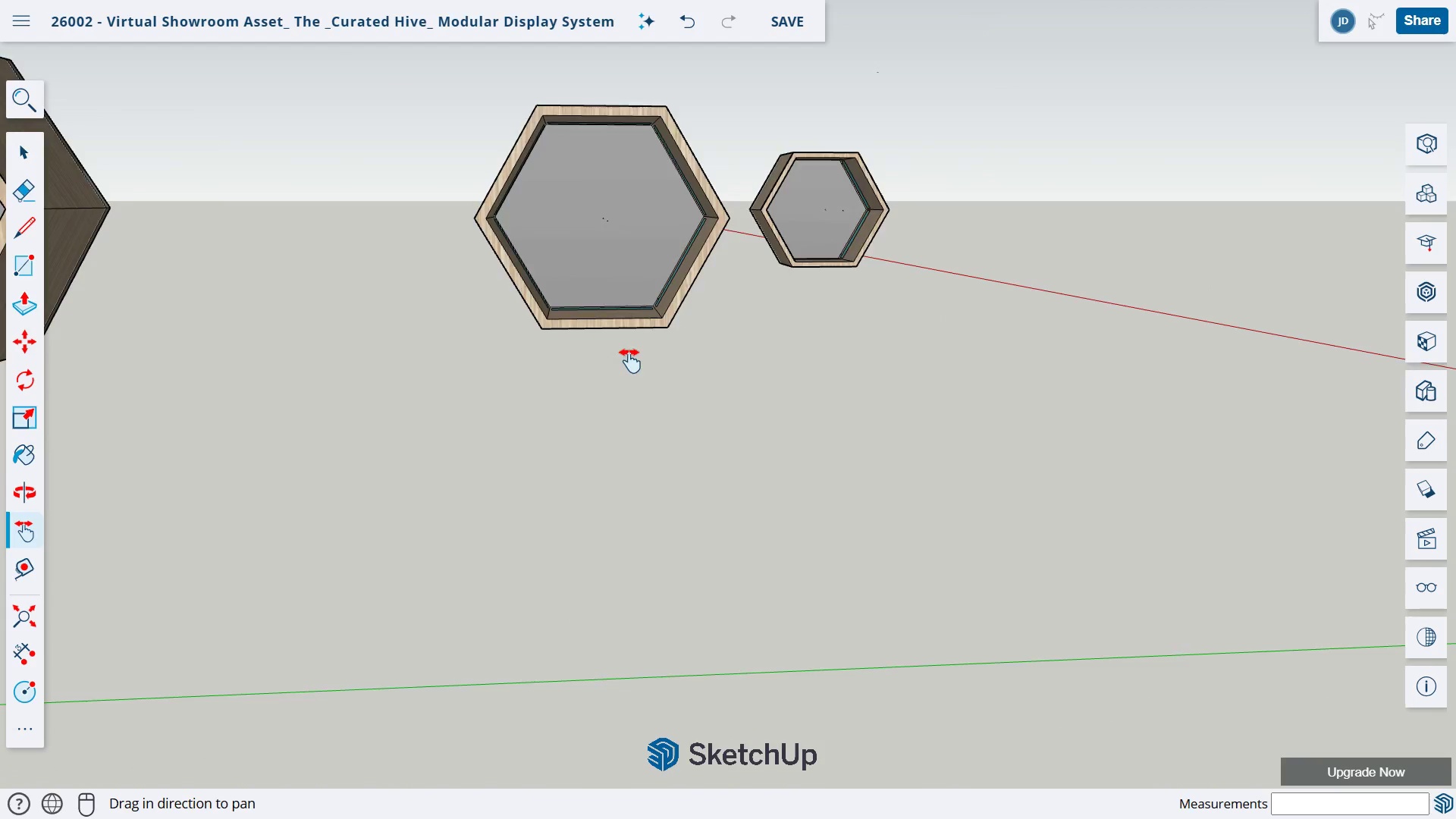 
scroll: coordinate [1156, 377], scroll_direction: down, amount: 10.0
 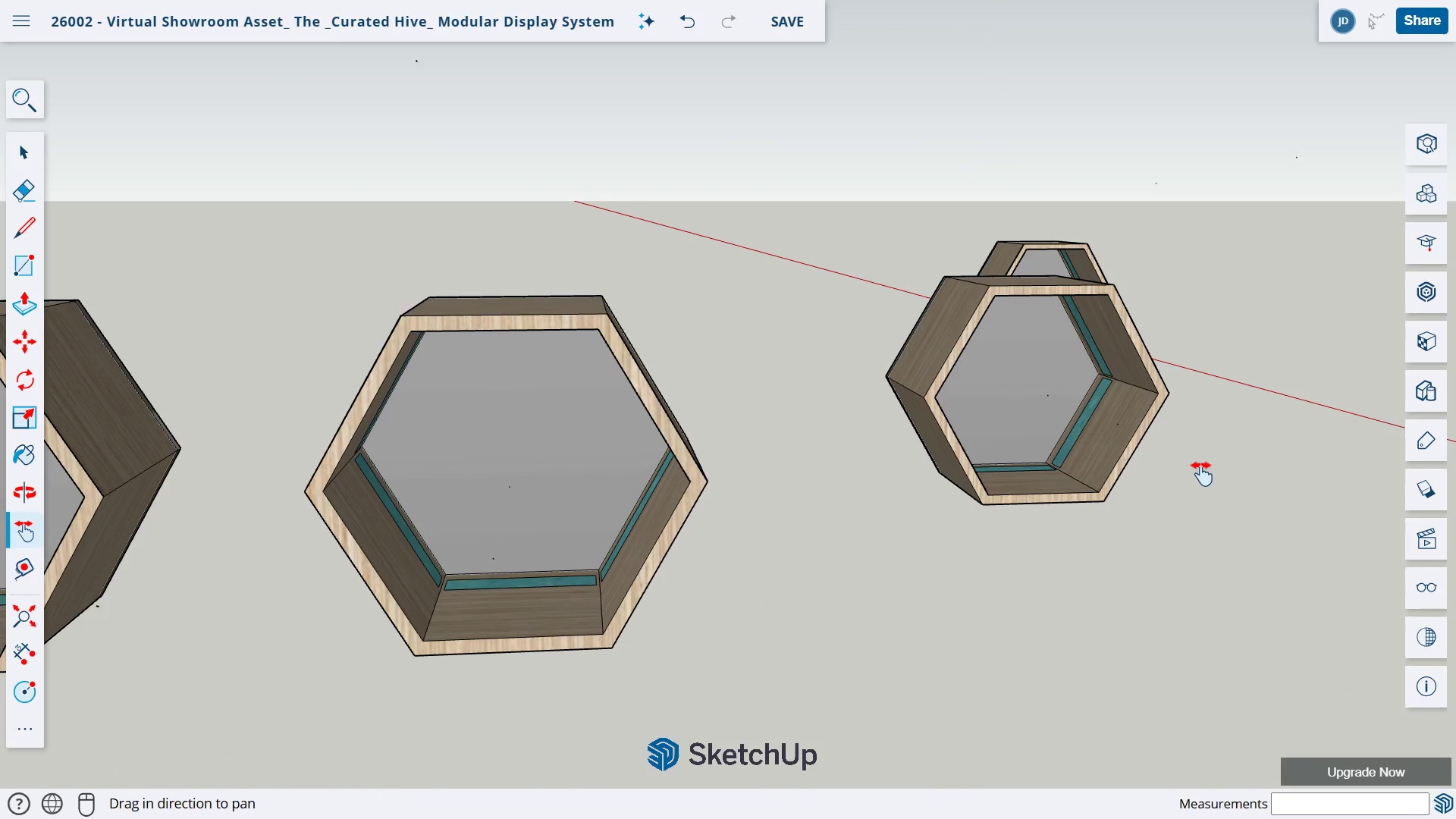 
left_click_drag(start_coordinate=[1035, 406], to_coordinate=[697, 642])
 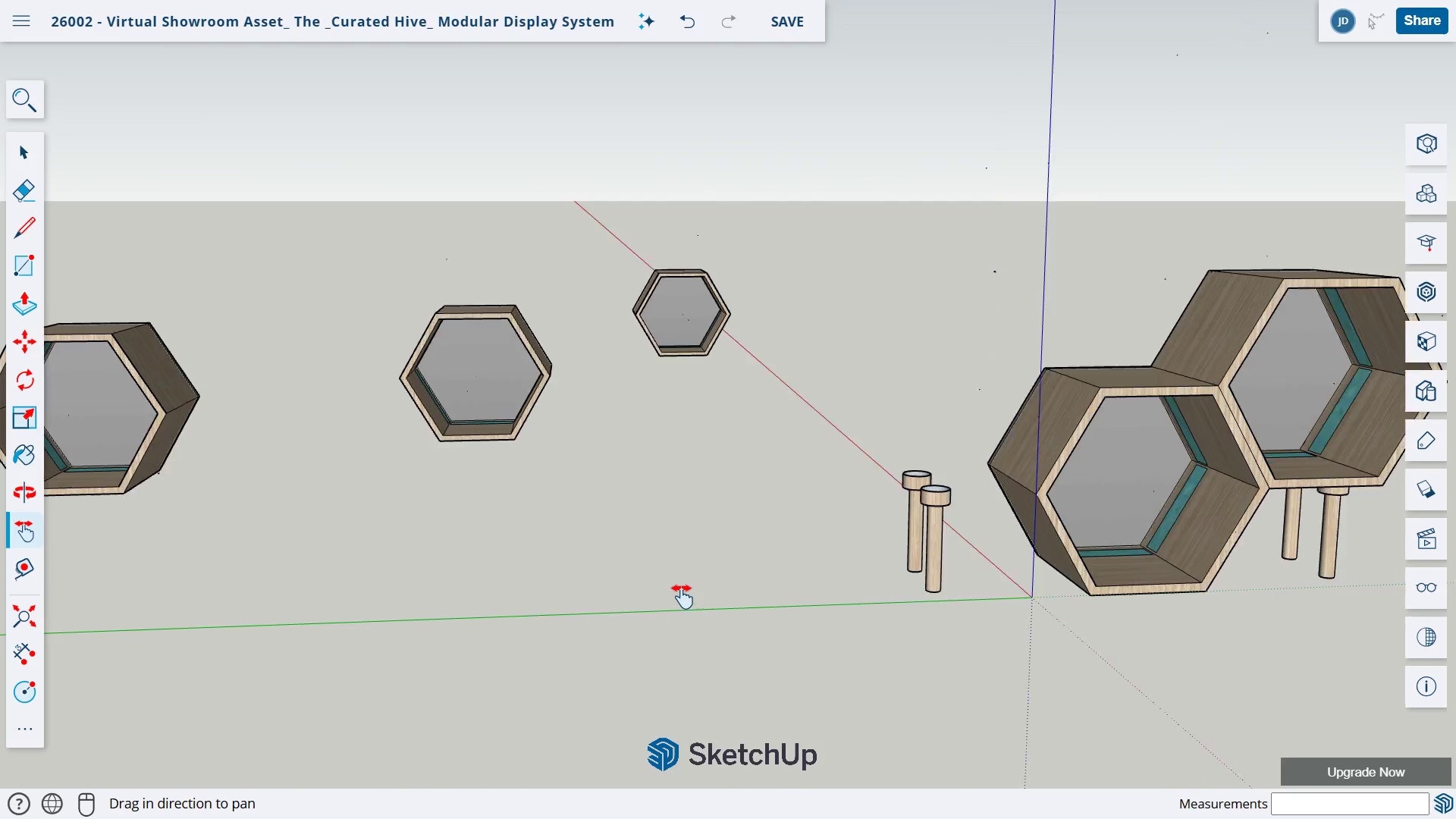 
scroll: coordinate [730, 366], scroll_direction: down, amount: 6.0
 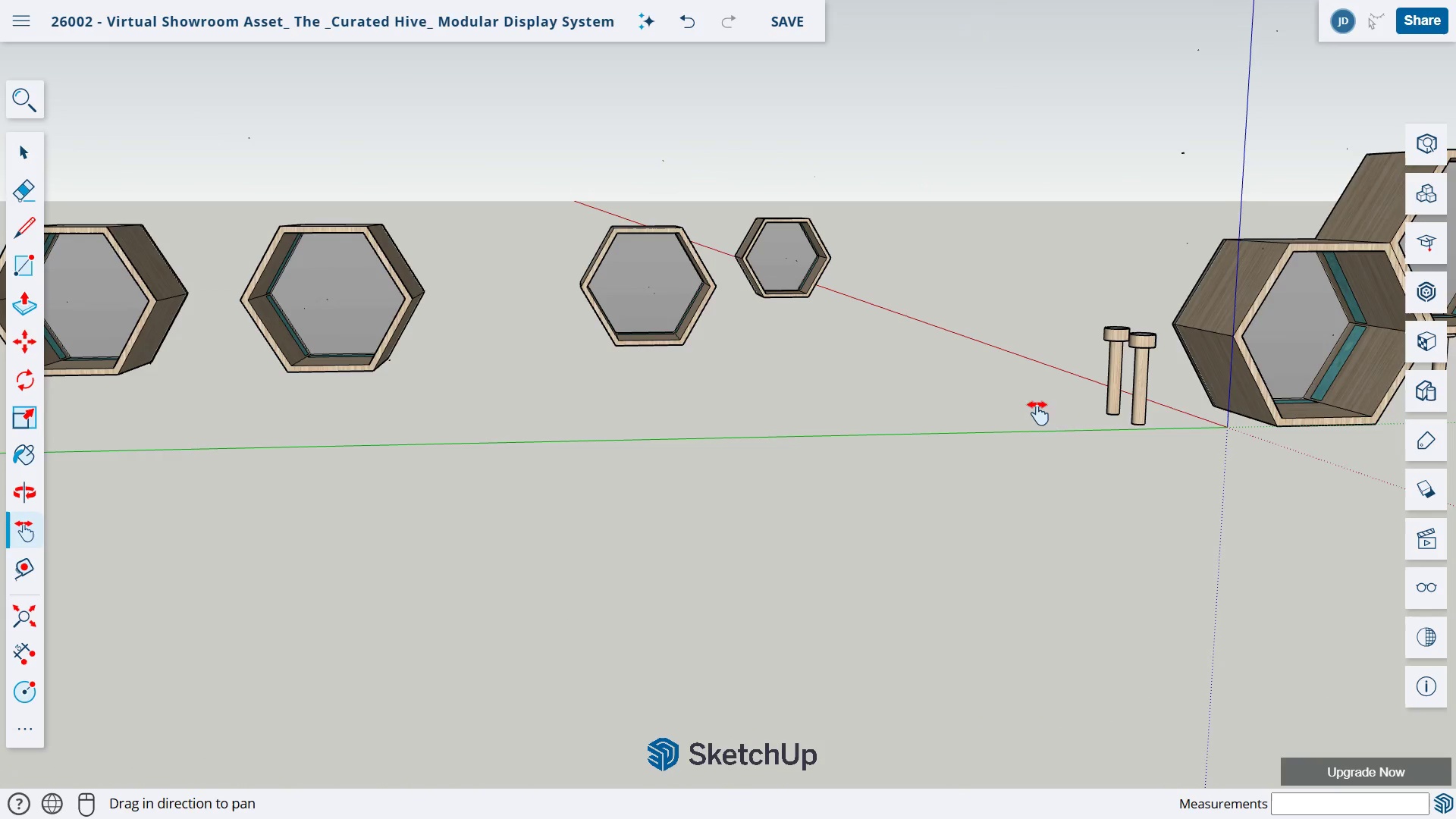 
scroll: coordinate [681, 588], scroll_direction: up, amount: 4.0
 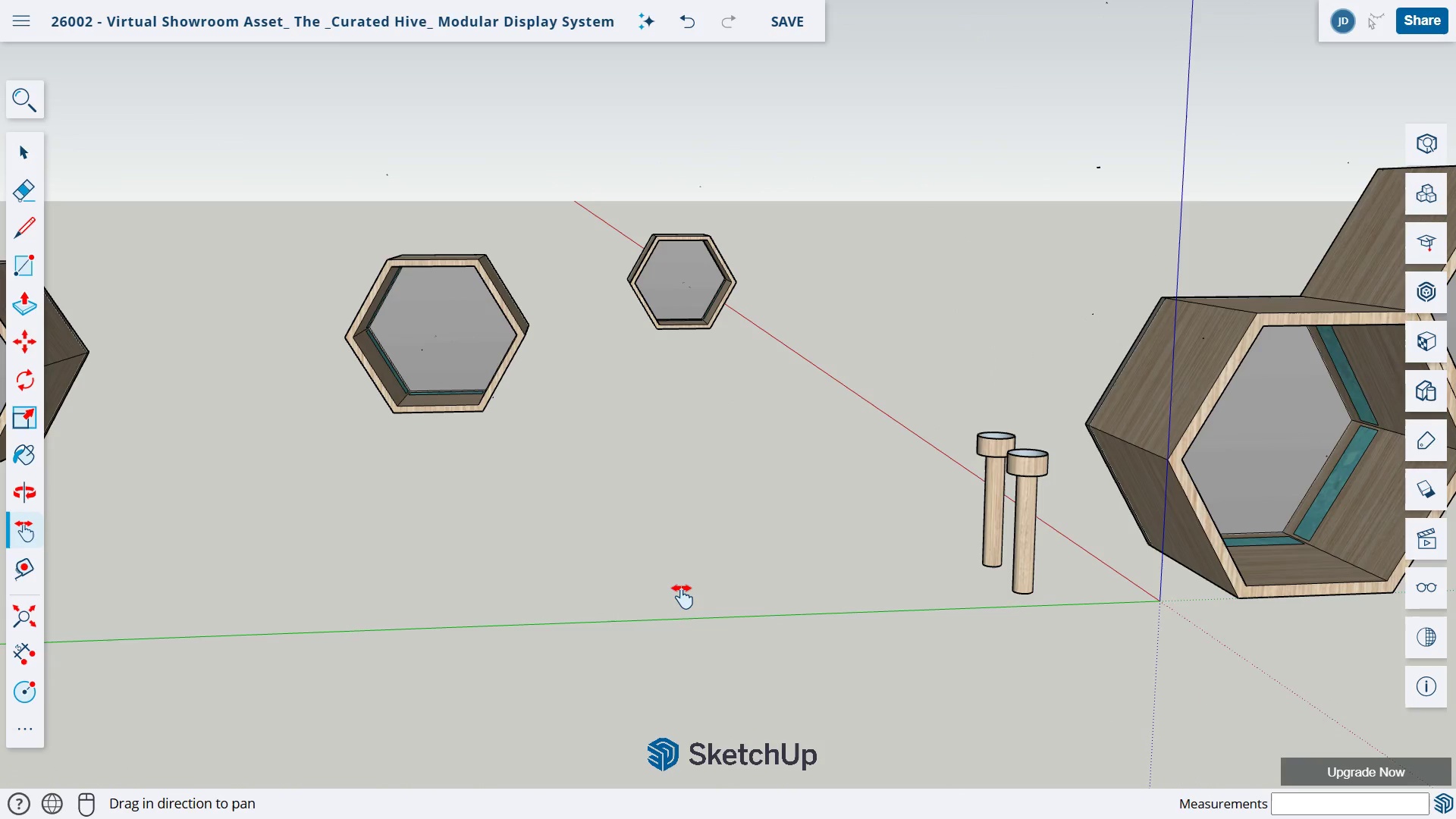 
scroll: coordinate [681, 588], scroll_direction: down, amount: 1.0
 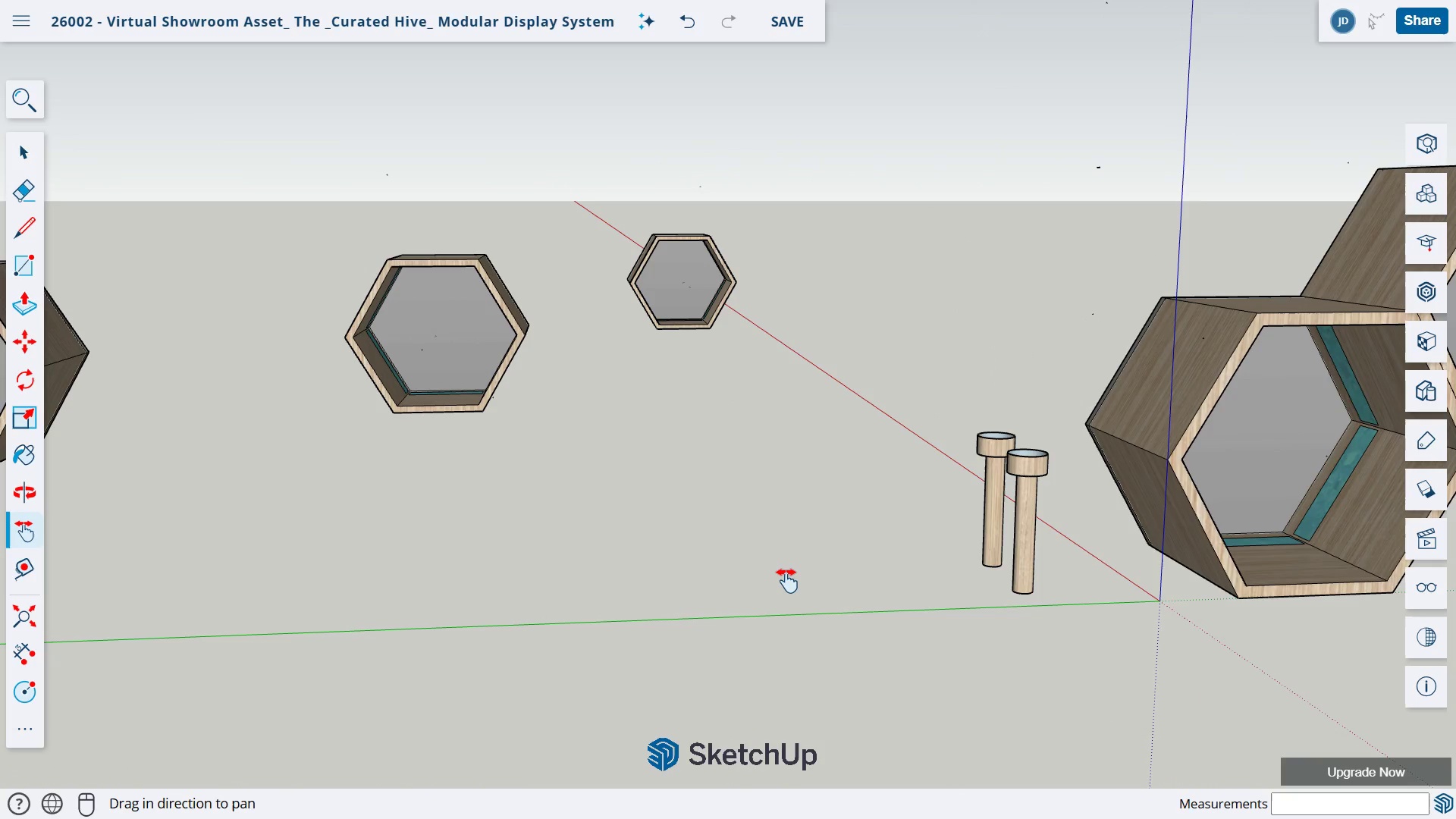 
left_click_drag(start_coordinate=[786, 573], to_coordinate=[519, 592])
 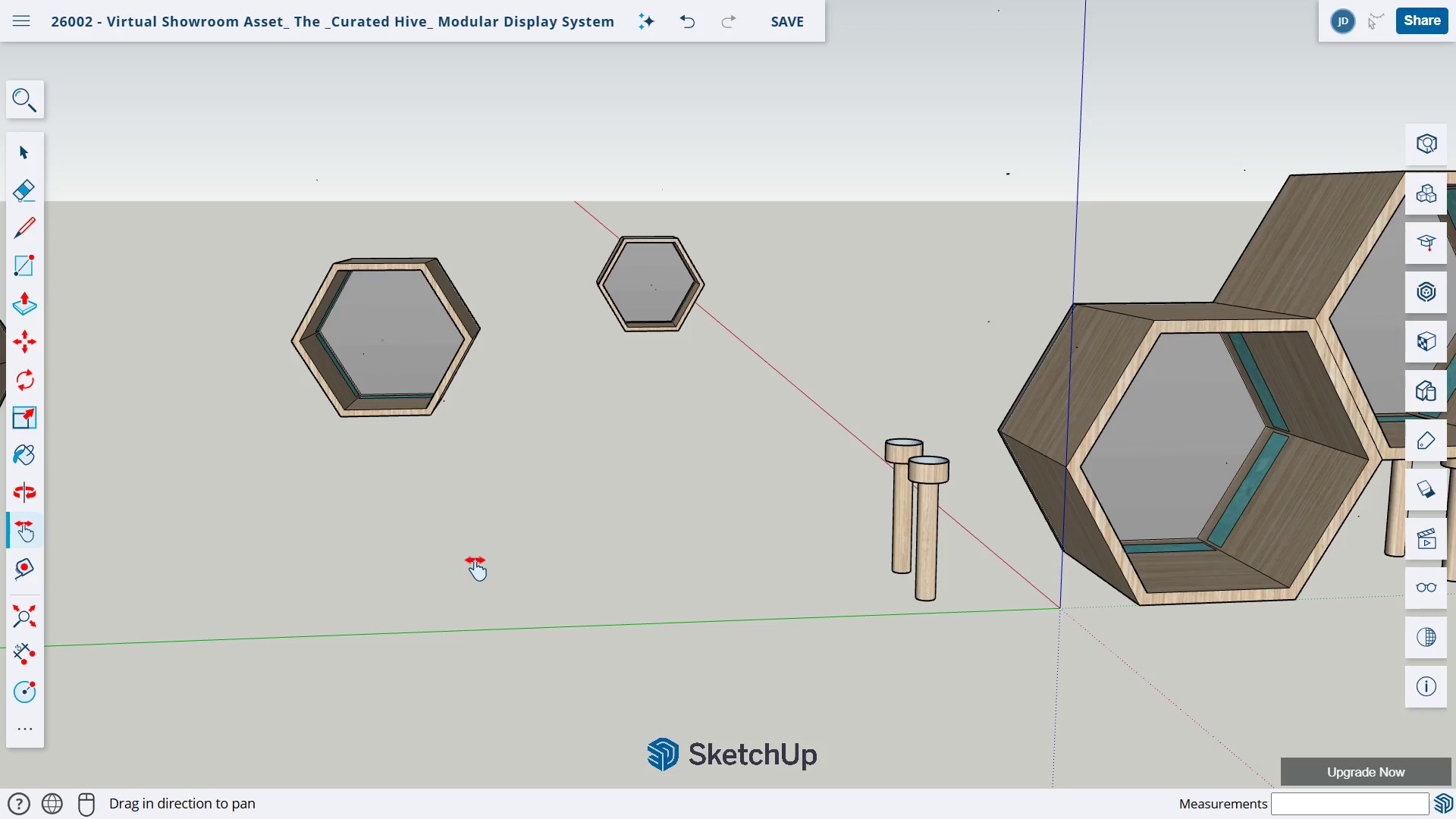 
key(Space)
 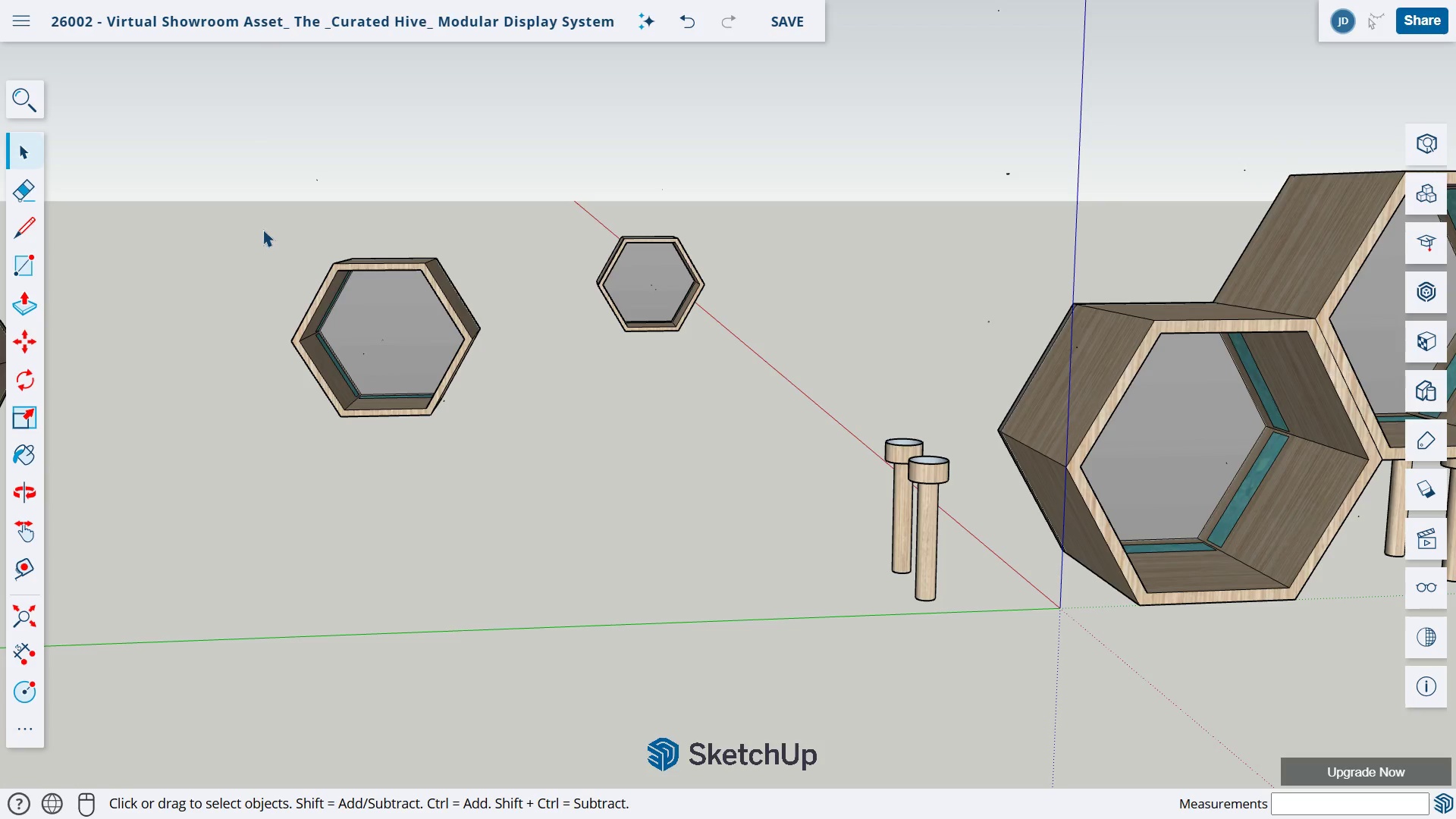 
left_click_drag(start_coordinate=[271, 223], to_coordinate=[537, 504])
 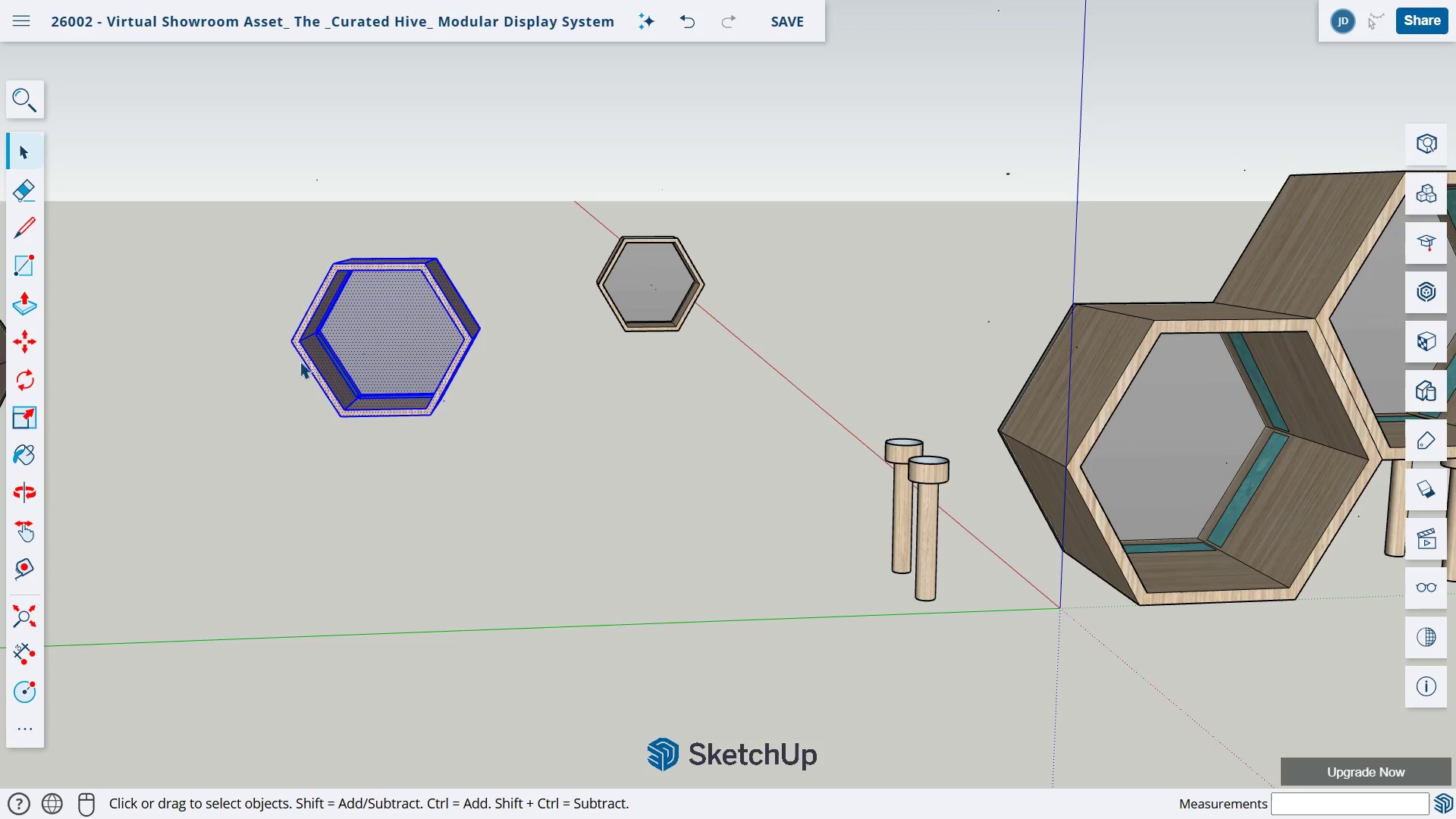 
left_click([30, 331])
 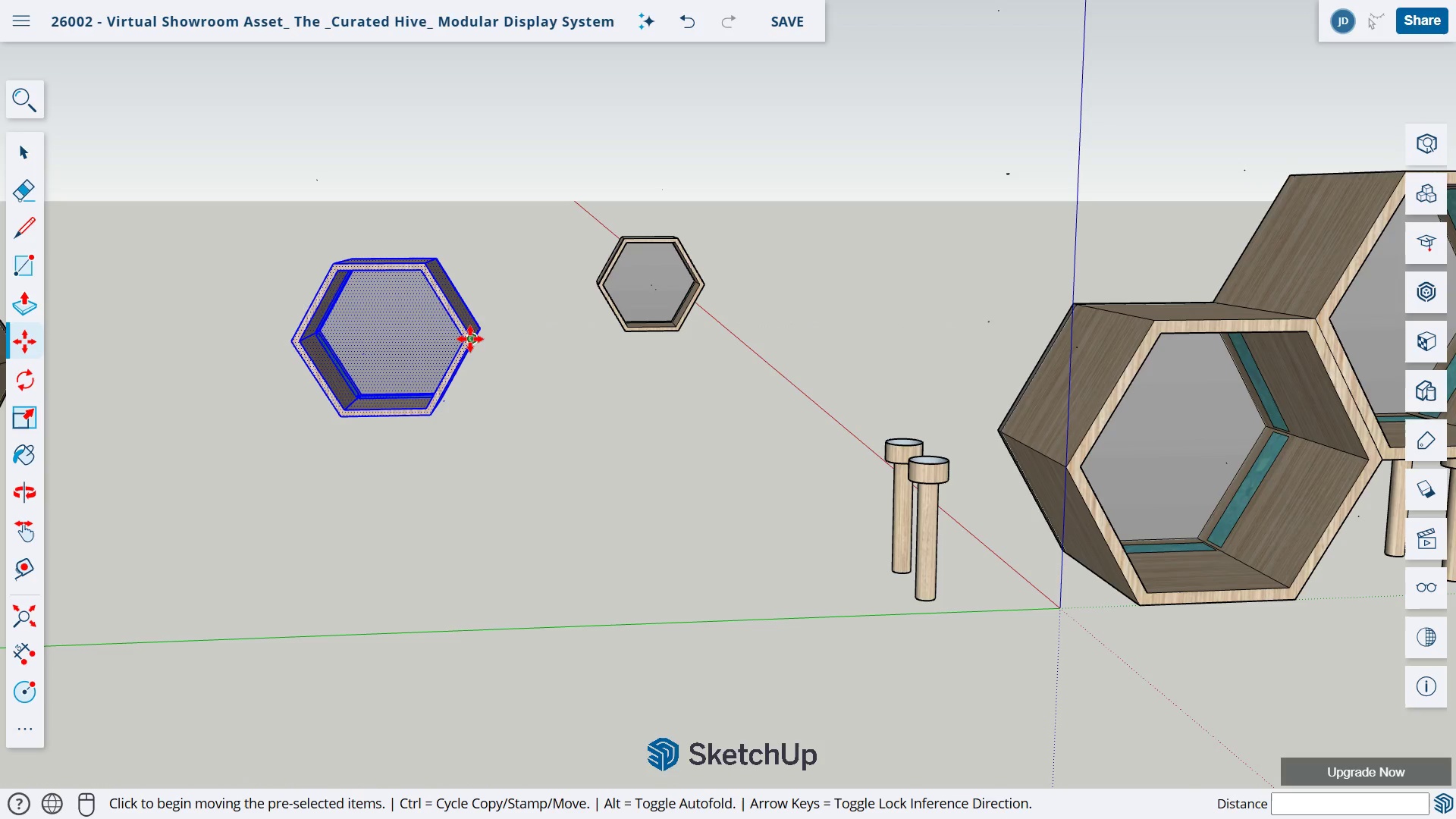 
left_click_drag(start_coordinate=[469, 338], to_coordinate=[1153, 325])
 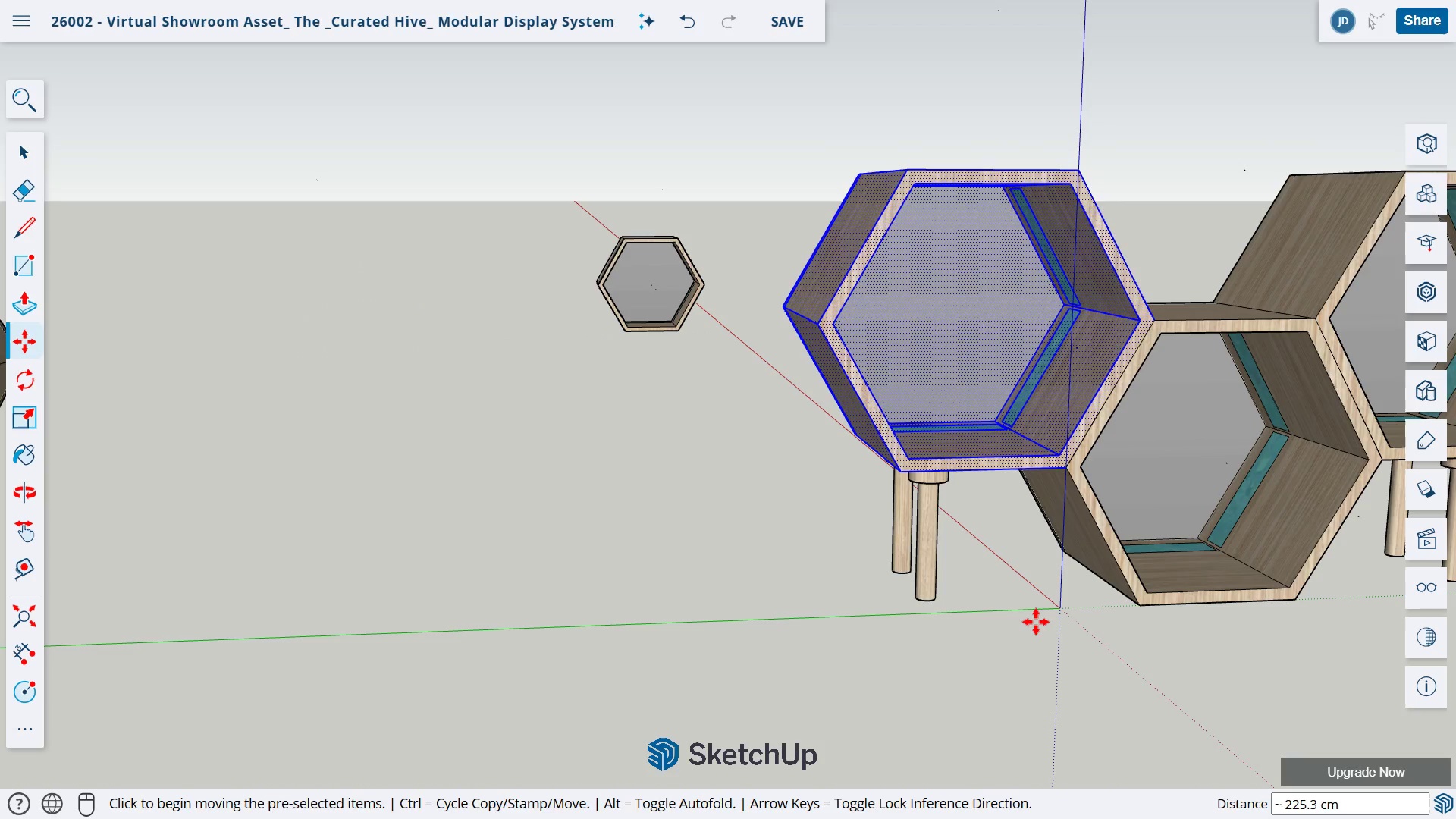 
key(Escape)
 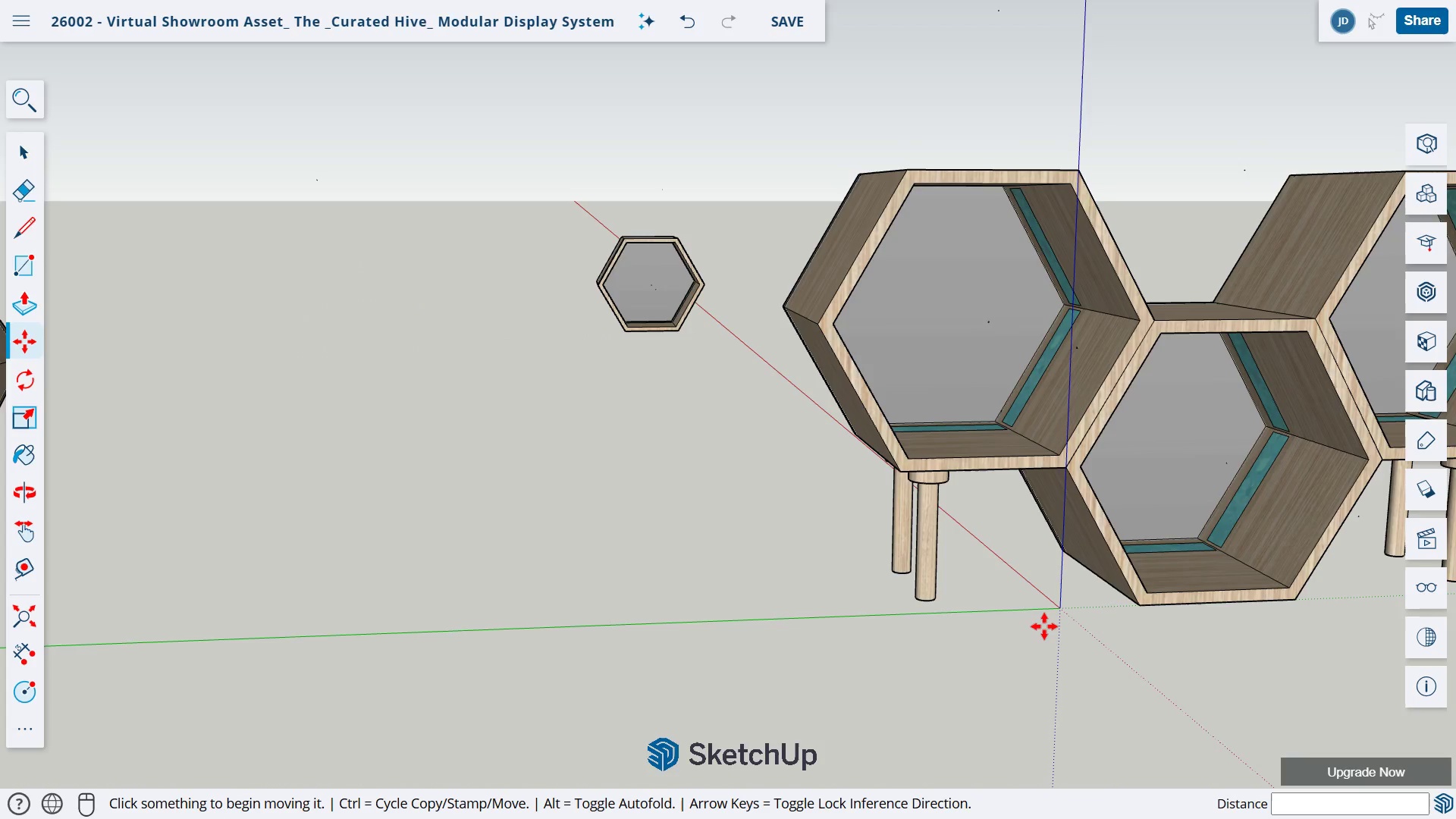 
scroll: coordinate [1123, 637], scroll_direction: down, amount: 1.0
 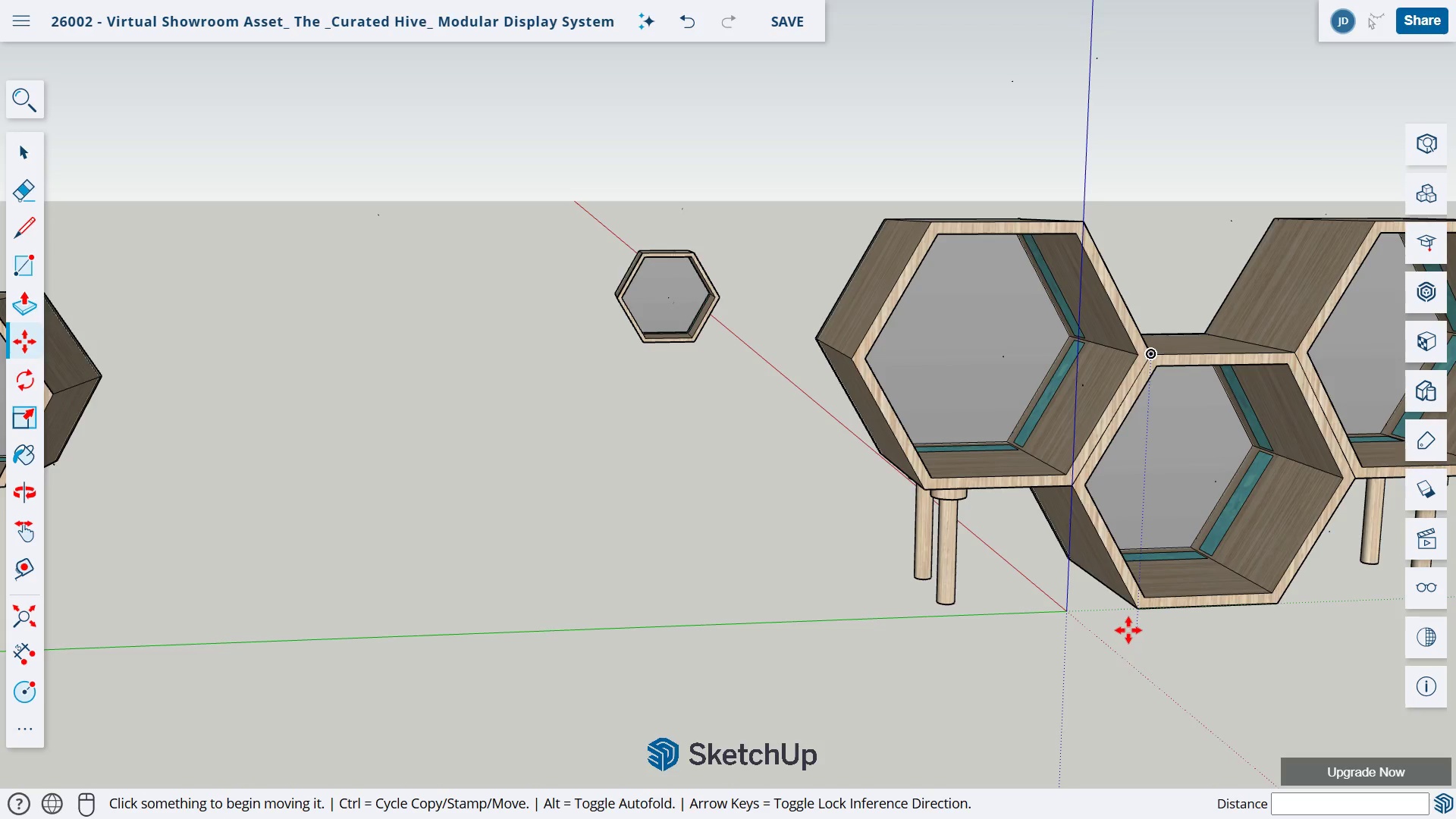 
scroll: coordinate [1128, 629], scroll_direction: up, amount: 1.0
 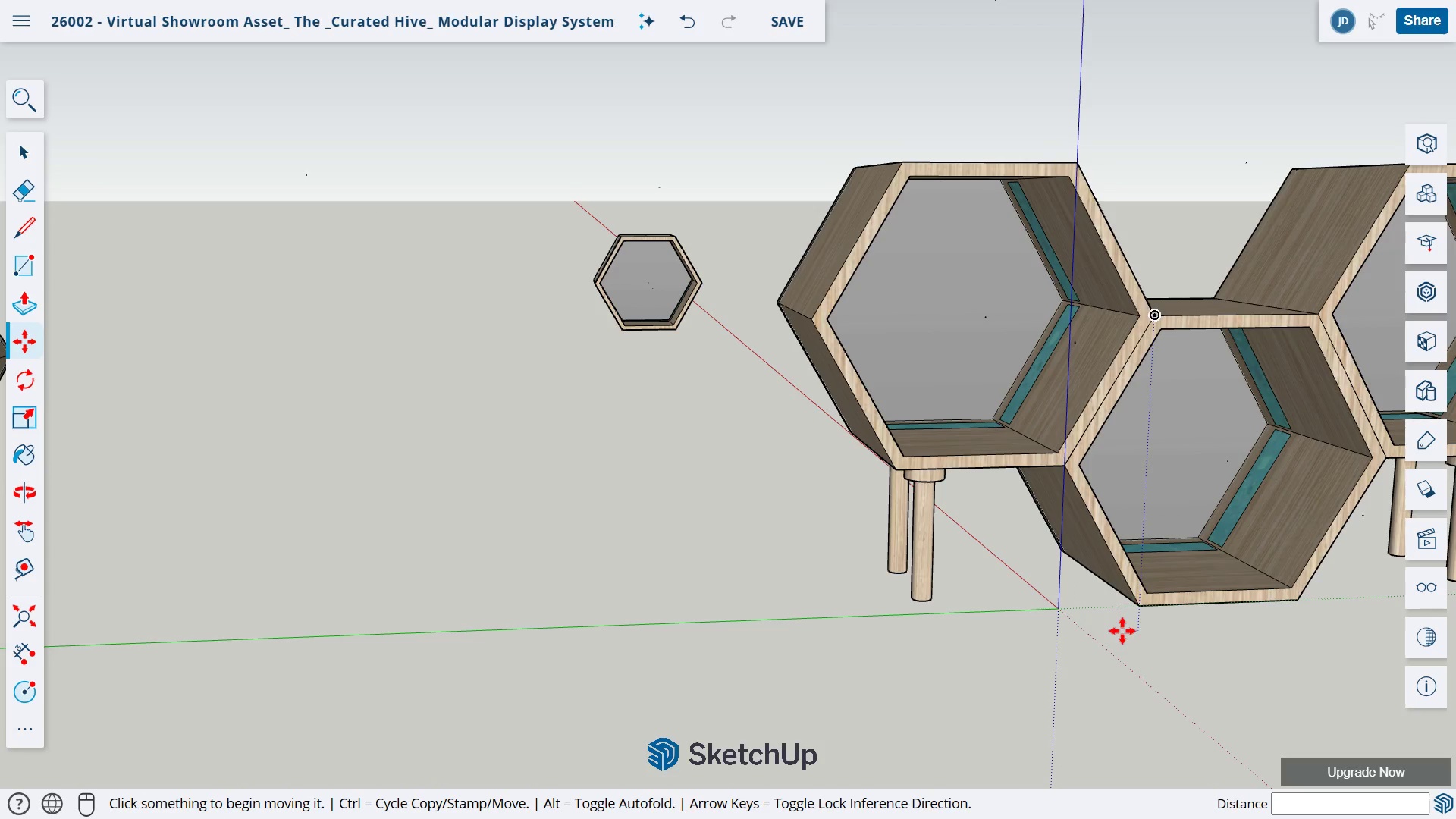 
key(O)
 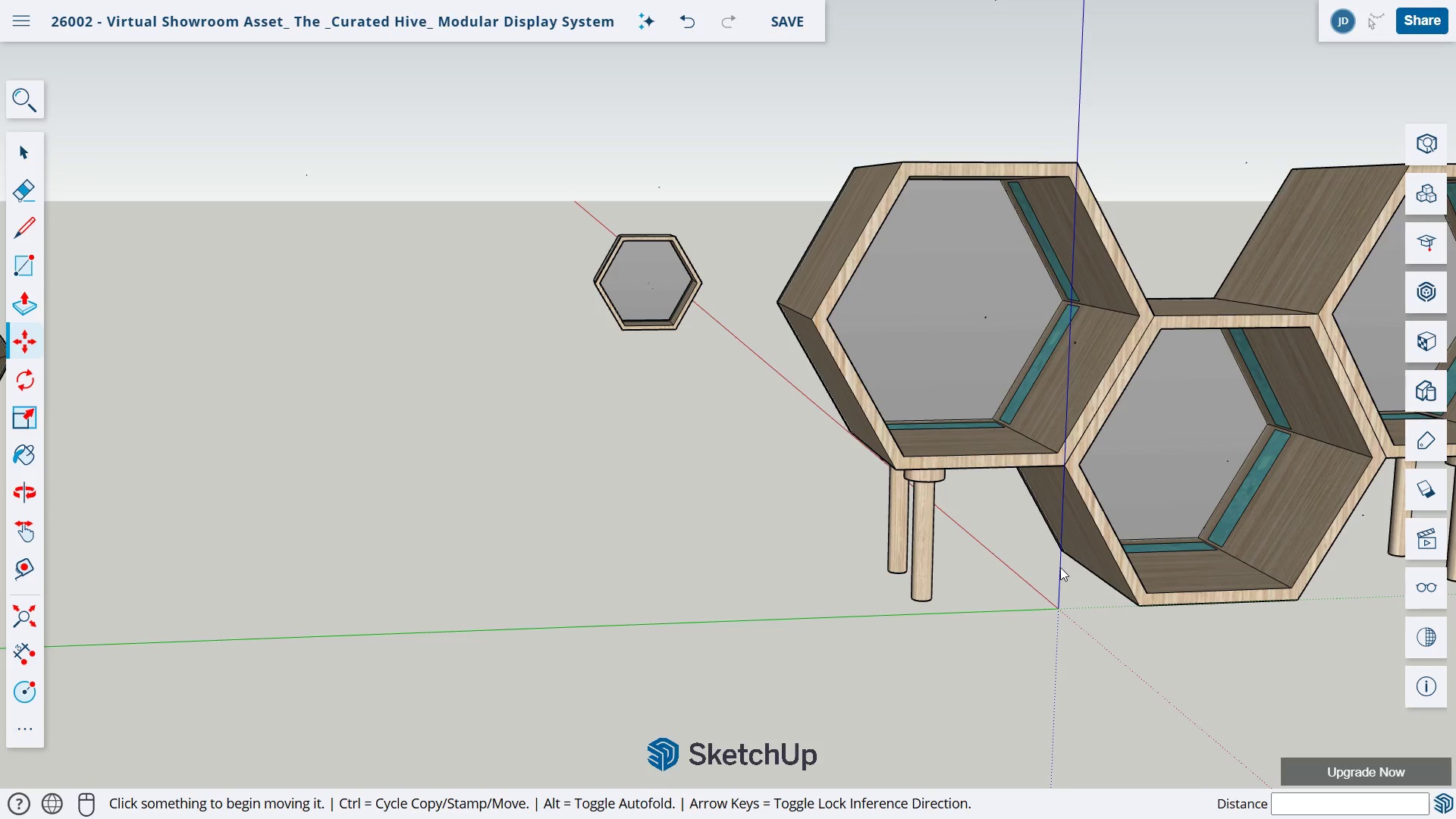 
left_click_drag(start_coordinate=[1042, 629], to_coordinate=[711, 711])
 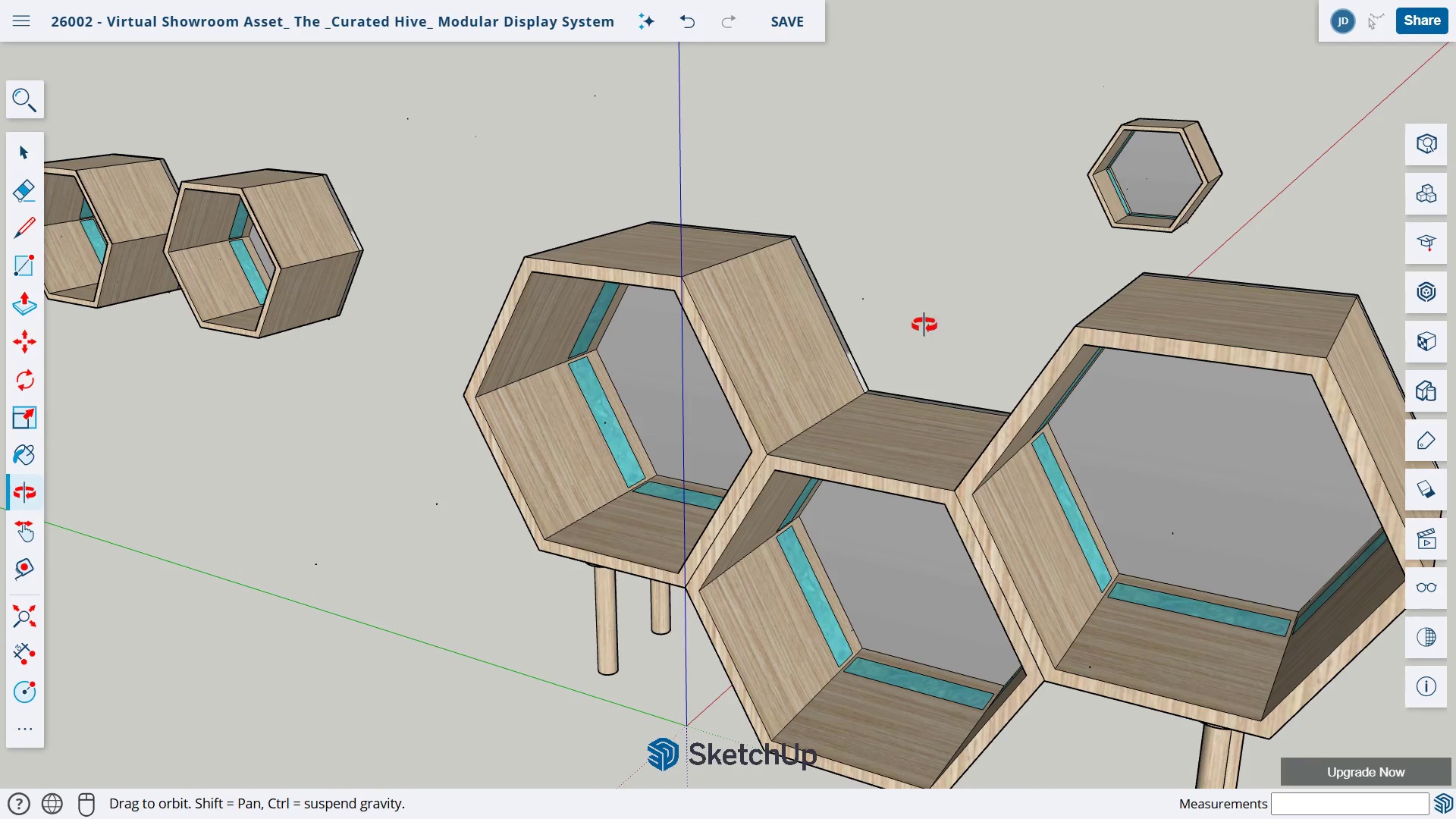 
scroll: coordinate [928, 322], scroll_direction: up, amount: 3.0
 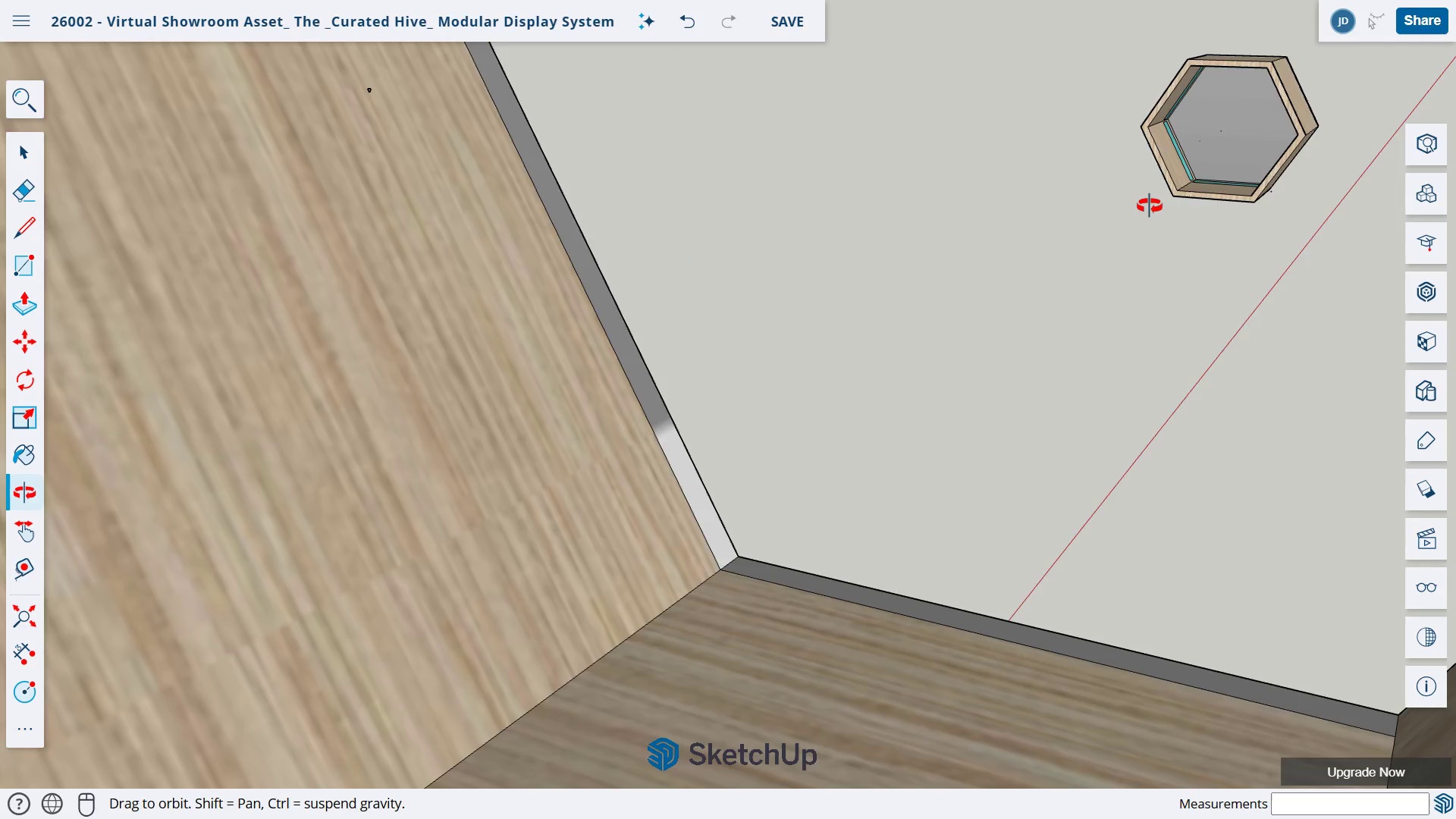 
scroll: coordinate [1150, 208], scroll_direction: down, amount: 2.0
 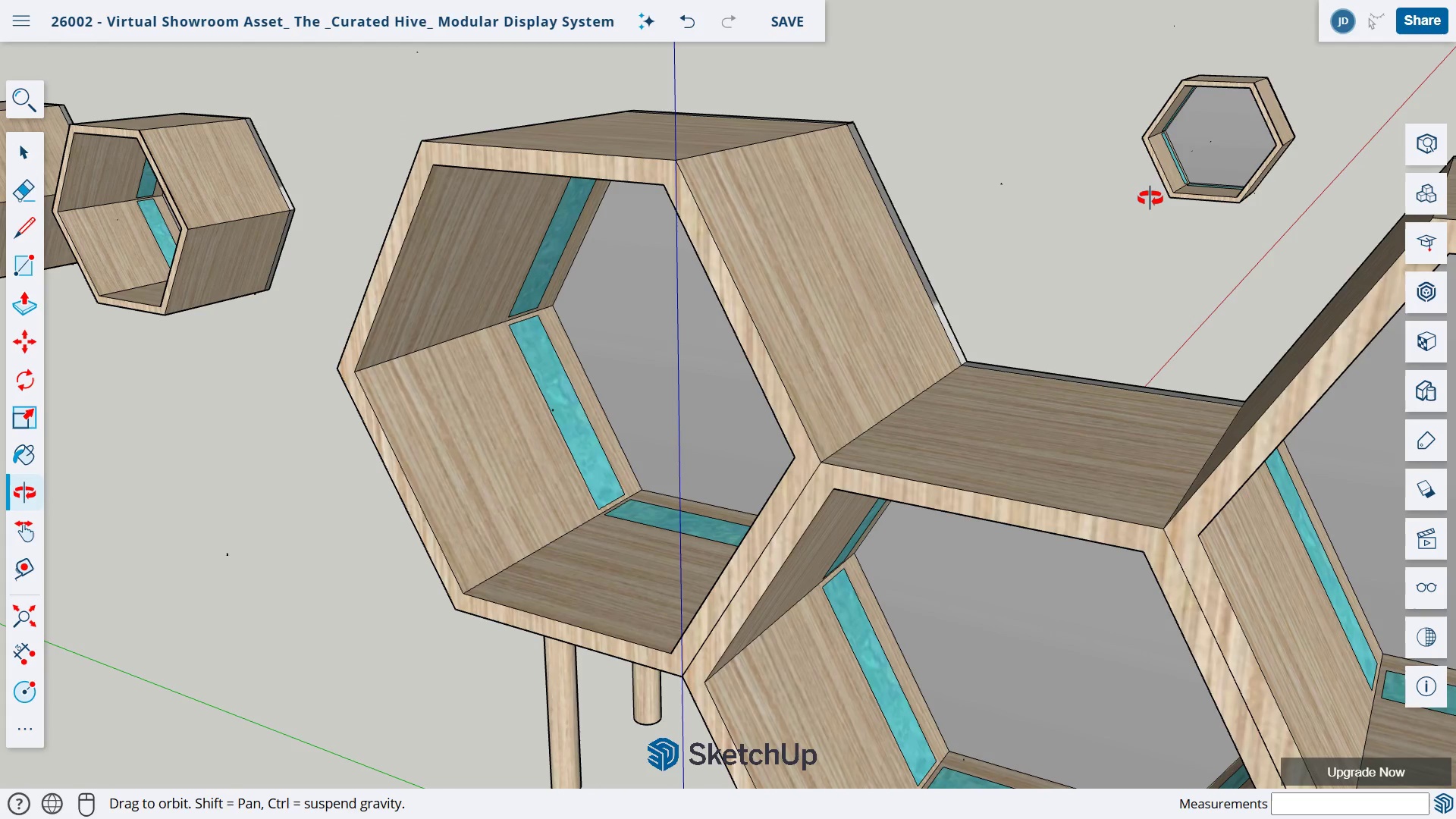 
key(H)
 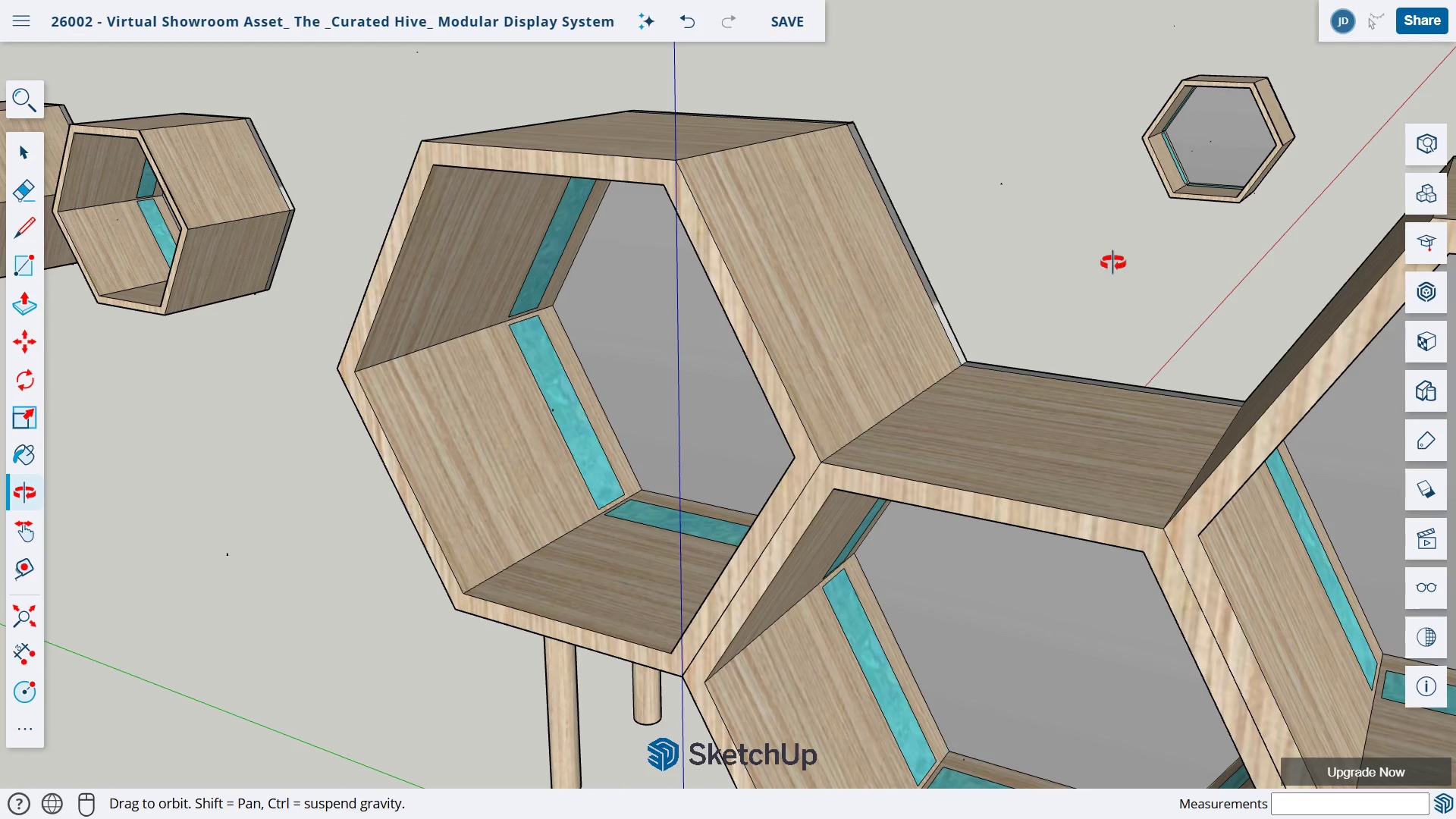 
left_click_drag(start_coordinate=[1148, 186], to_coordinate=[992, 418])
 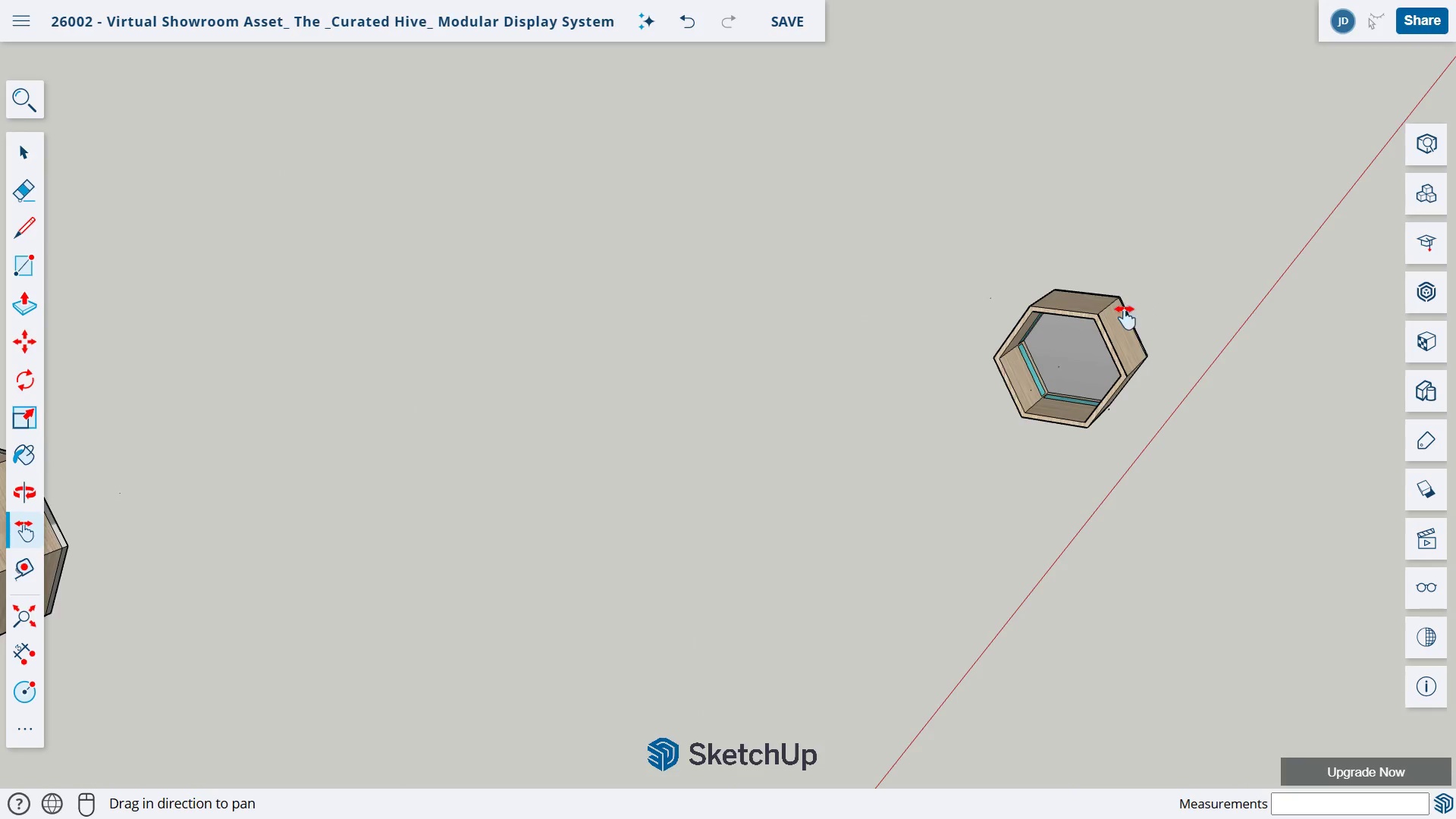 
scroll: coordinate [1128, 311], scroll_direction: up, amount: 17.0
 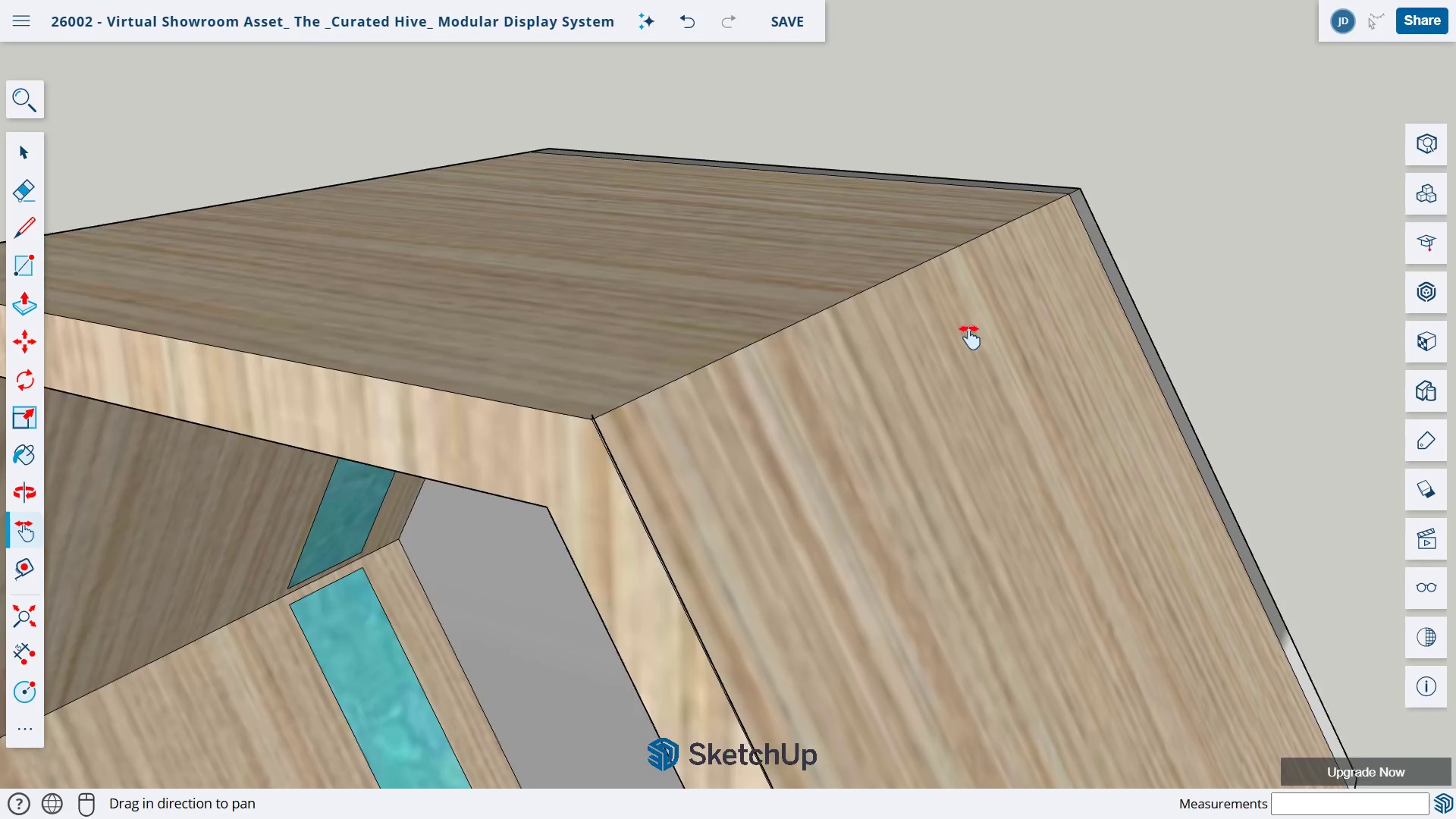 
key(E)
 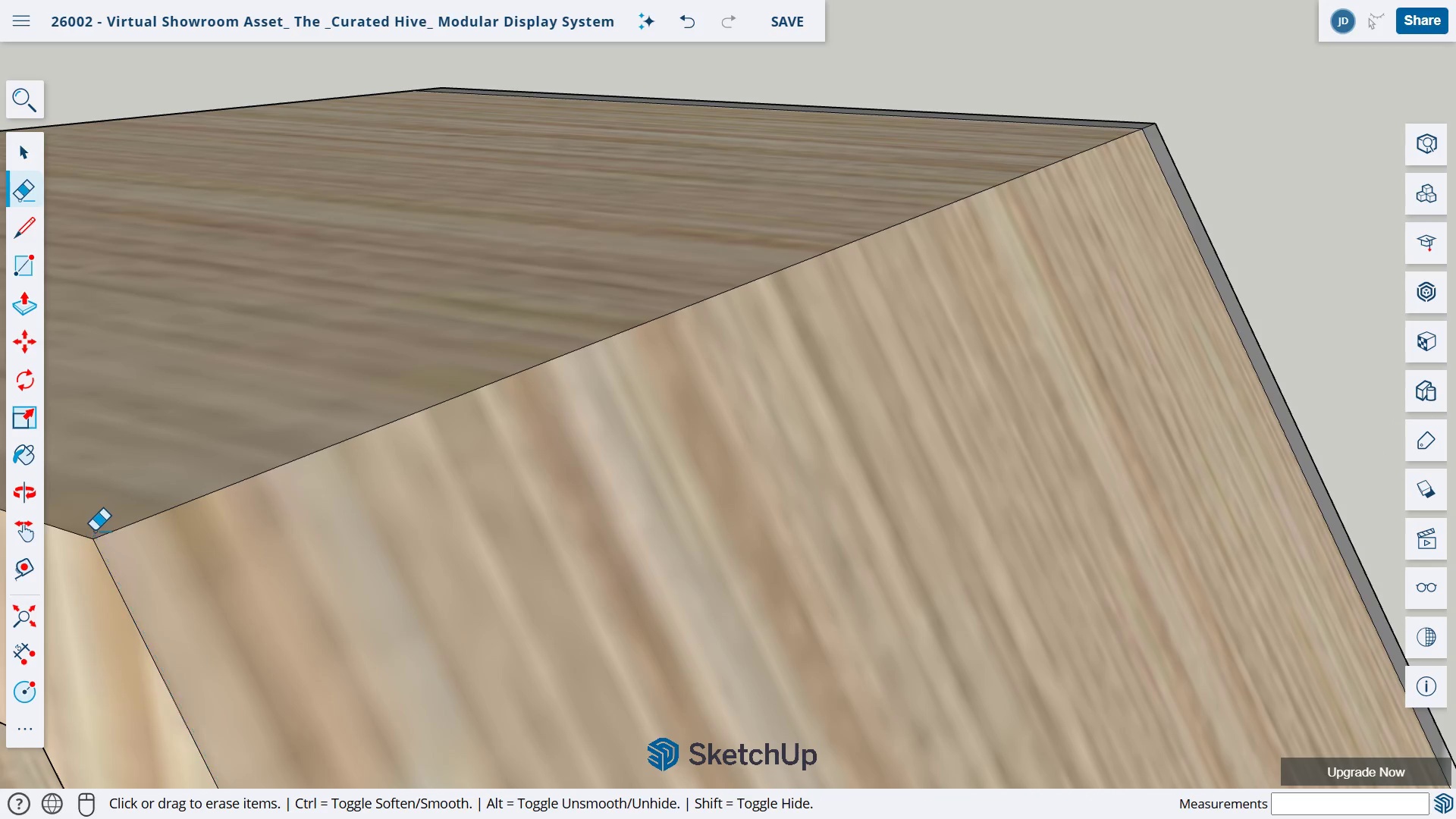 
scroll: coordinate [772, 381], scroll_direction: up, amount: 4.0
 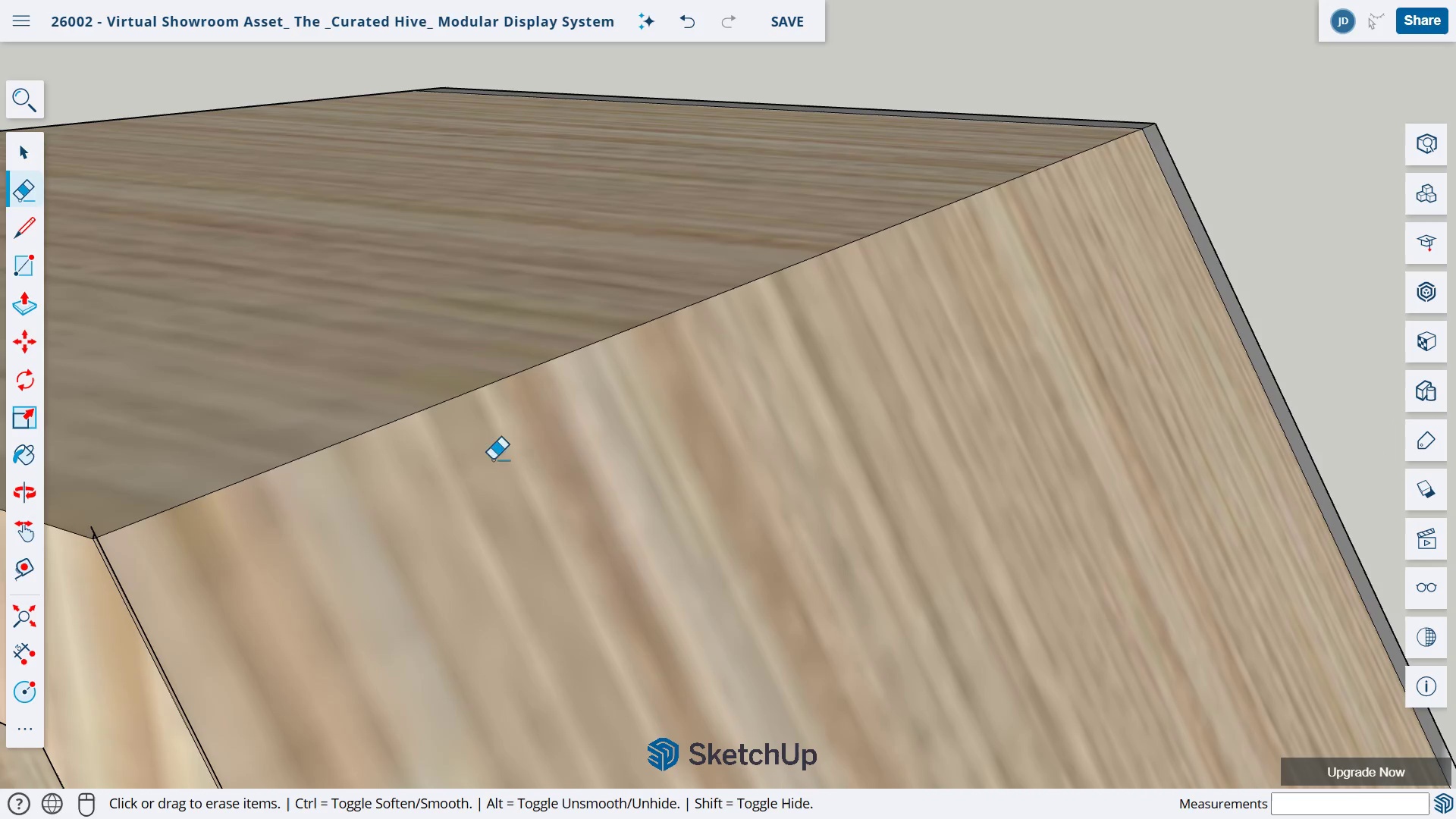 
wait(5.4)
 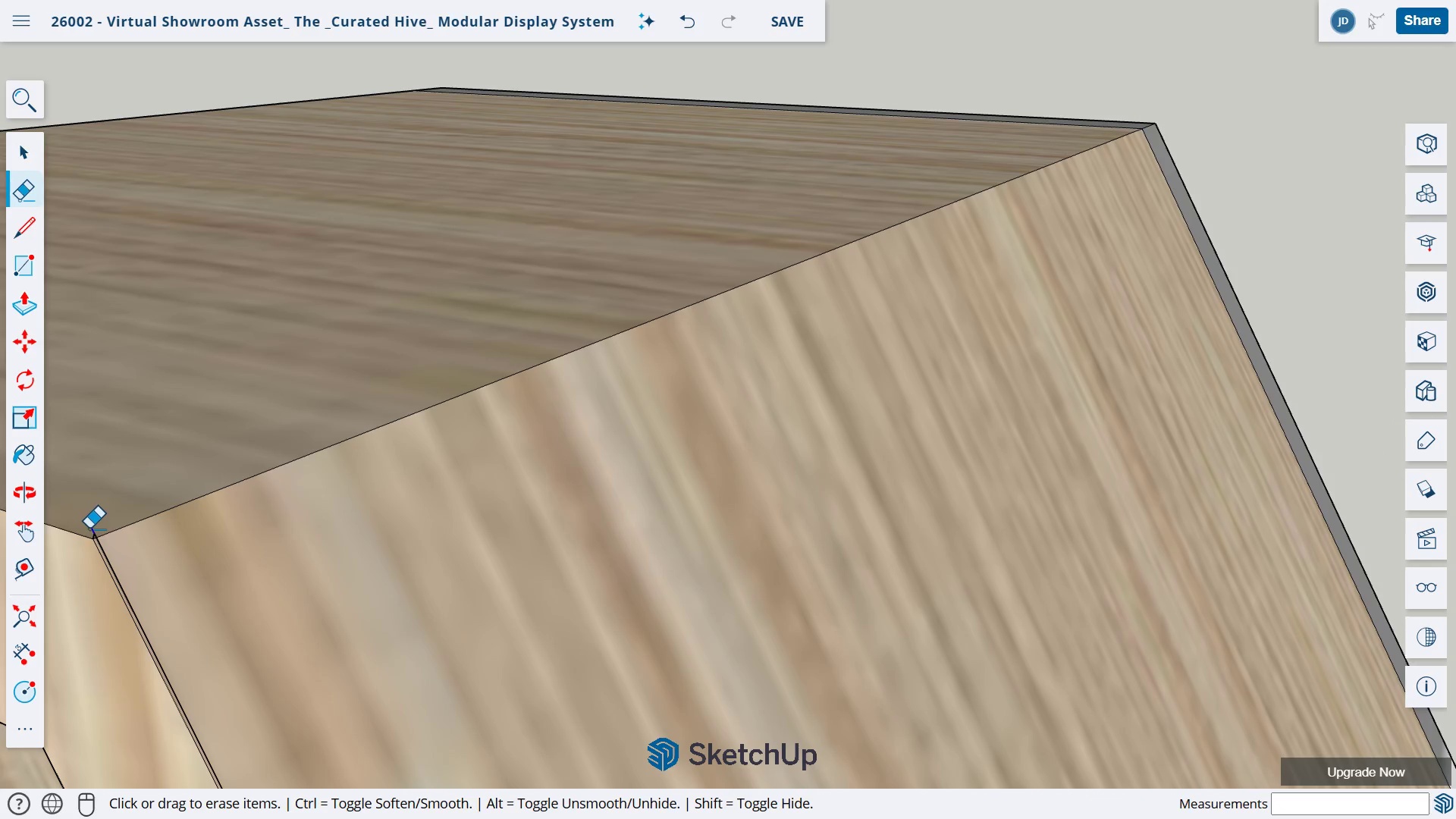 
key(H)
 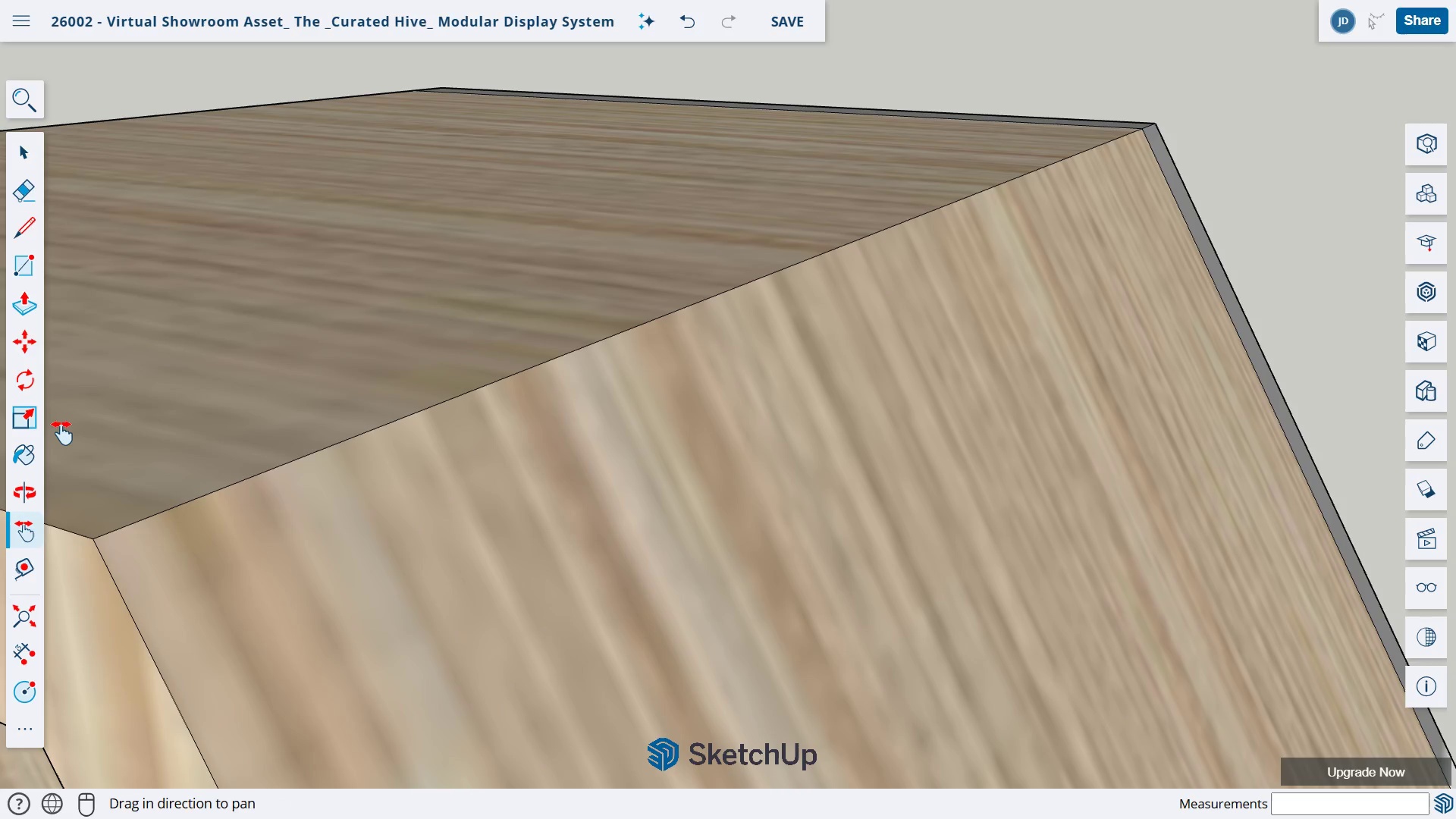 
left_click_drag(start_coordinate=[61, 425], to_coordinate=[711, 607])
 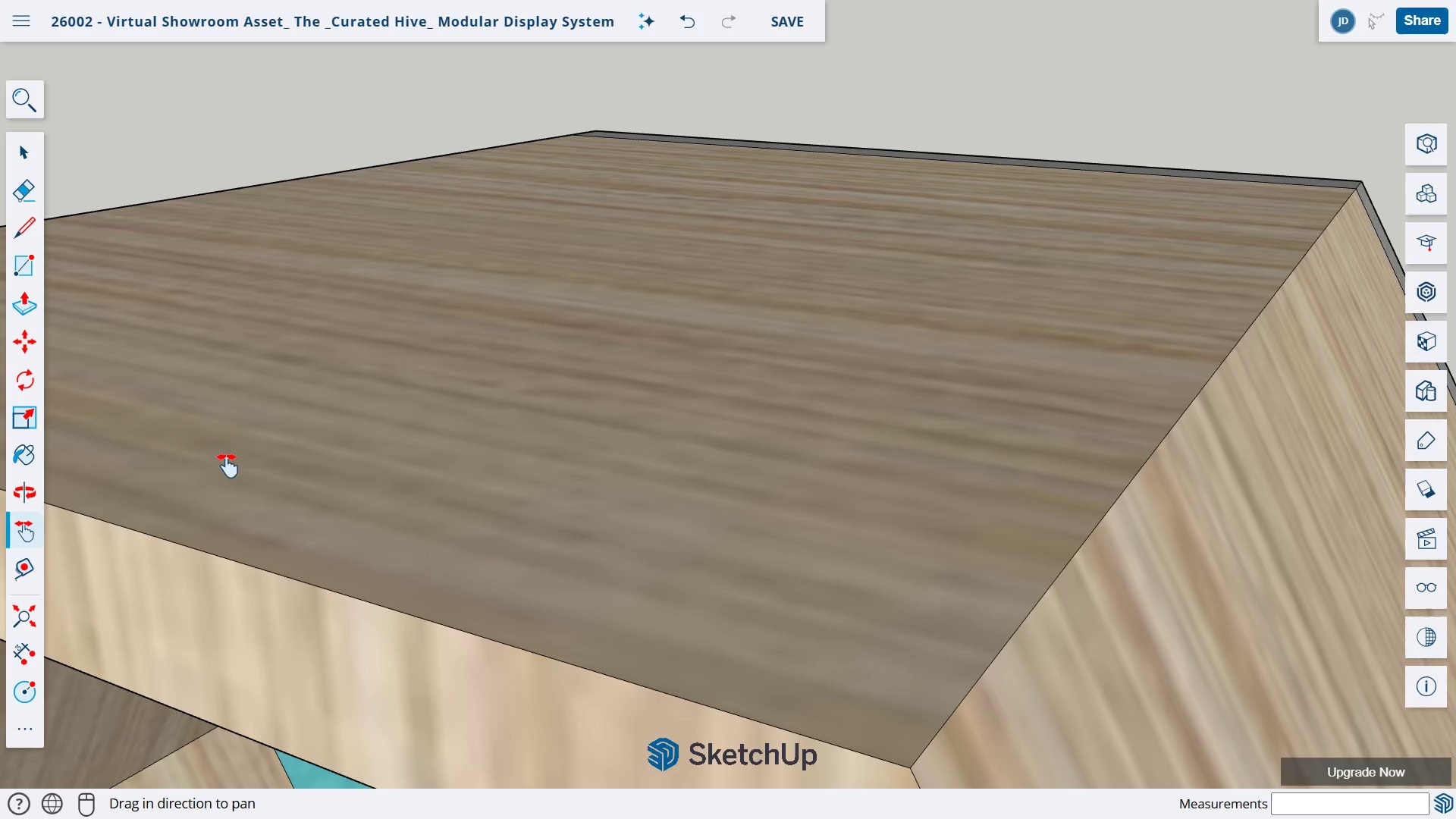 
left_click_drag(start_coordinate=[104, 416], to_coordinate=[782, 665])
 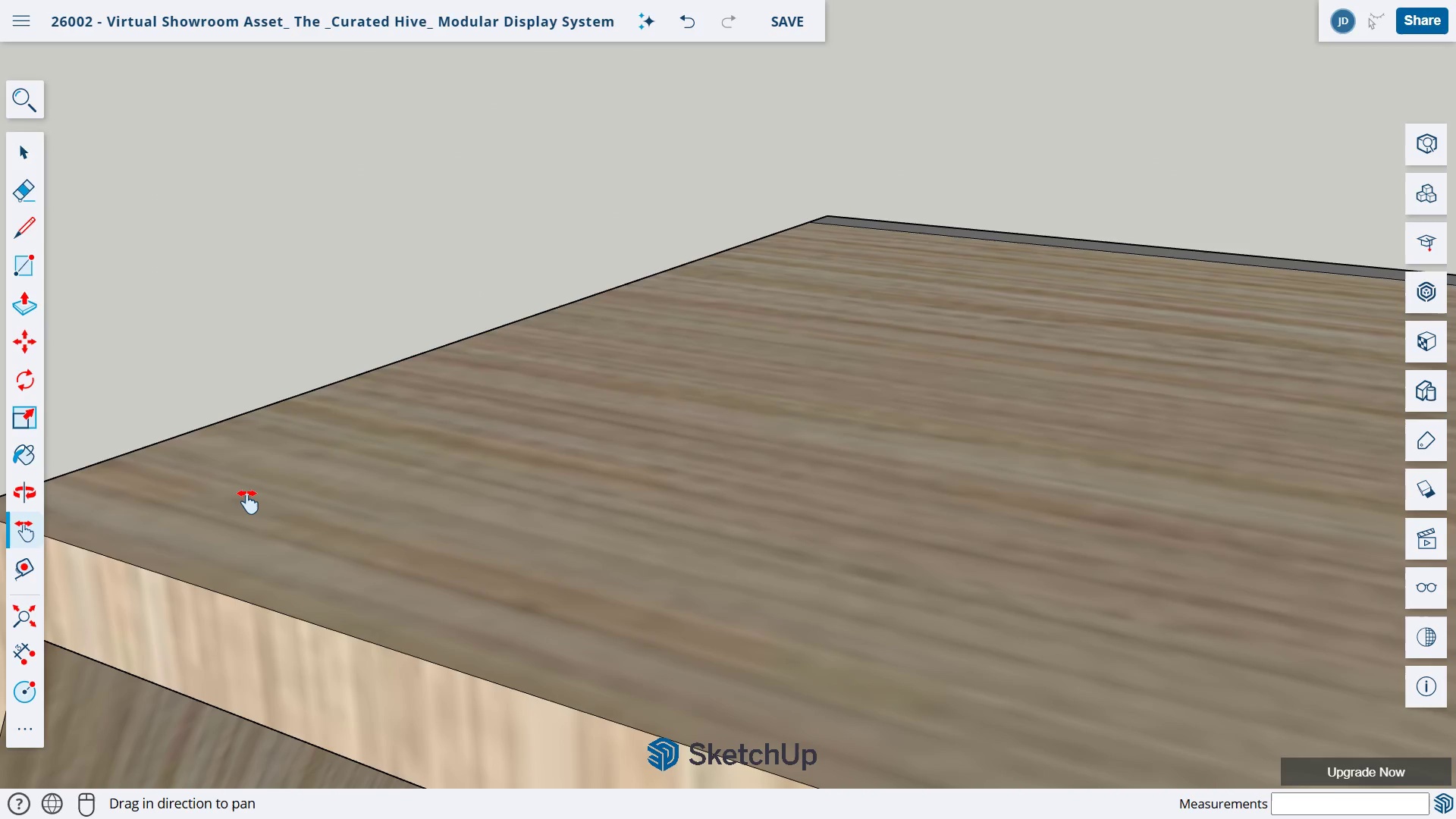 
left_click_drag(start_coordinate=[192, 492], to_coordinate=[682, 515])
 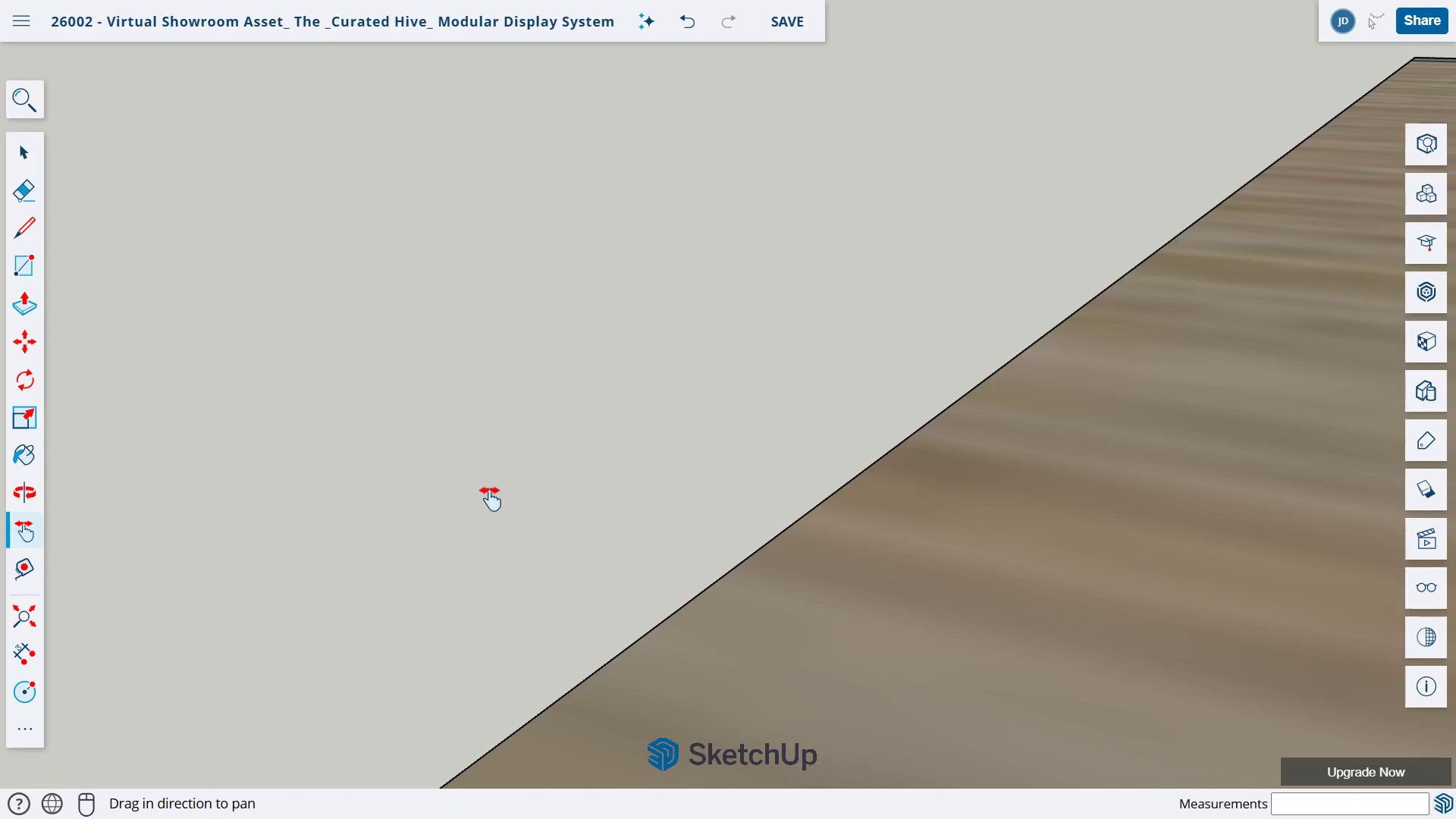 
scroll: coordinate [489, 491], scroll_direction: up, amount: 6.0
 